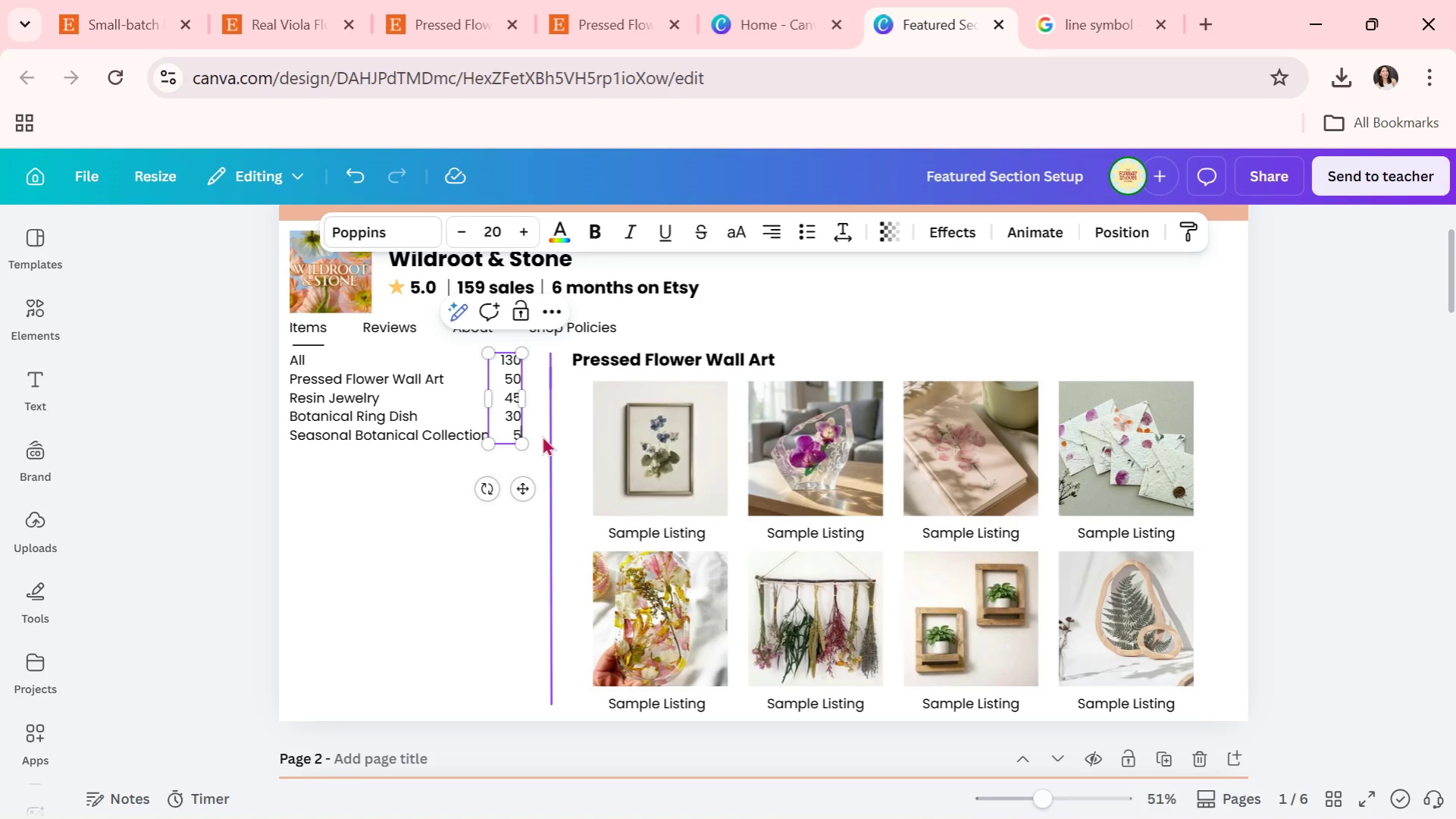 
key(5)
 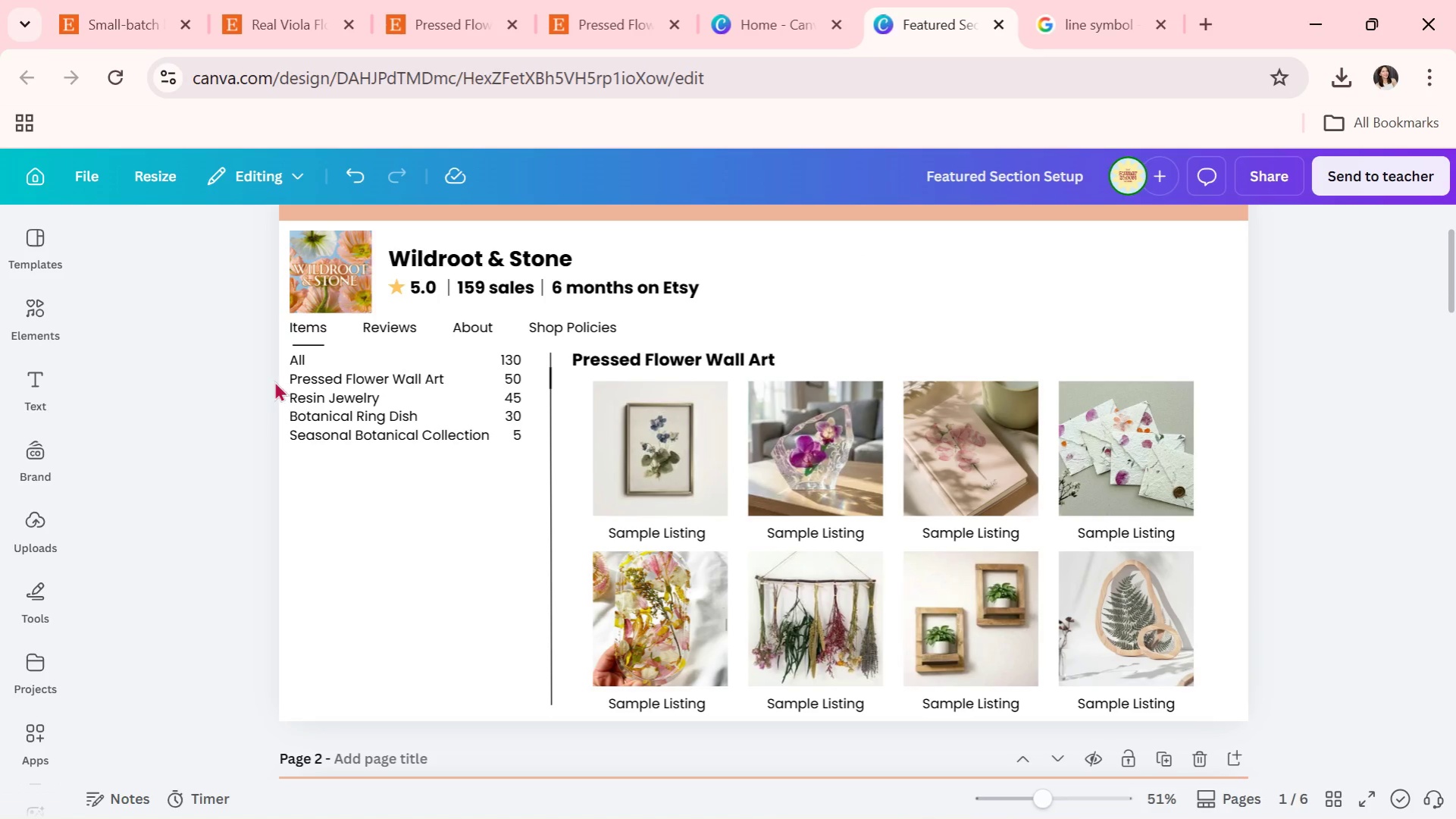 
left_click_drag(start_coordinate=[264, 365], to_coordinate=[507, 425])
 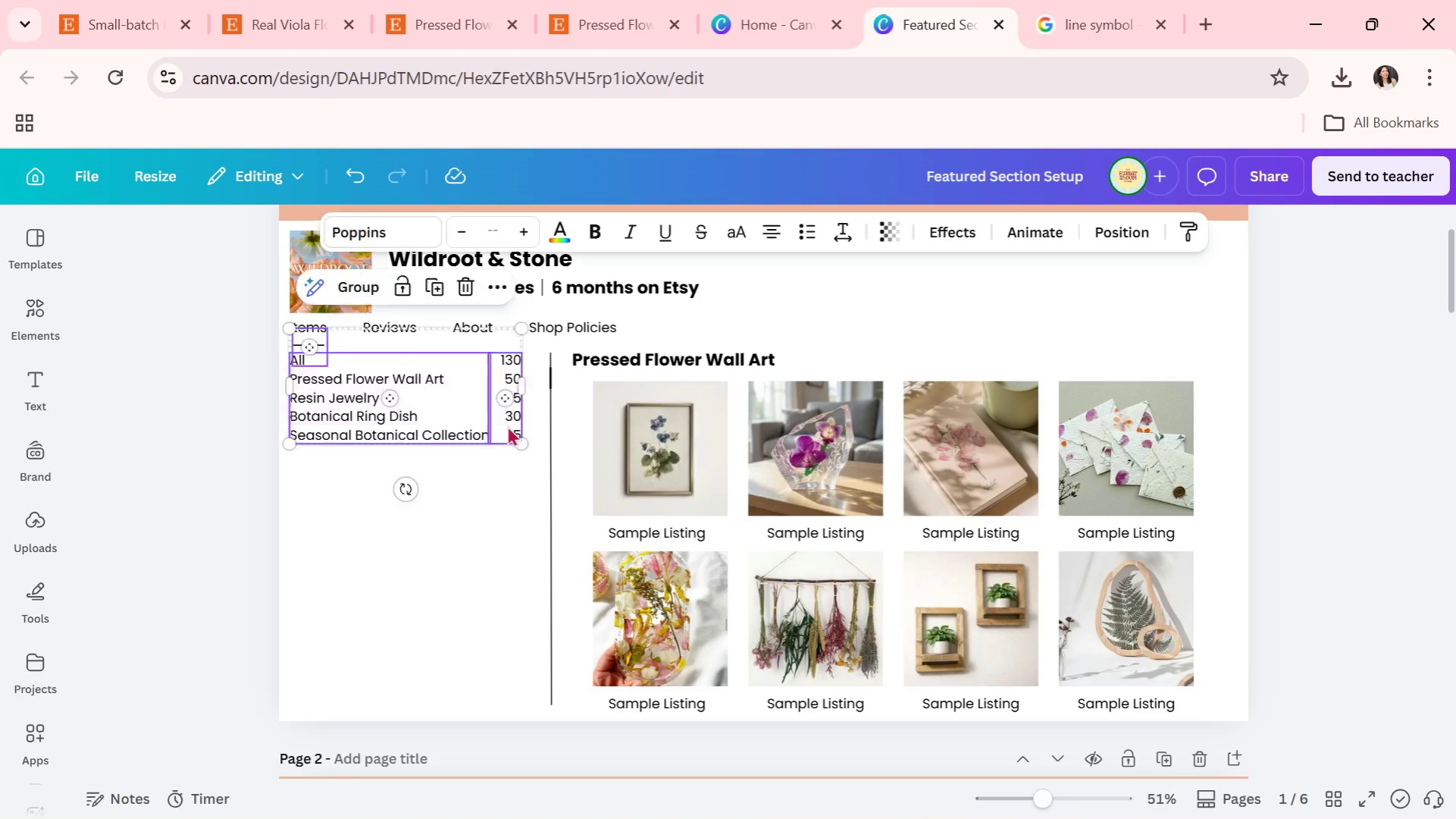 
left_click([507, 425])
 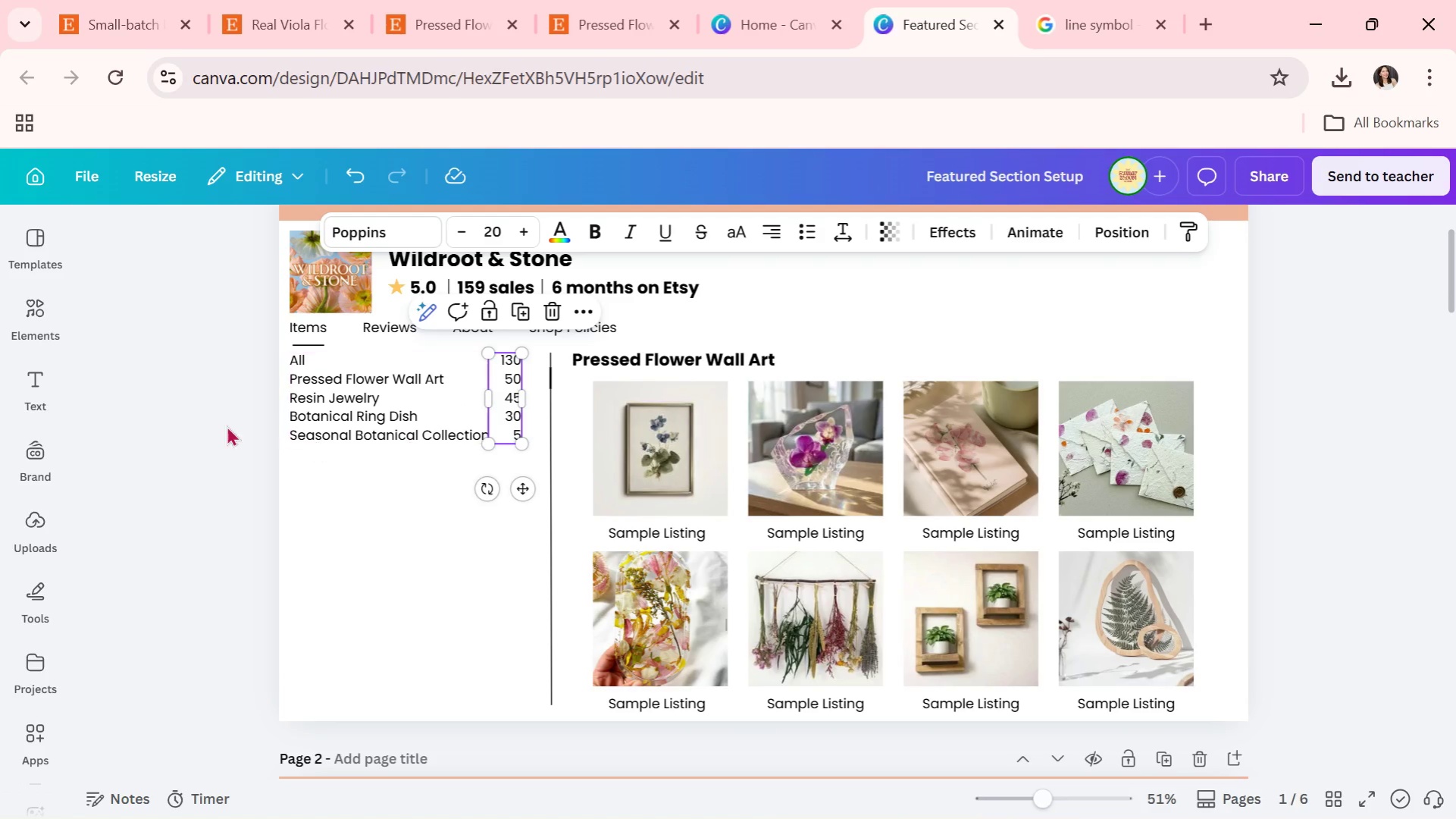 
left_click([198, 422])
 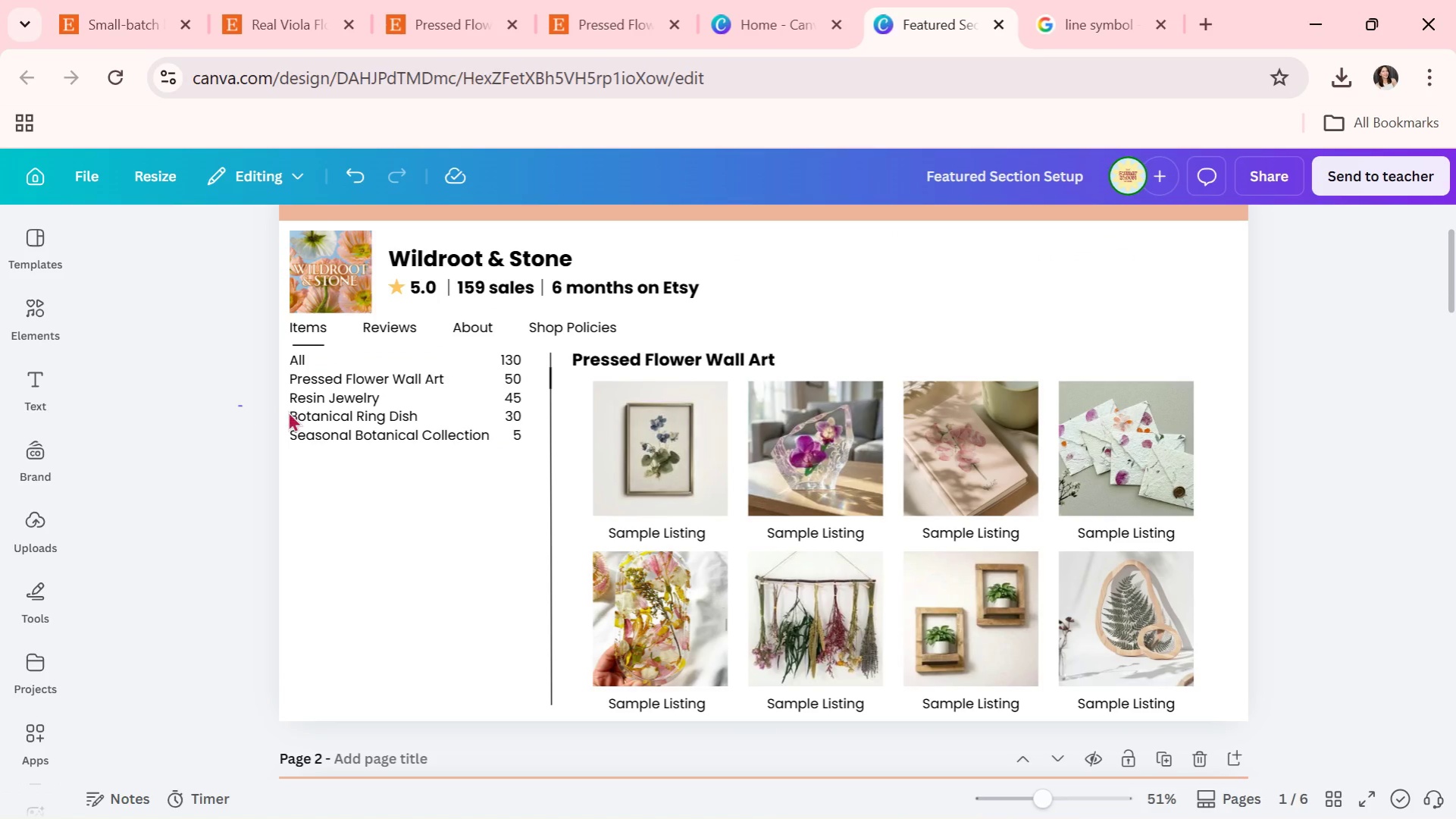 
left_click_drag(start_coordinate=[240, 406], to_coordinate=[512, 434])
 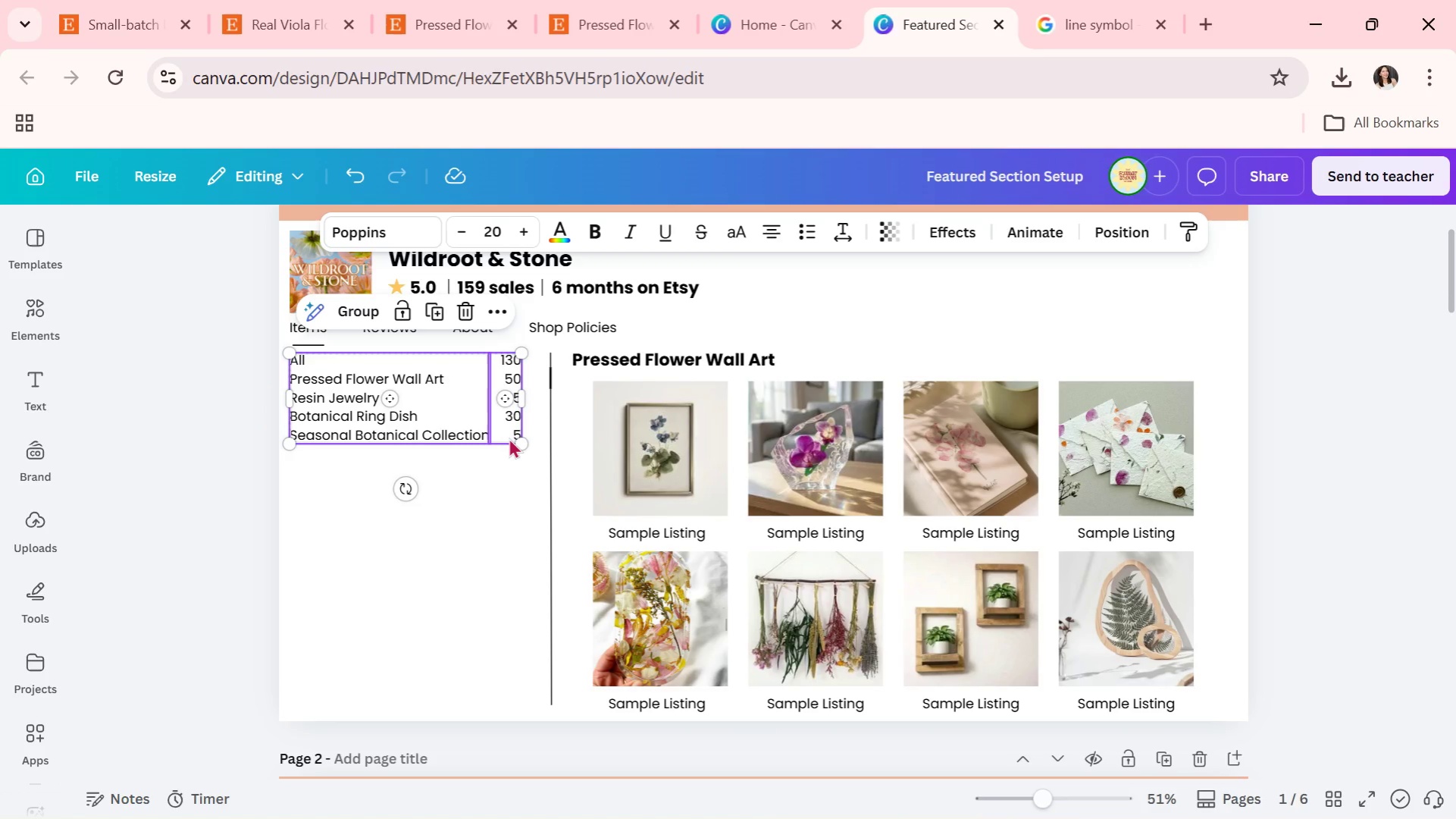 
key(Control+X)
 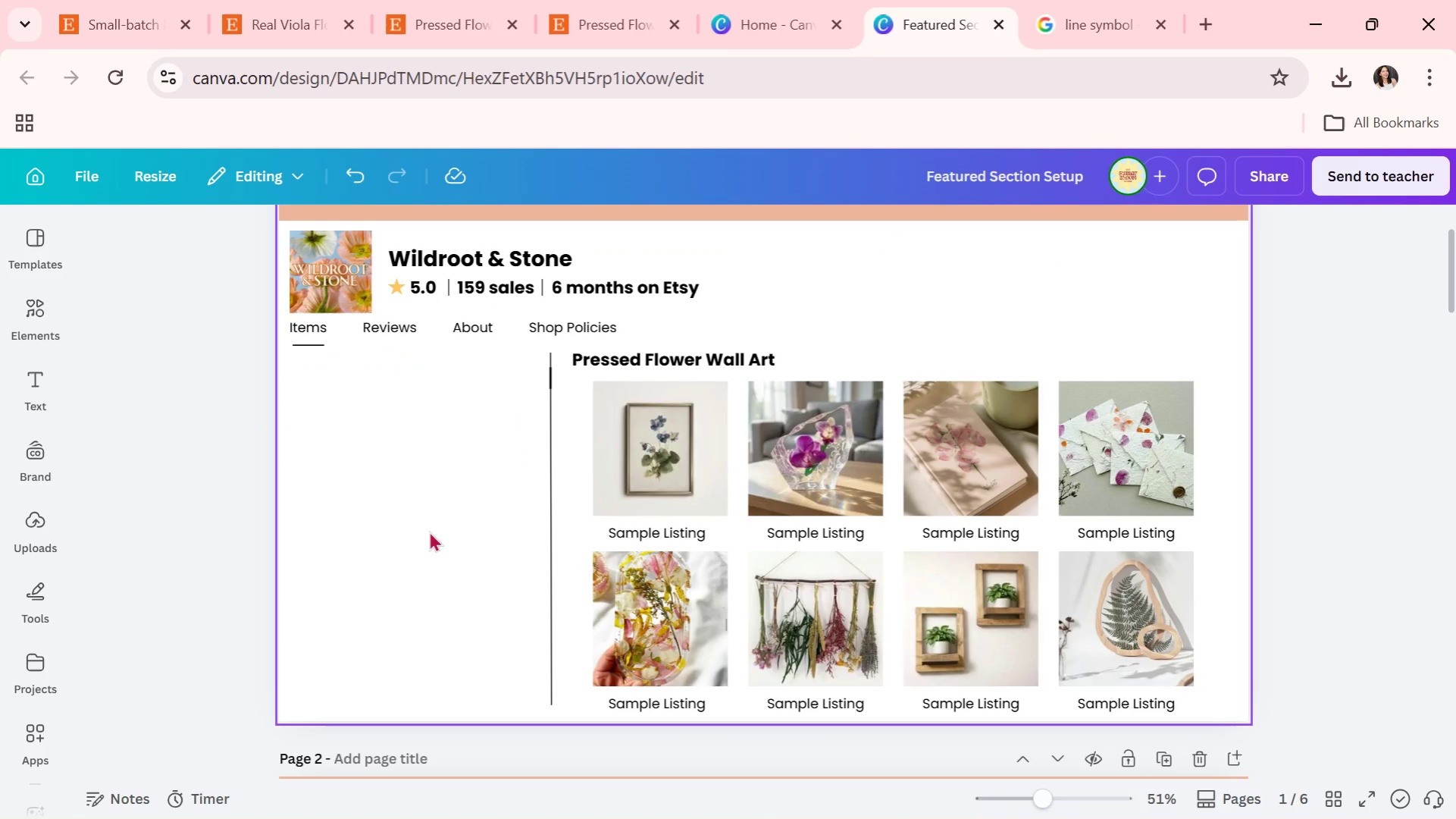 
key(Control+Z)
 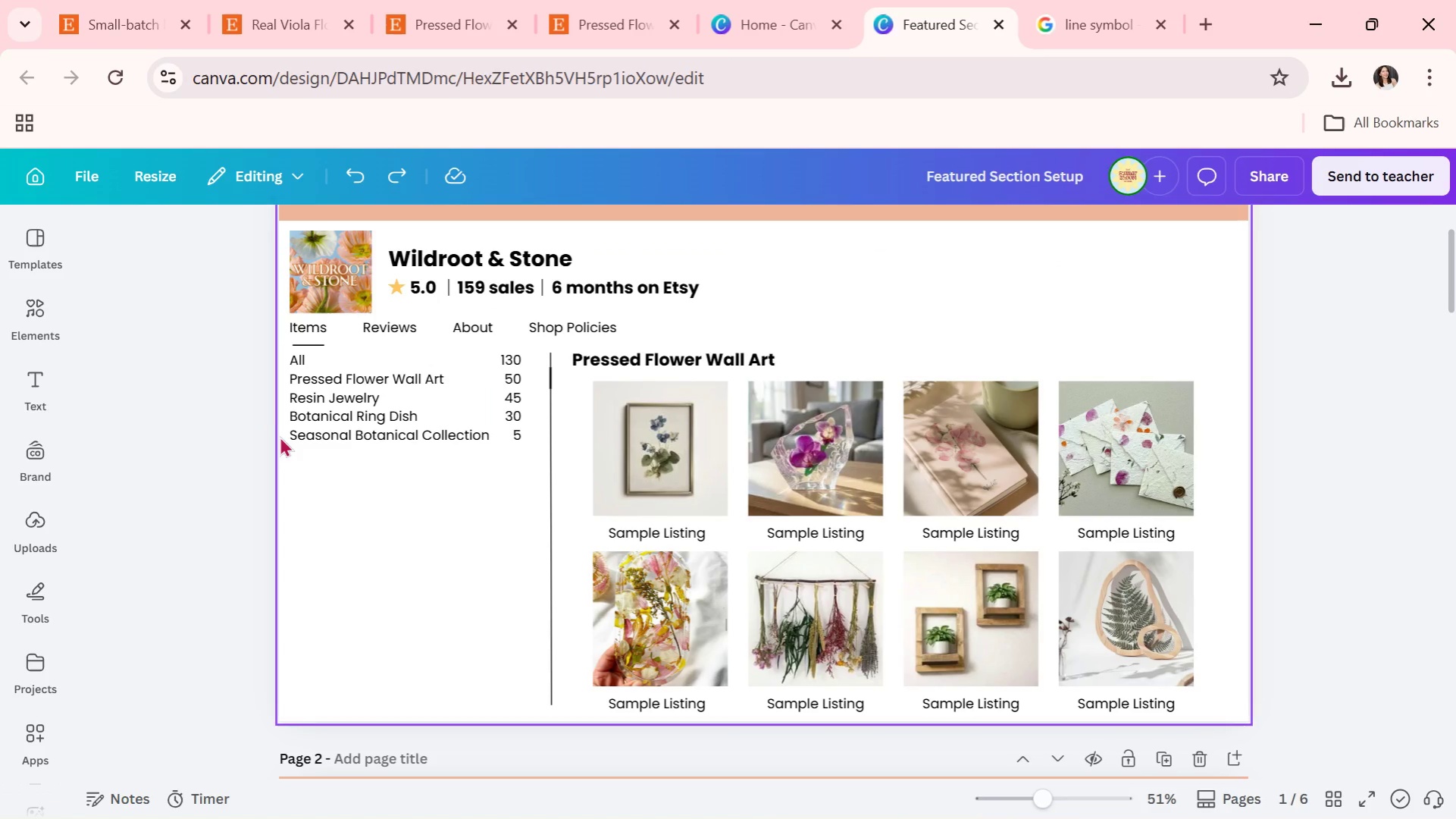 
left_click_drag(start_coordinate=[254, 407], to_coordinate=[515, 438])
 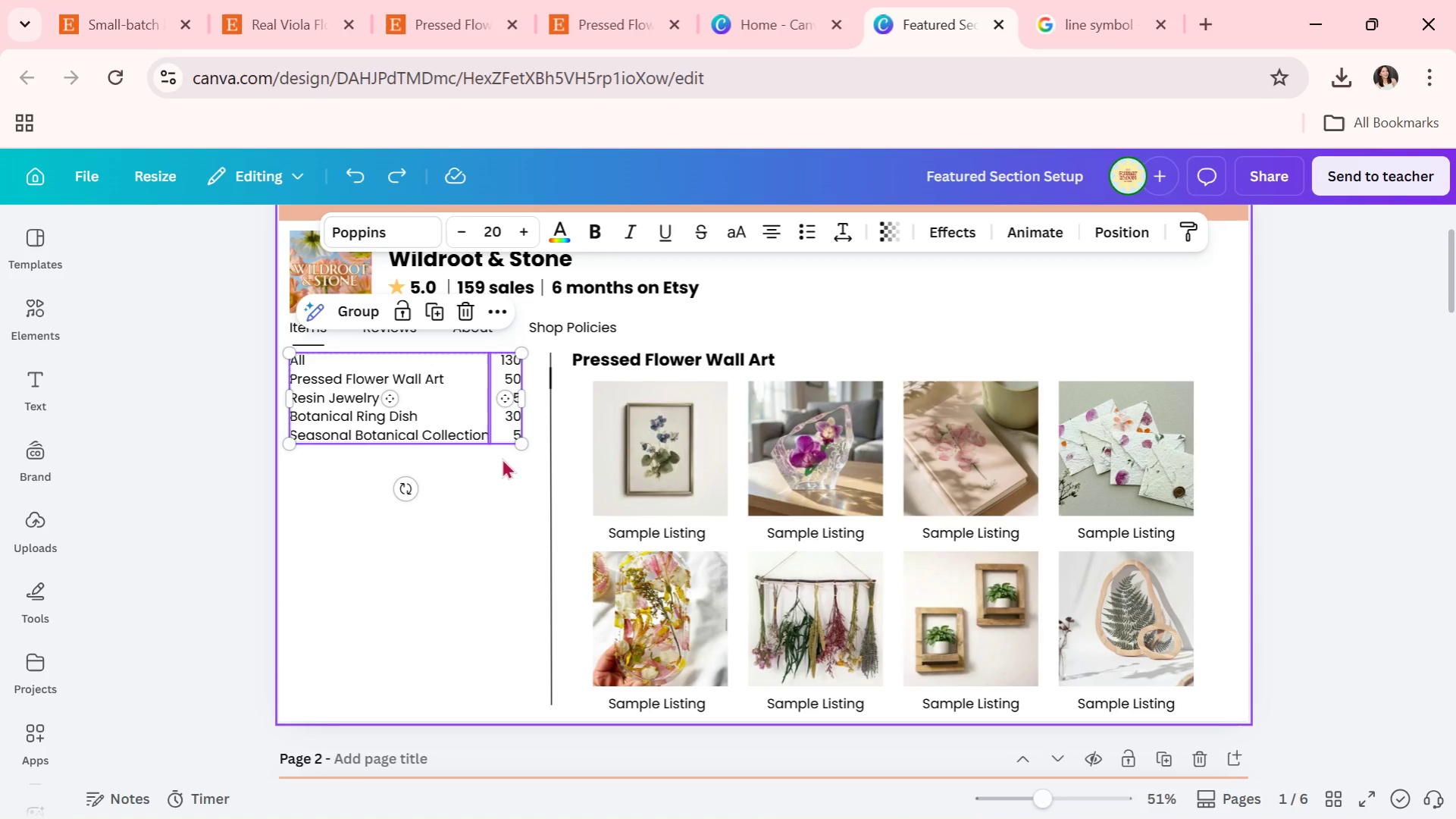 
key(Control+ControlLeft)
 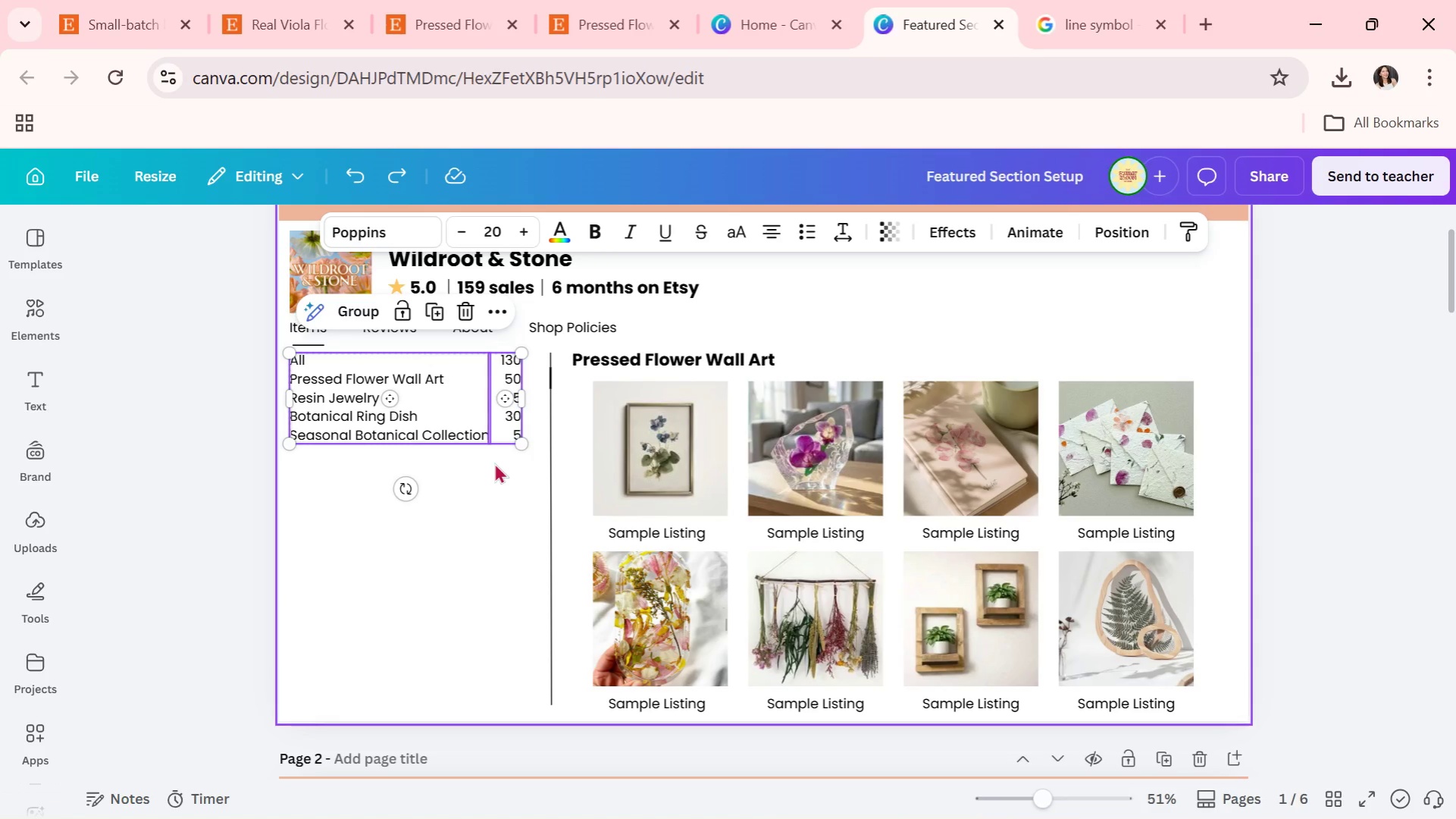 
key(Control+C)
 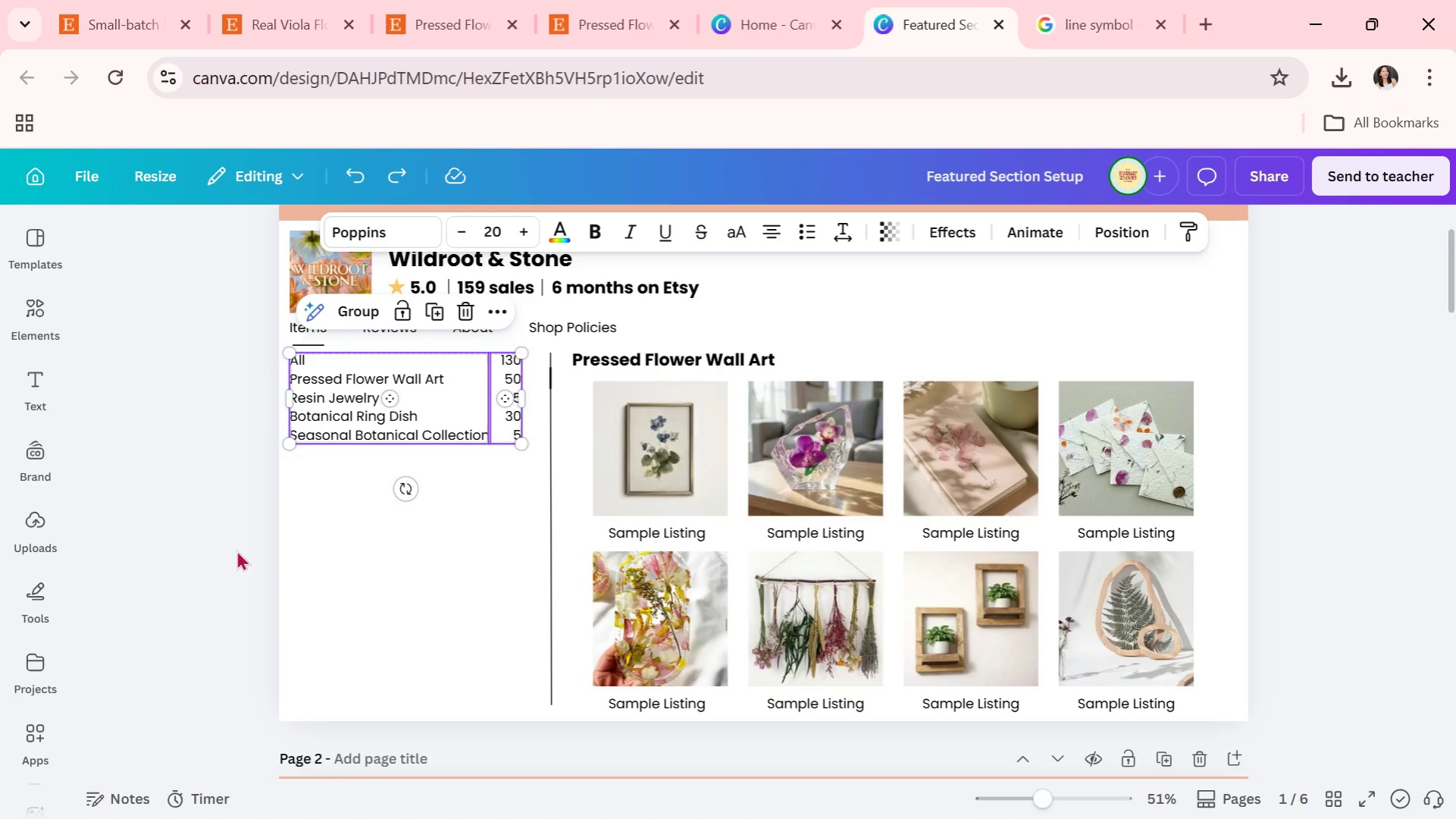 
scroll: coordinate [291, 445], scroll_direction: down, amount: 5.0
 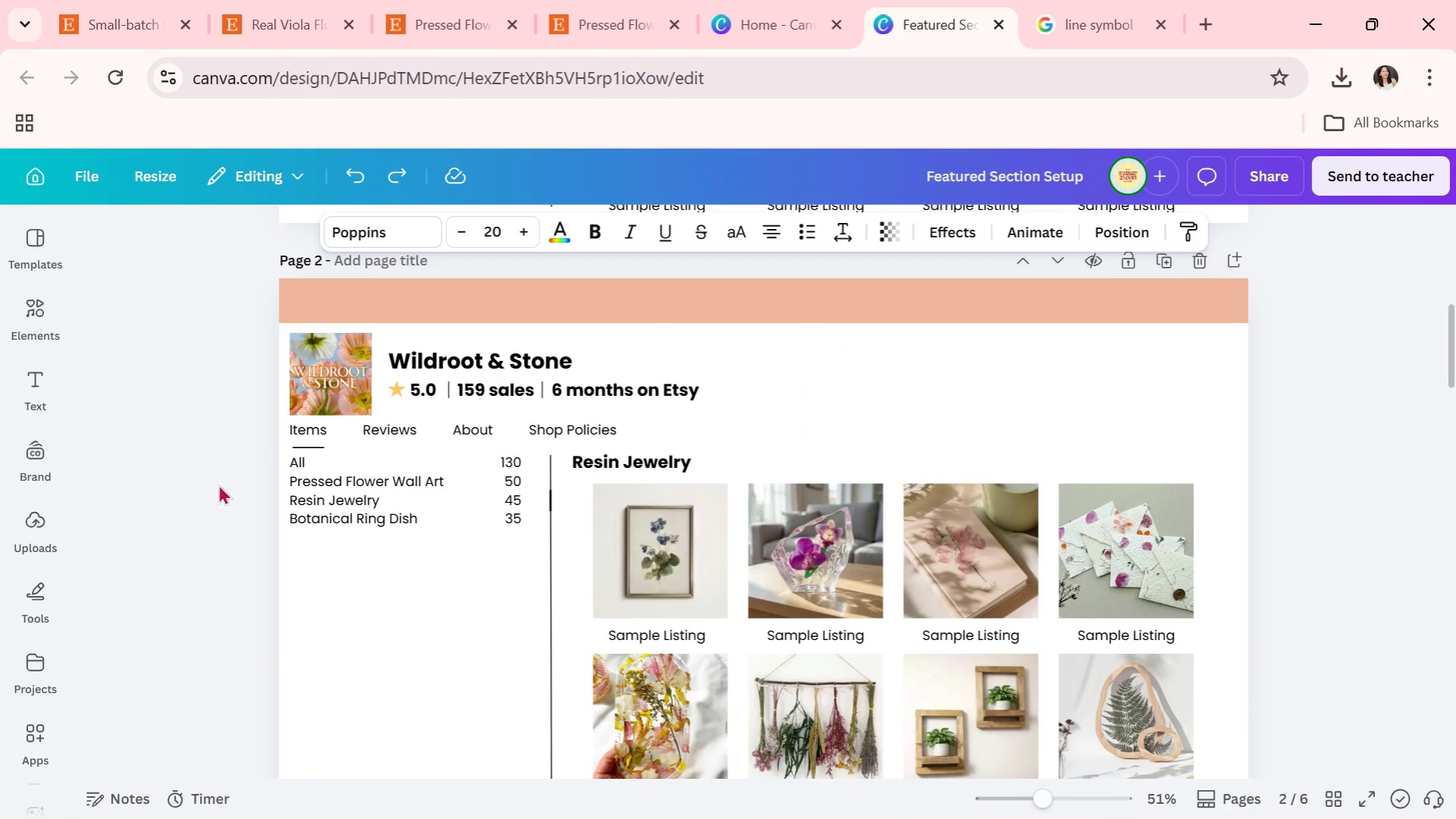 
left_click_drag(start_coordinate=[218, 499], to_coordinate=[514, 506])
 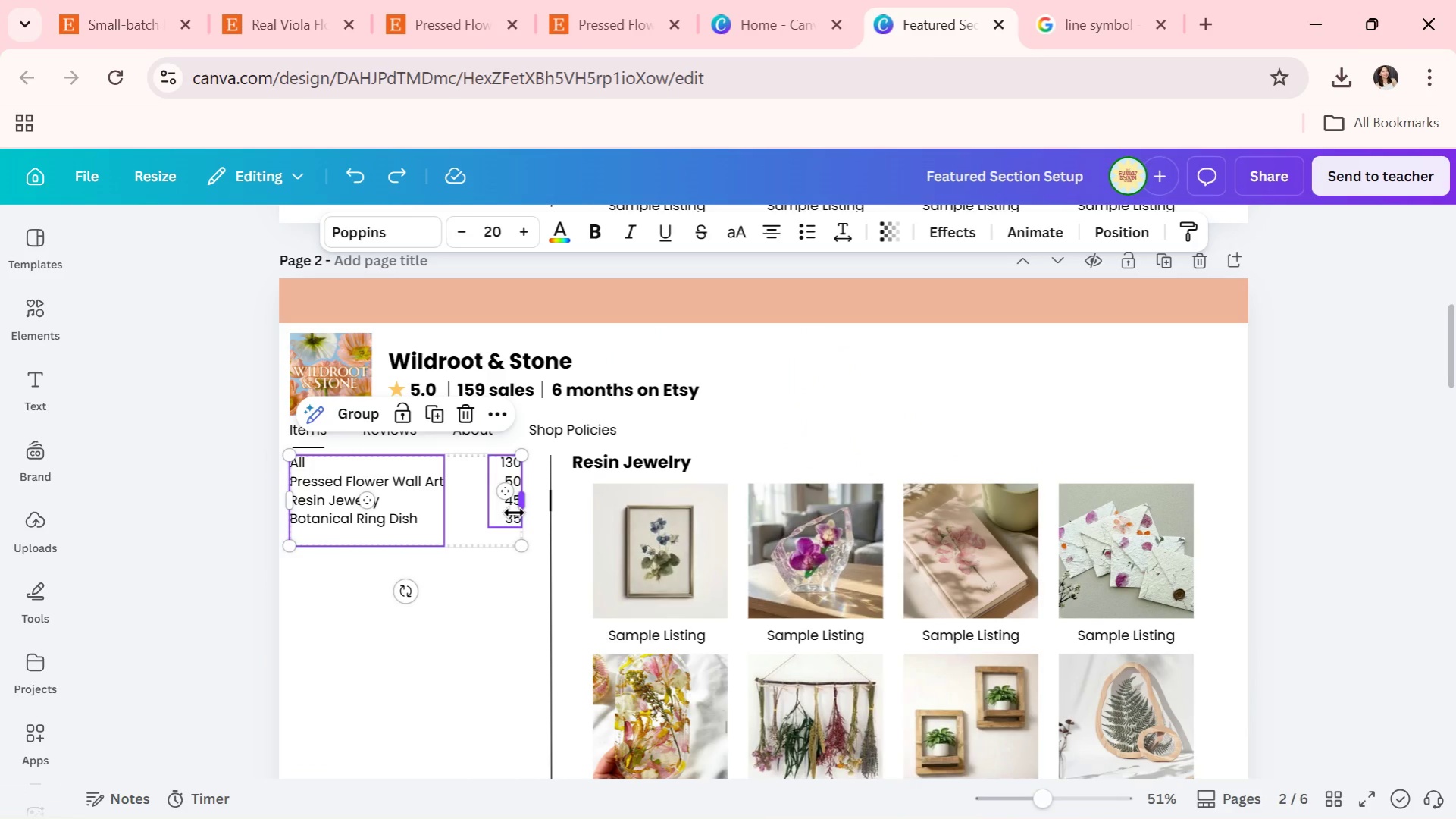 
key(Backspace)
 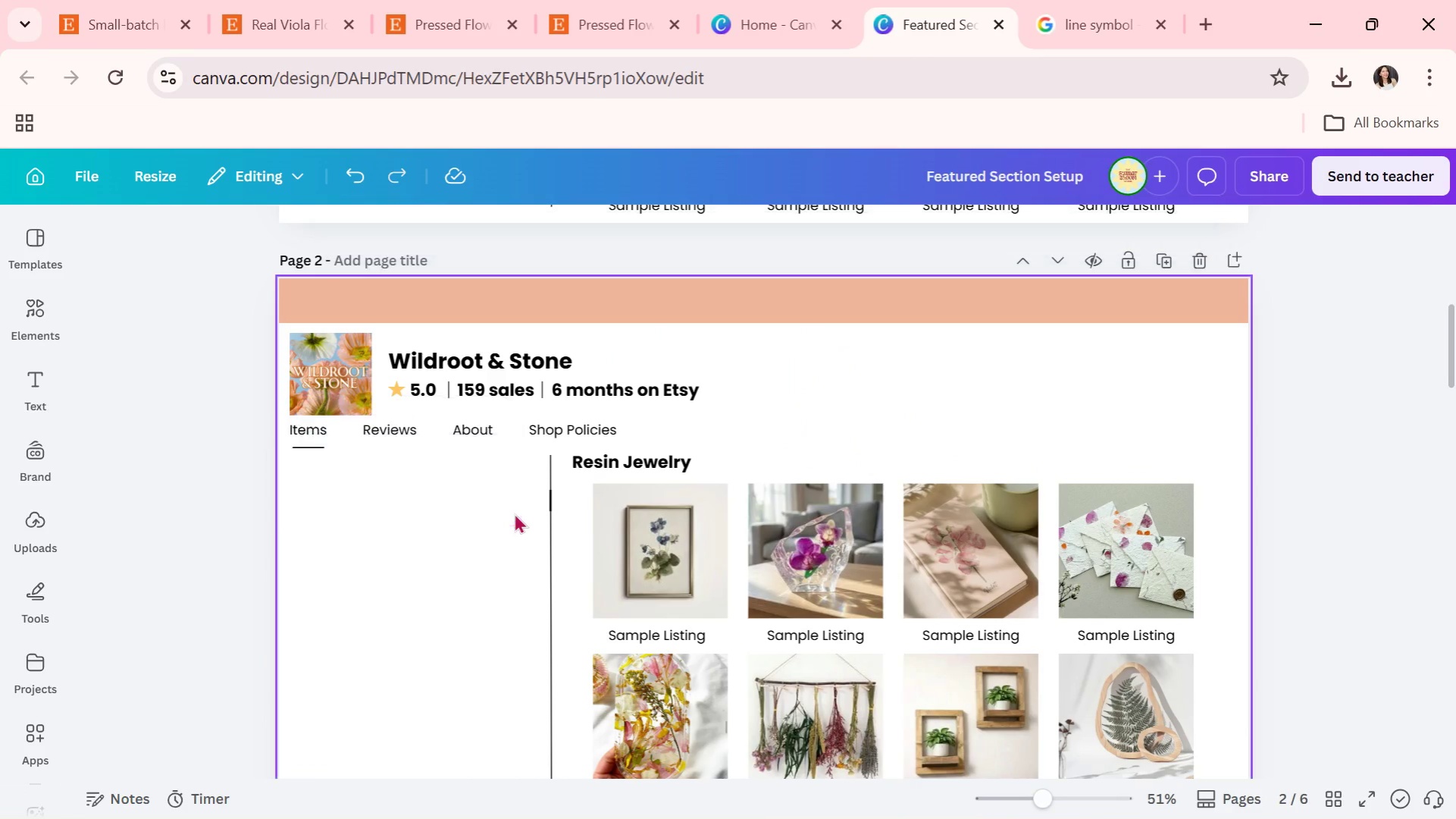 
key(Control+ControlLeft)
 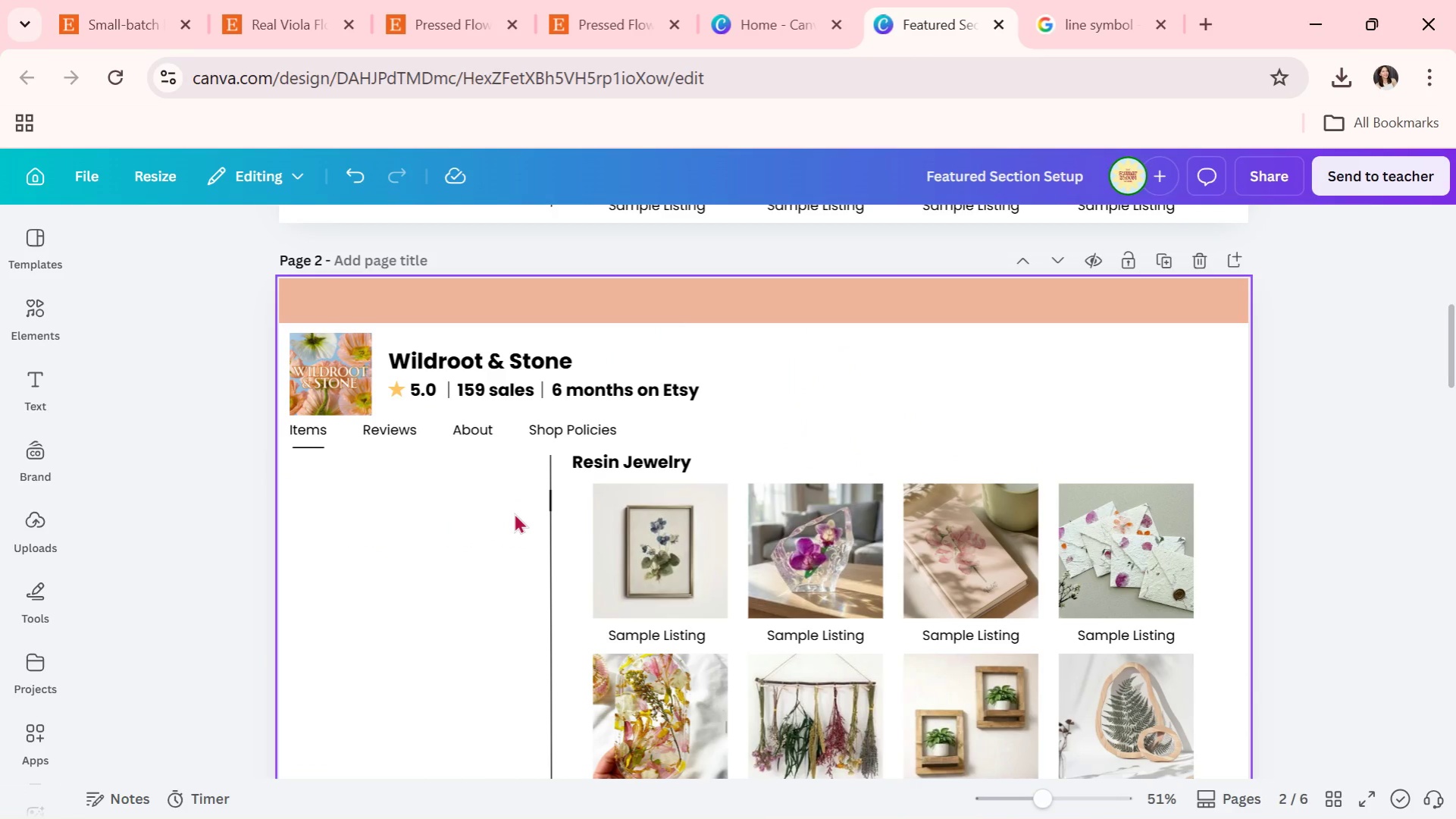 
key(Control+V)
 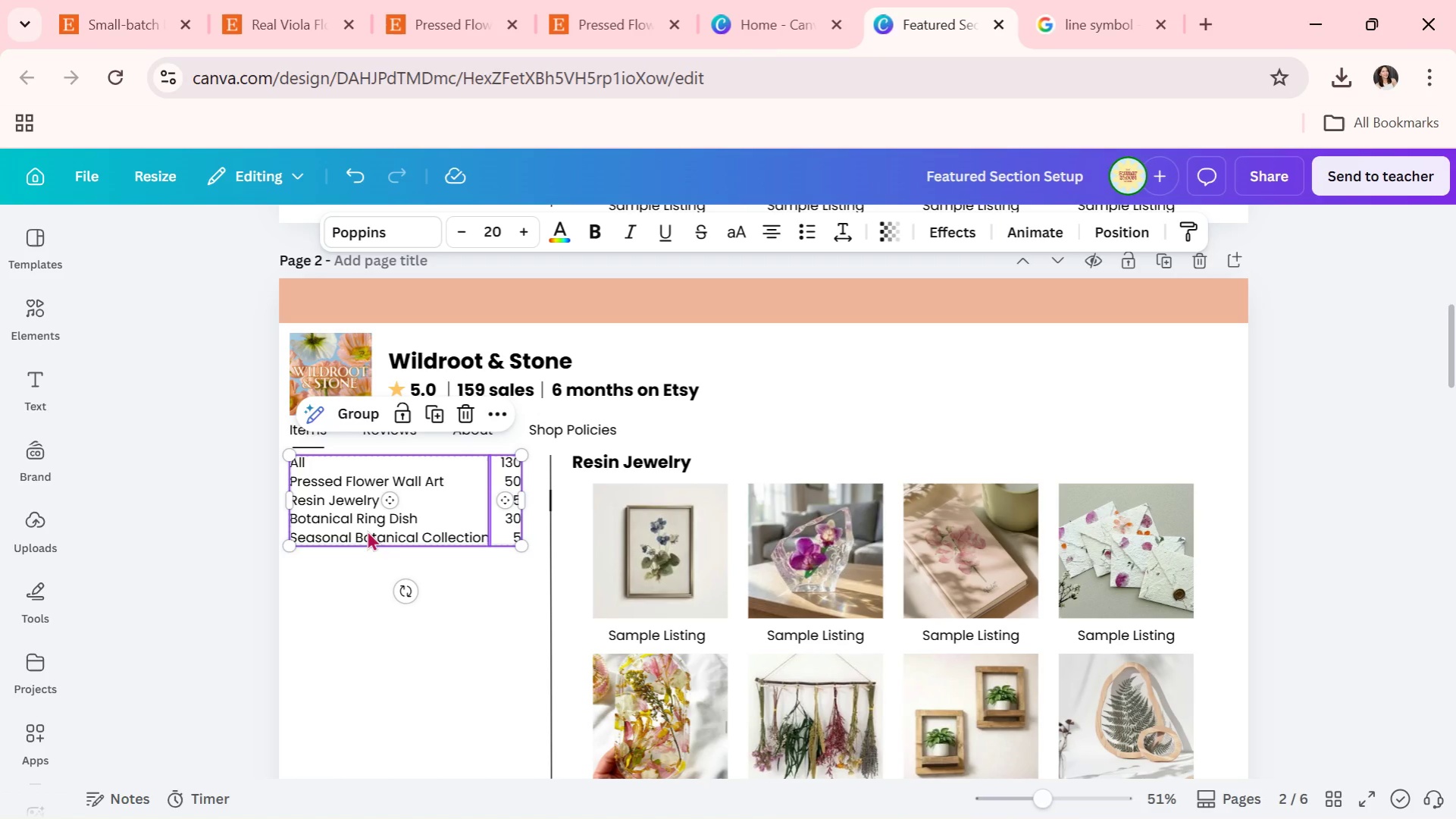 
left_click([269, 544])
 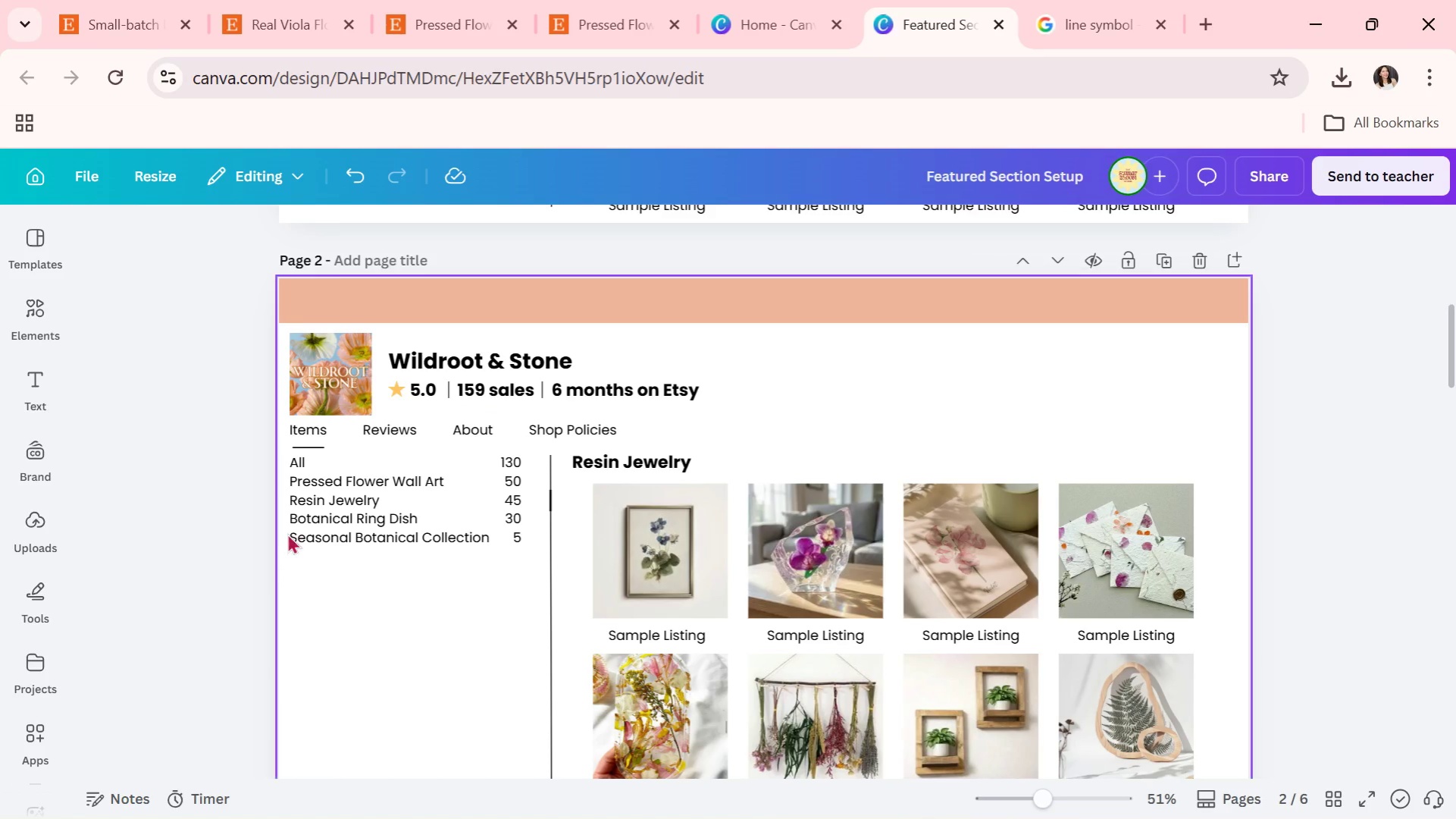 
scroll: coordinate [456, 444], scroll_direction: down, amount: 4.0
 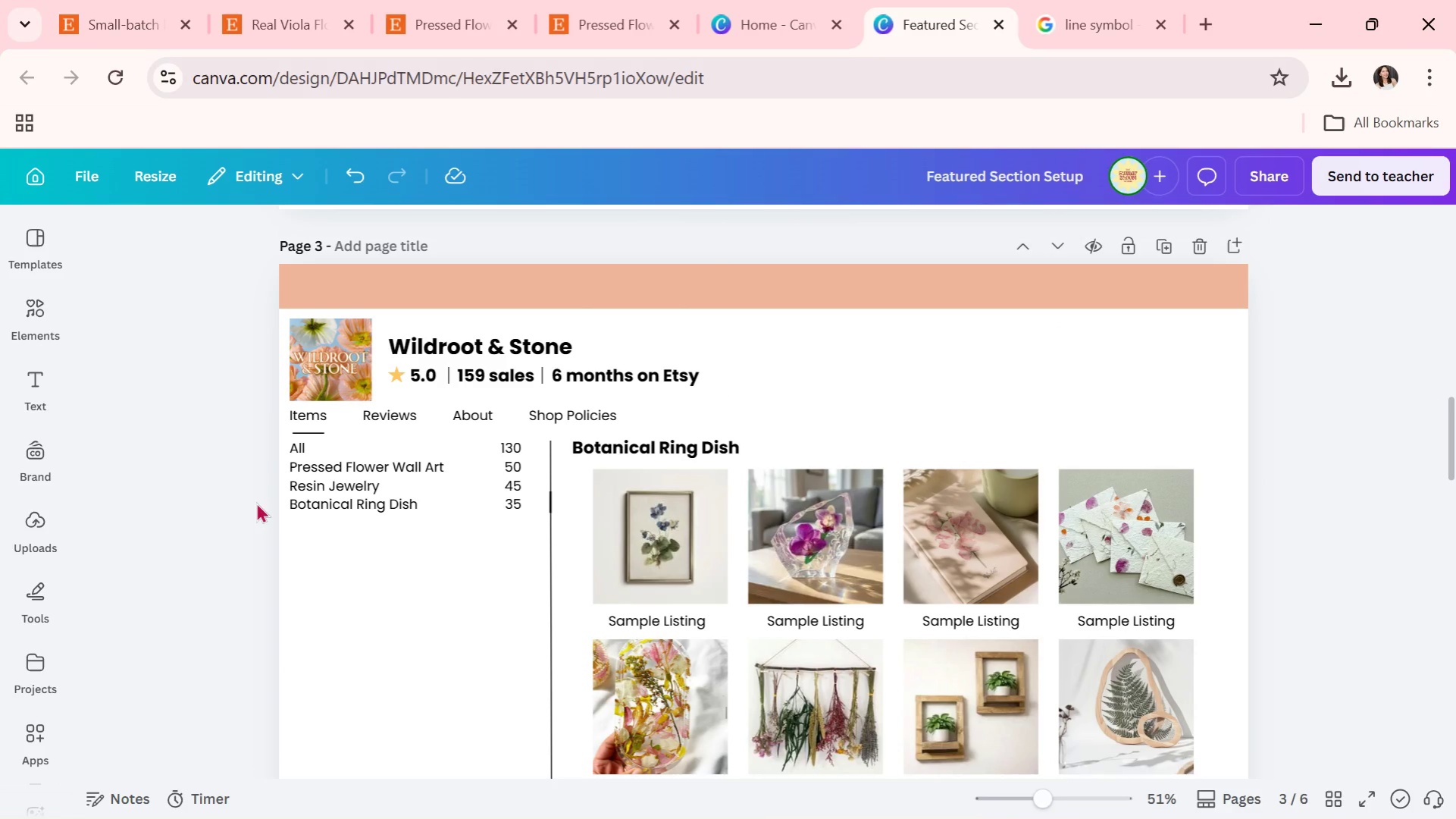 
left_click_drag(start_coordinate=[256, 502], to_coordinate=[530, 506])
 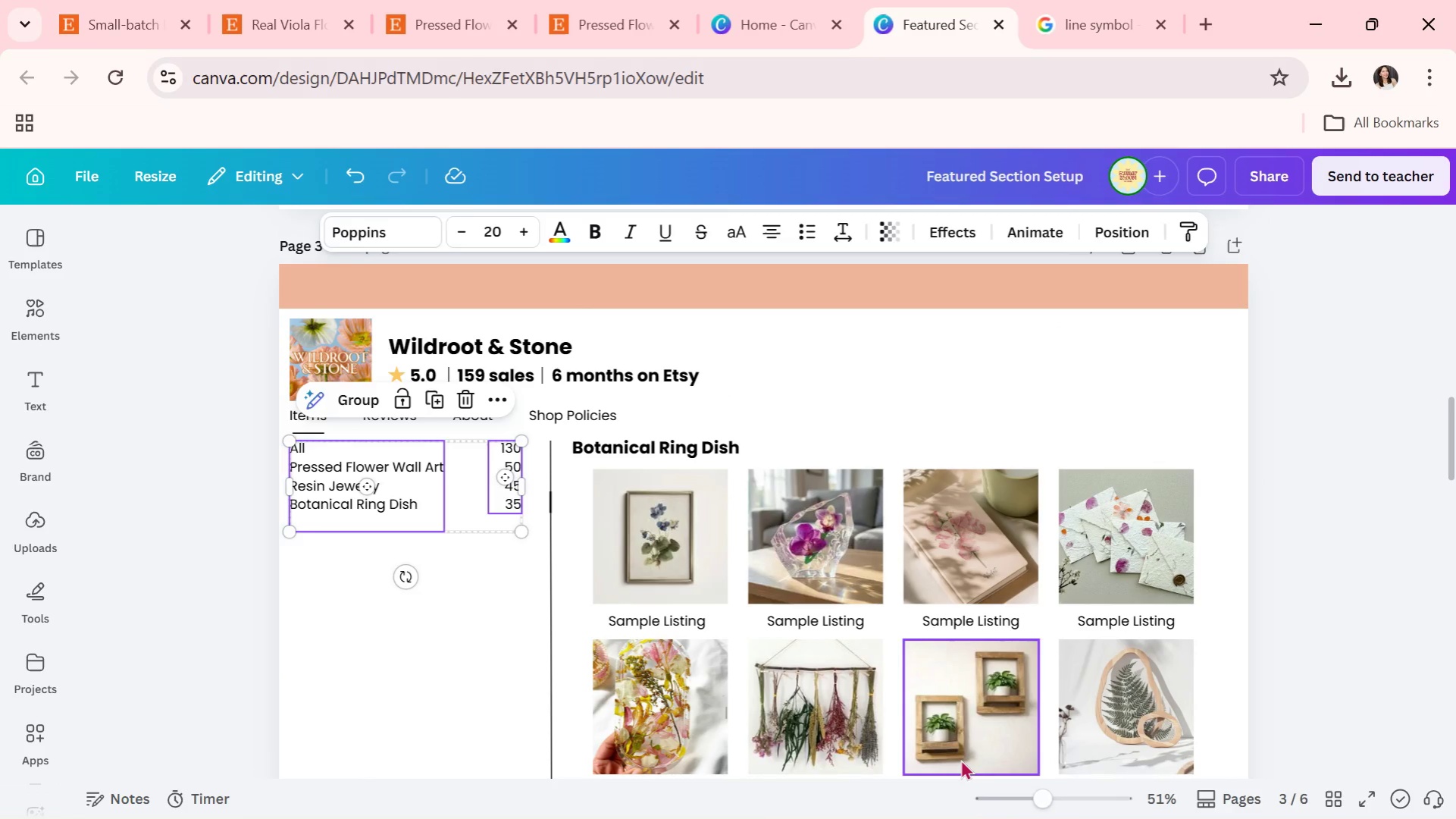 
key(Backspace)
 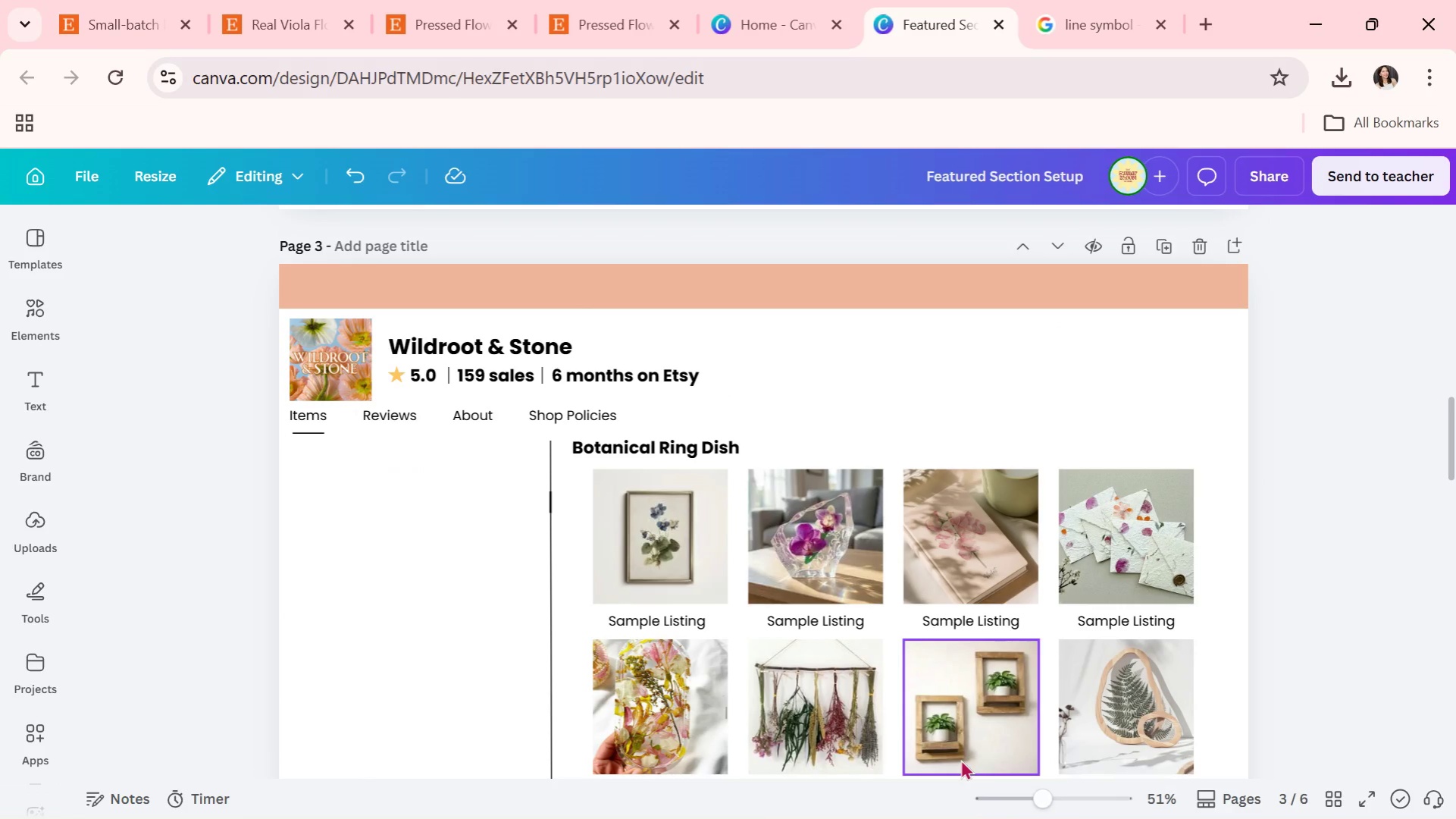 
key(Control+ControlLeft)
 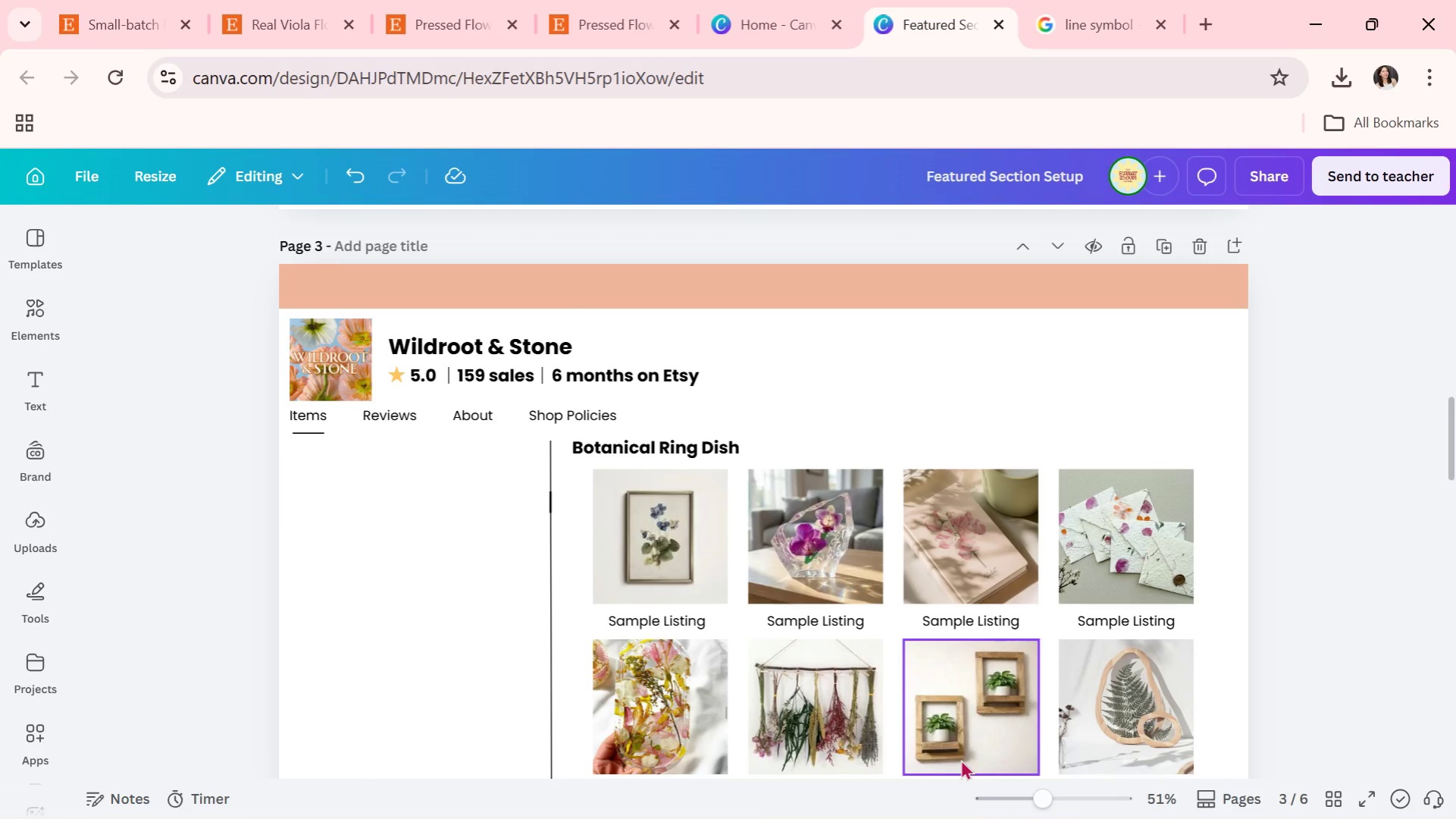 
key(Control+V)
 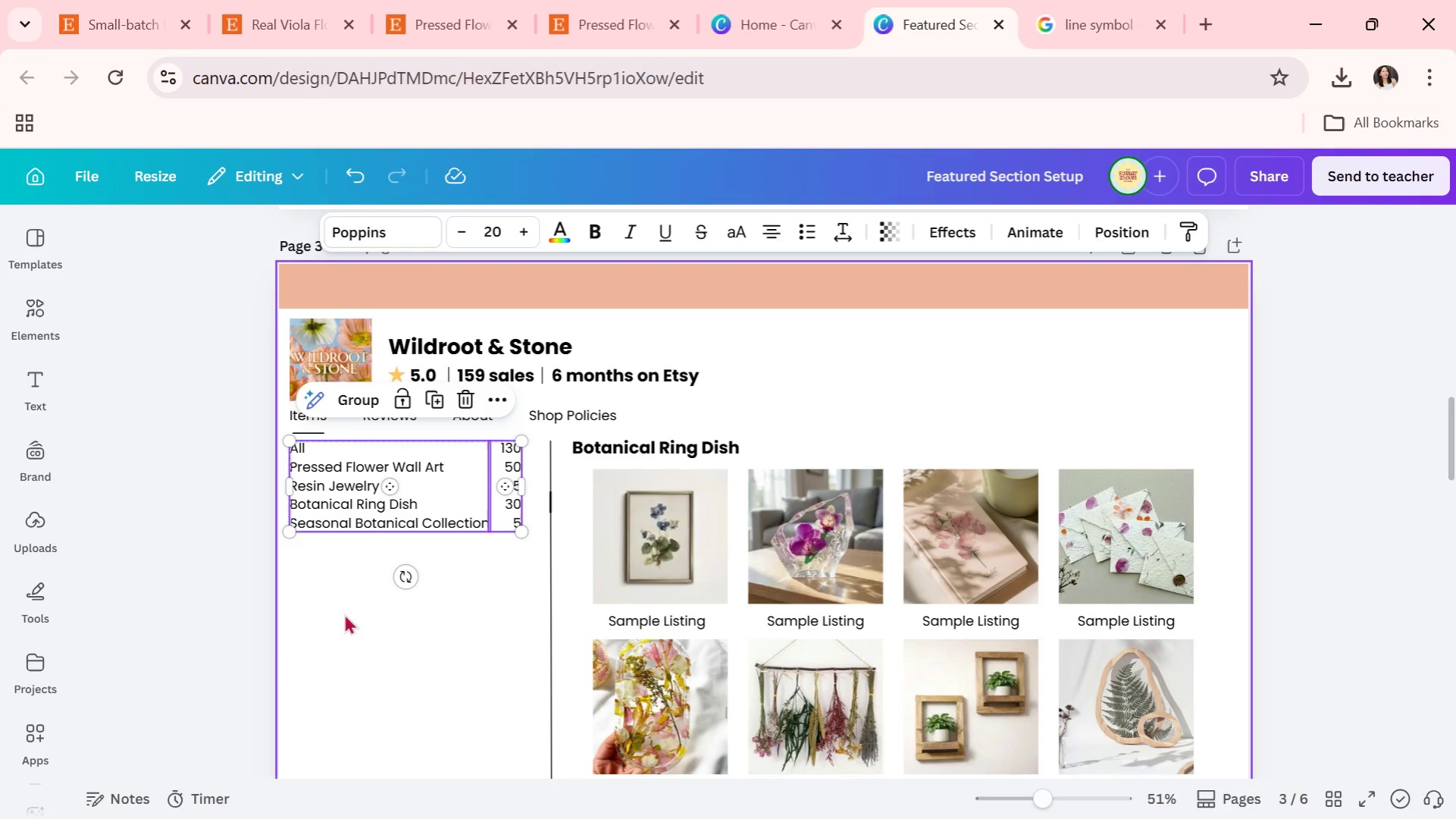 
left_click([193, 624])
 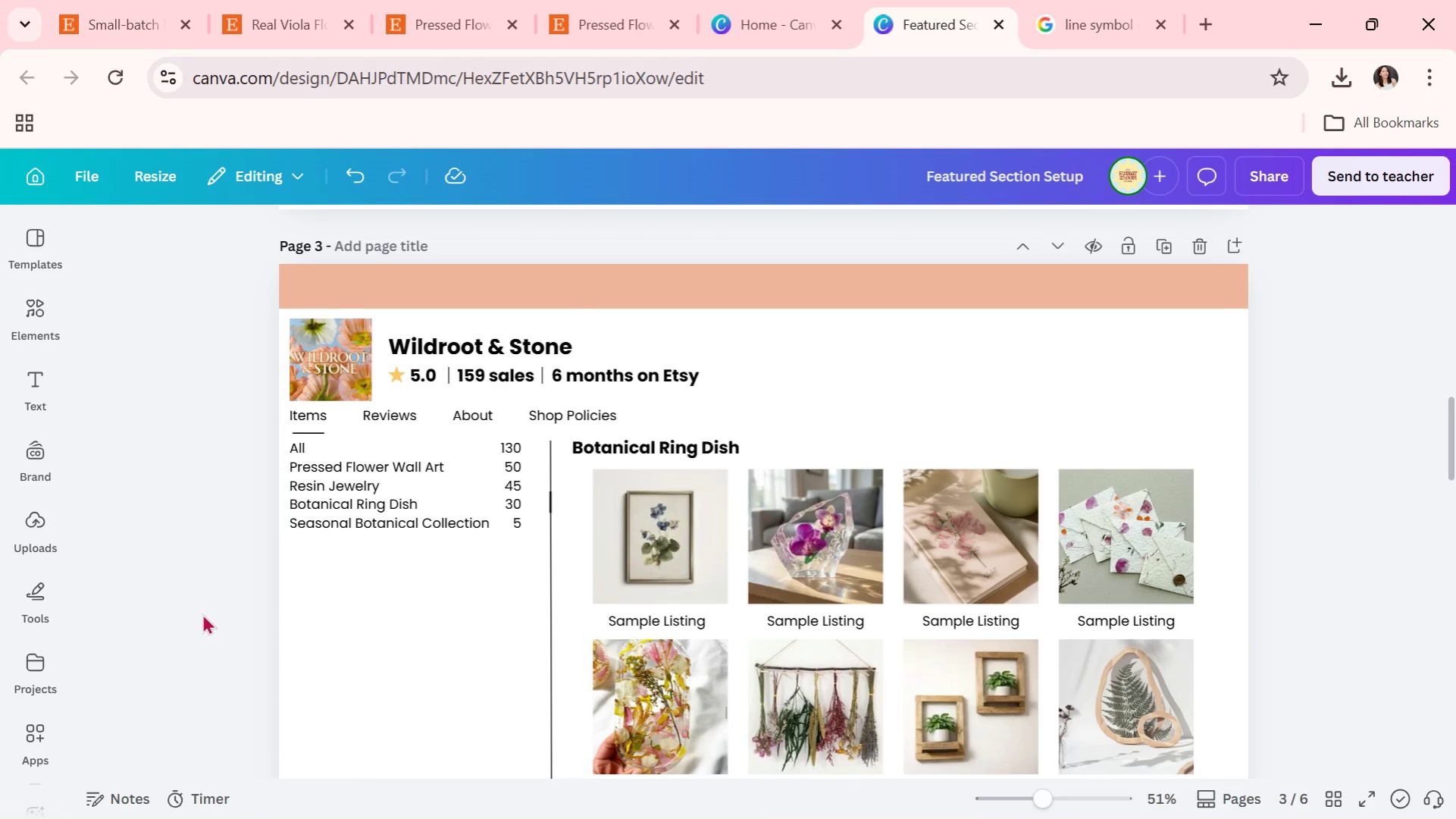 
scroll: coordinate [273, 582], scroll_direction: down, amount: 5.0
 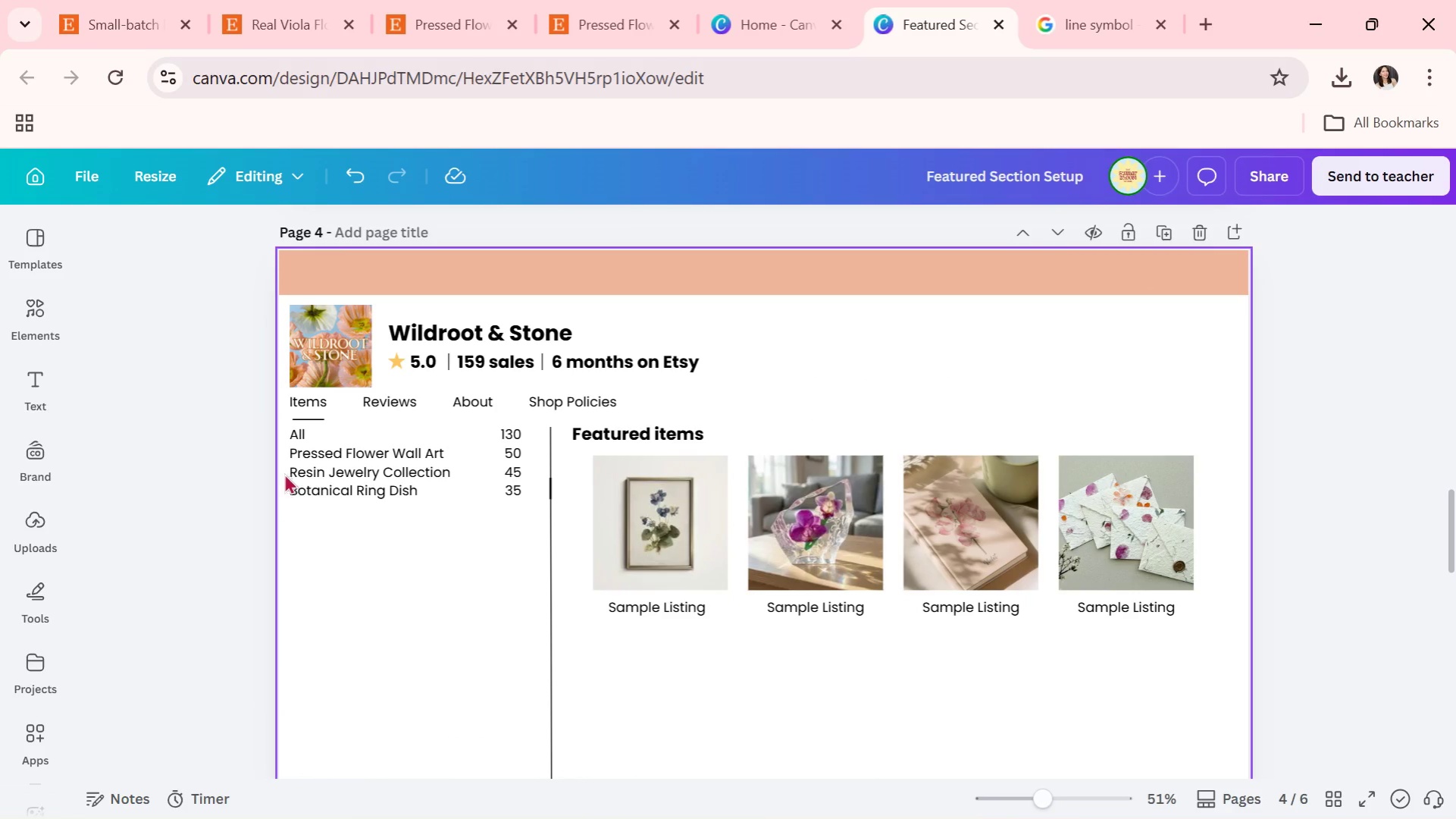 
left_click_drag(start_coordinate=[238, 461], to_coordinate=[521, 465])
 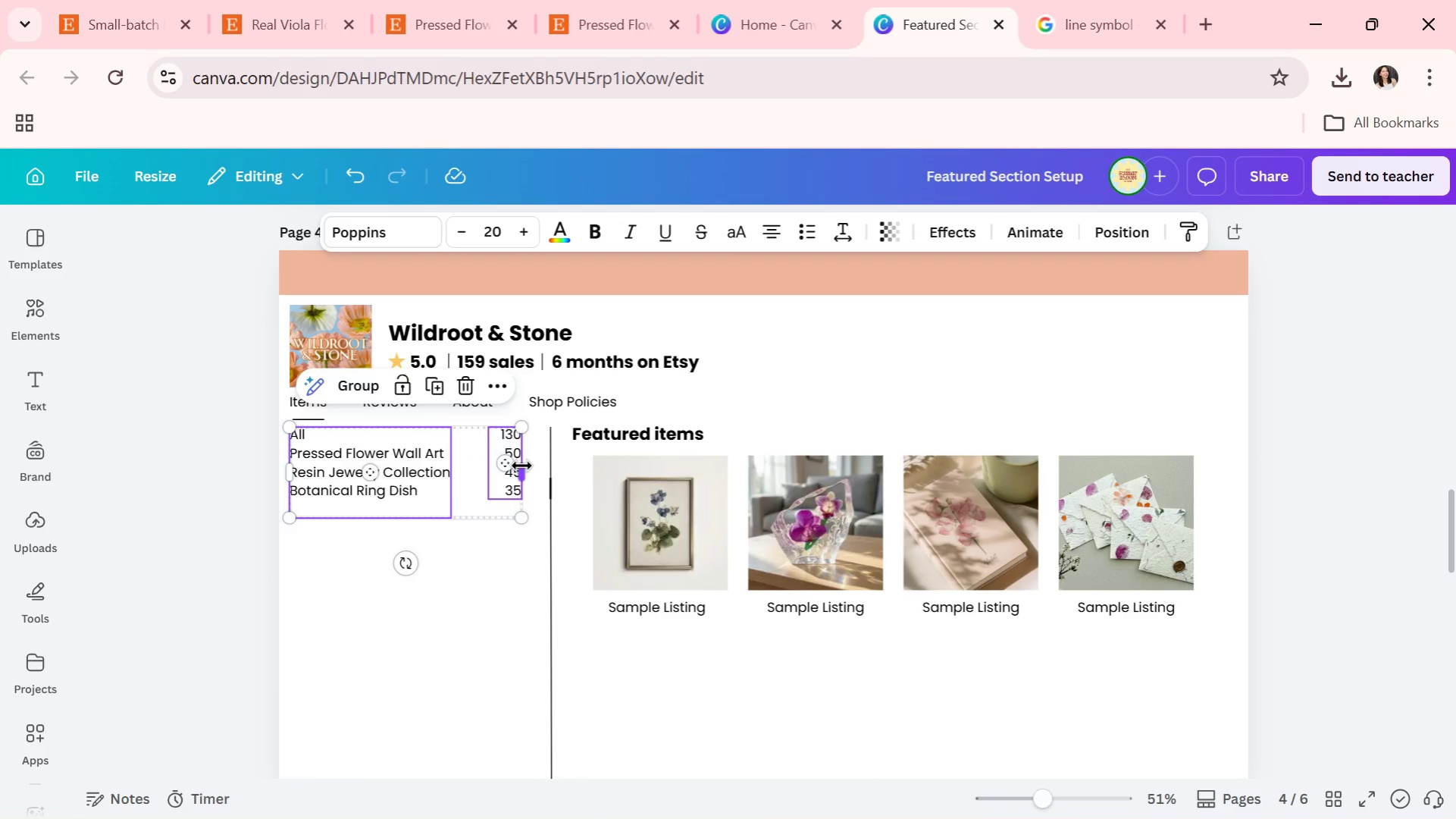 
key(Backspace)
 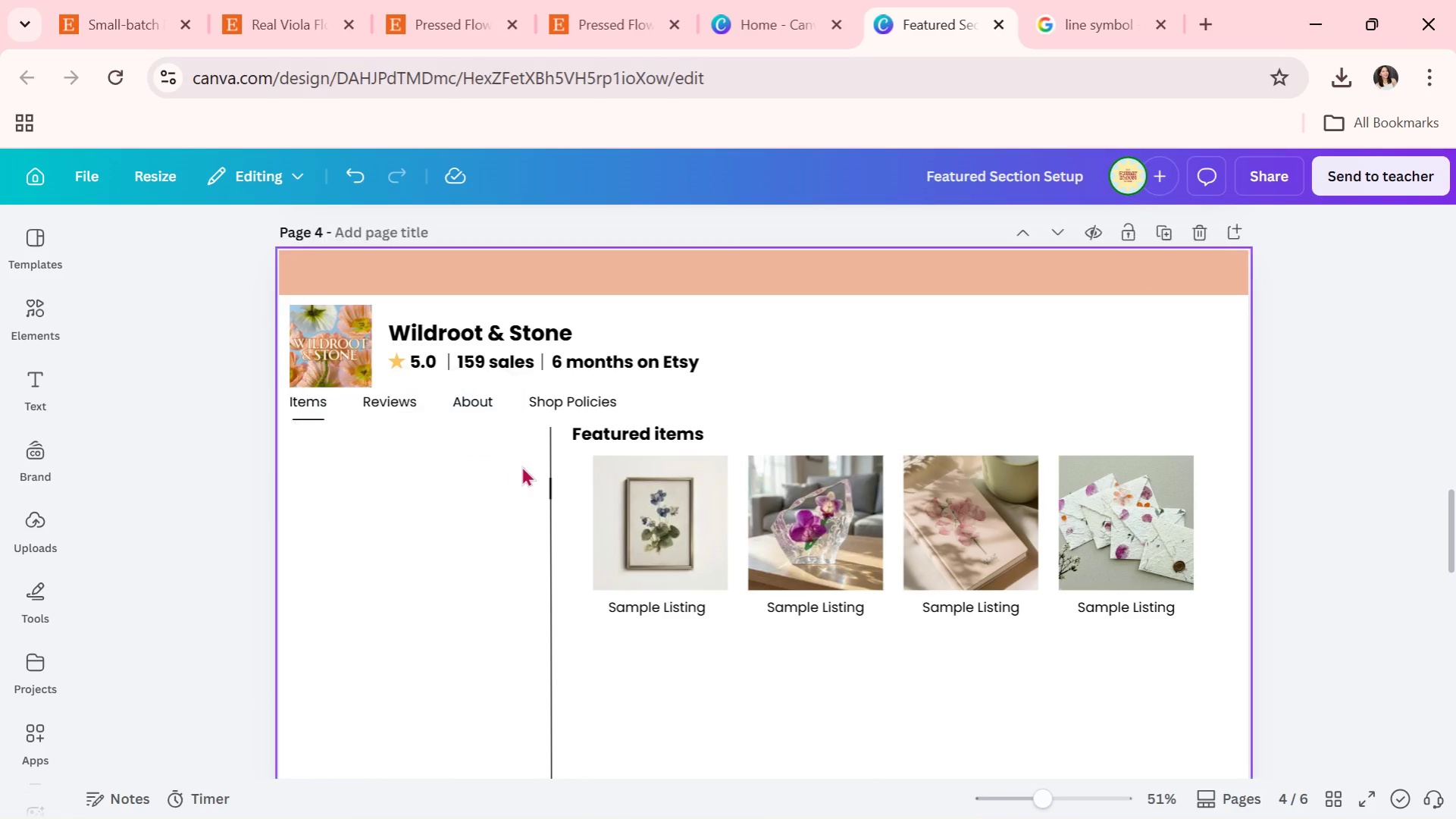 
key(Control+ControlLeft)
 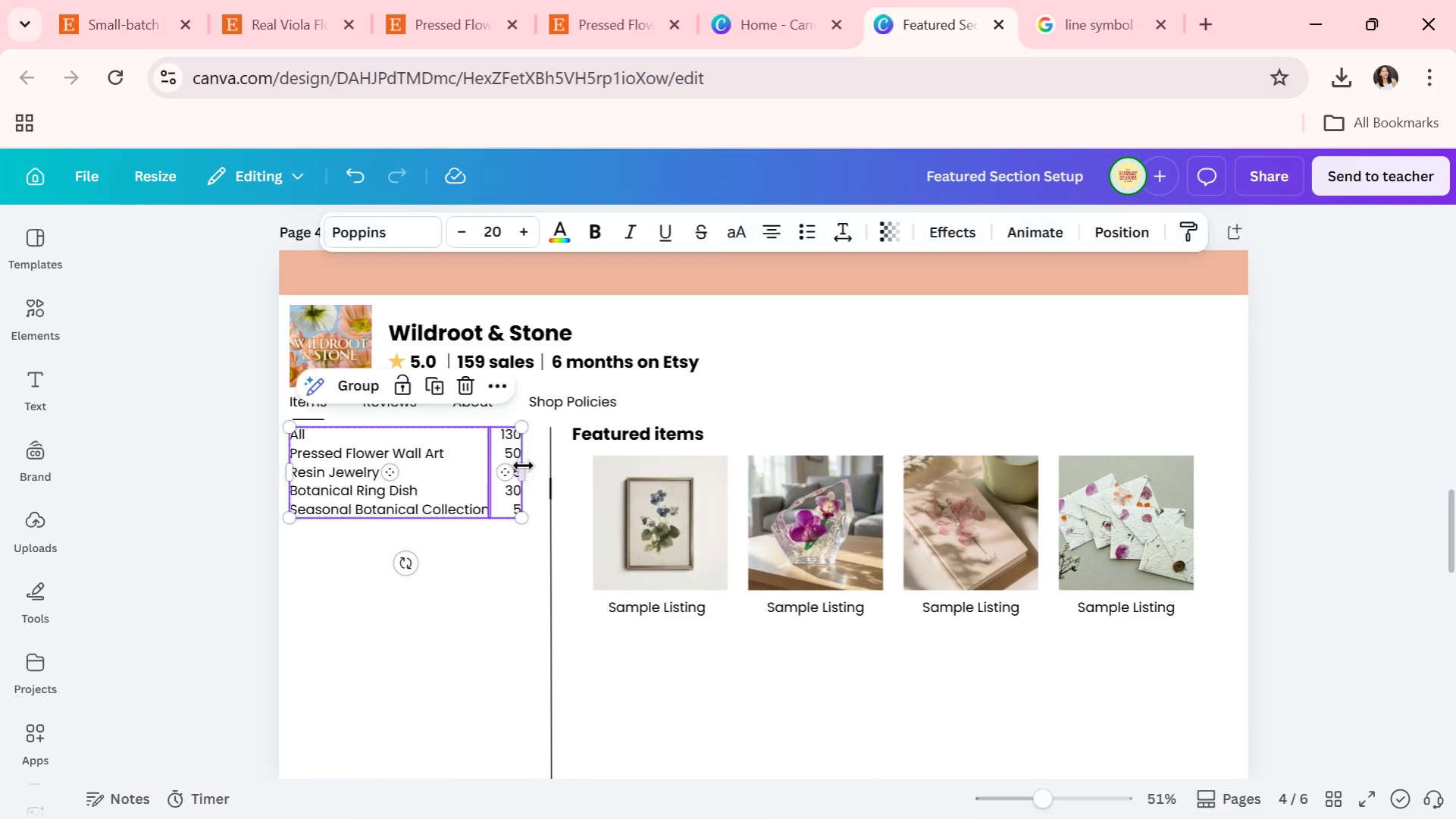 
key(Control+V)
 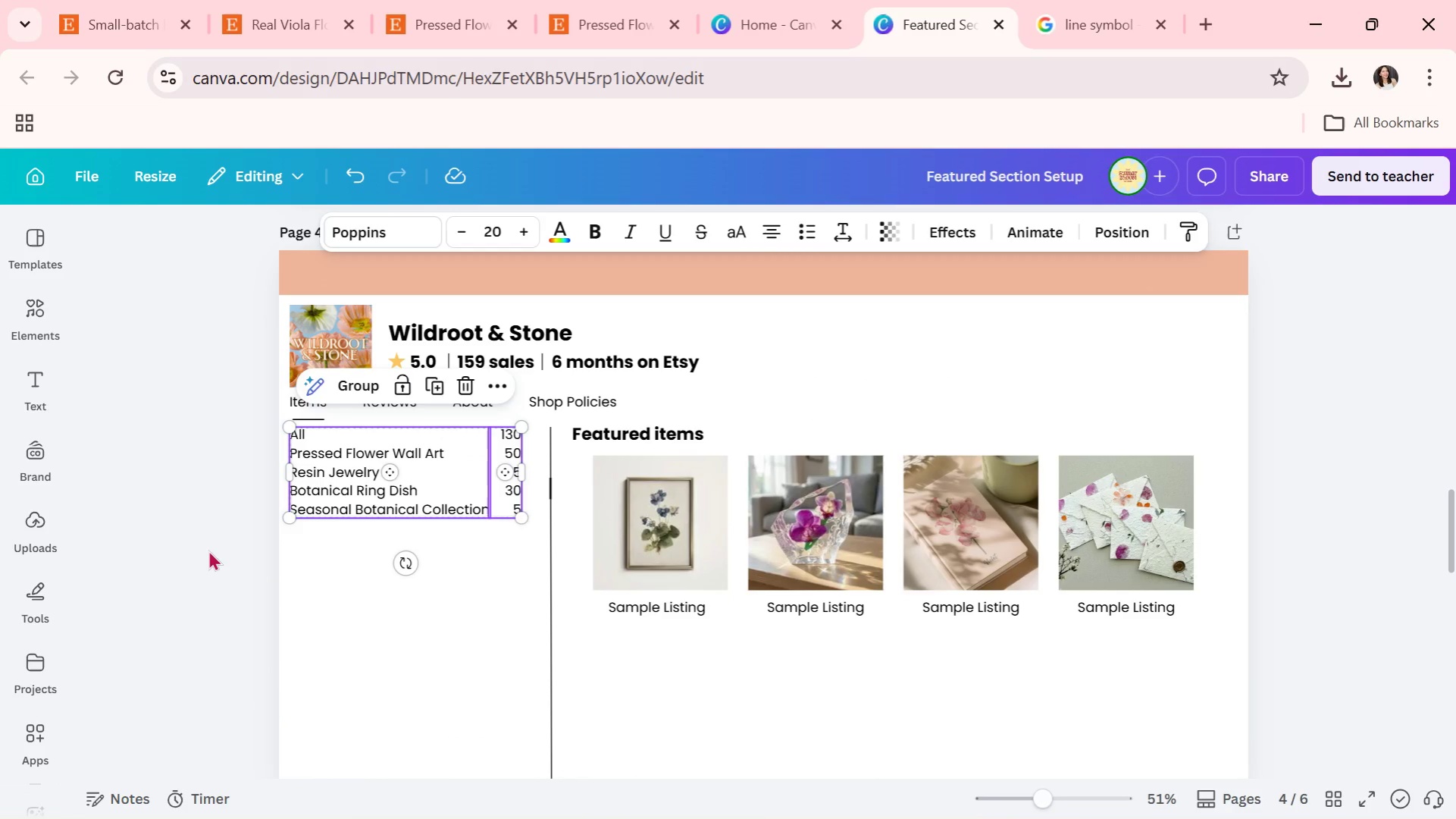 
left_click([208, 541])
 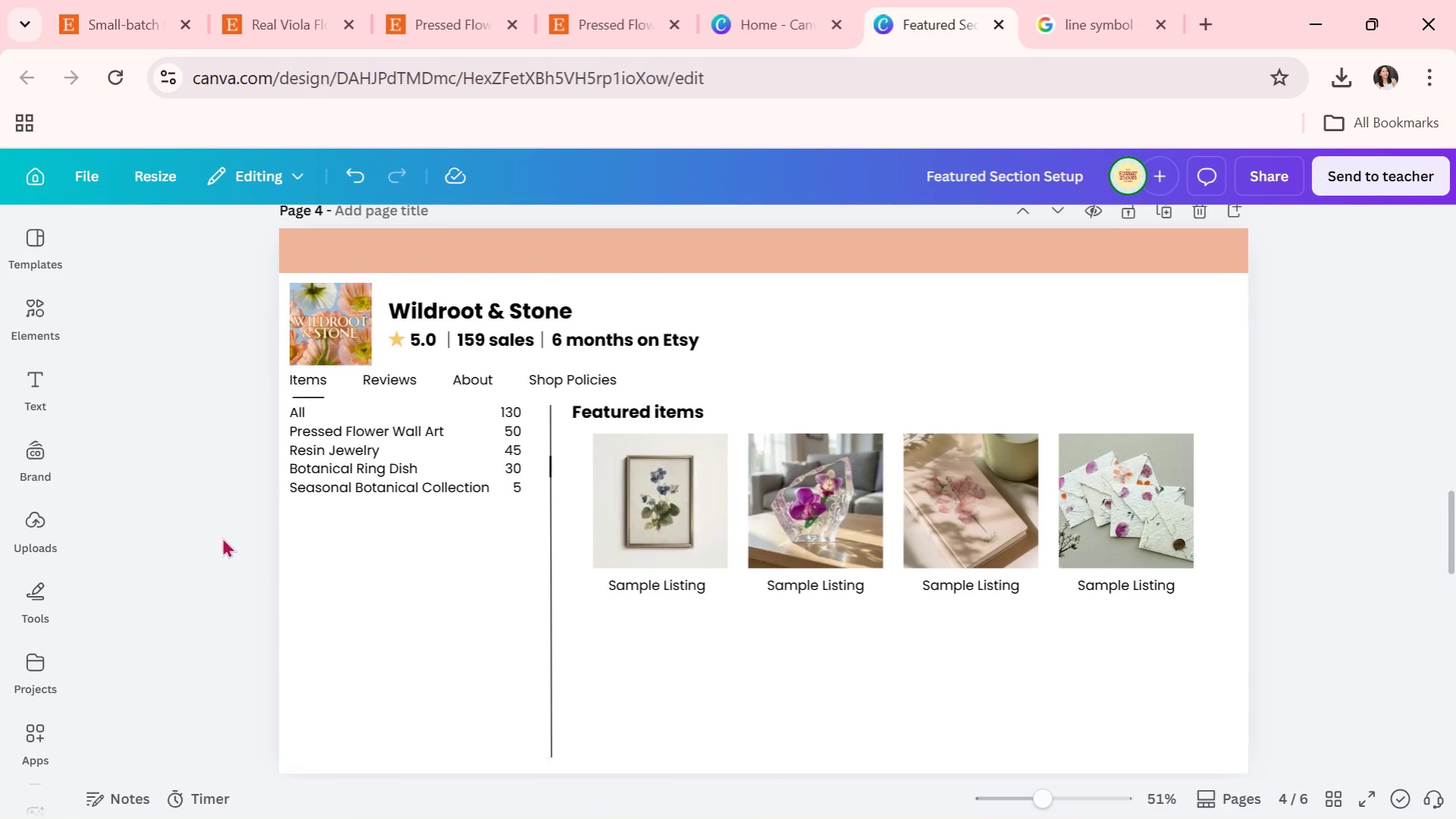 
scroll: coordinate [303, 529], scroll_direction: down, amount: 1.0
 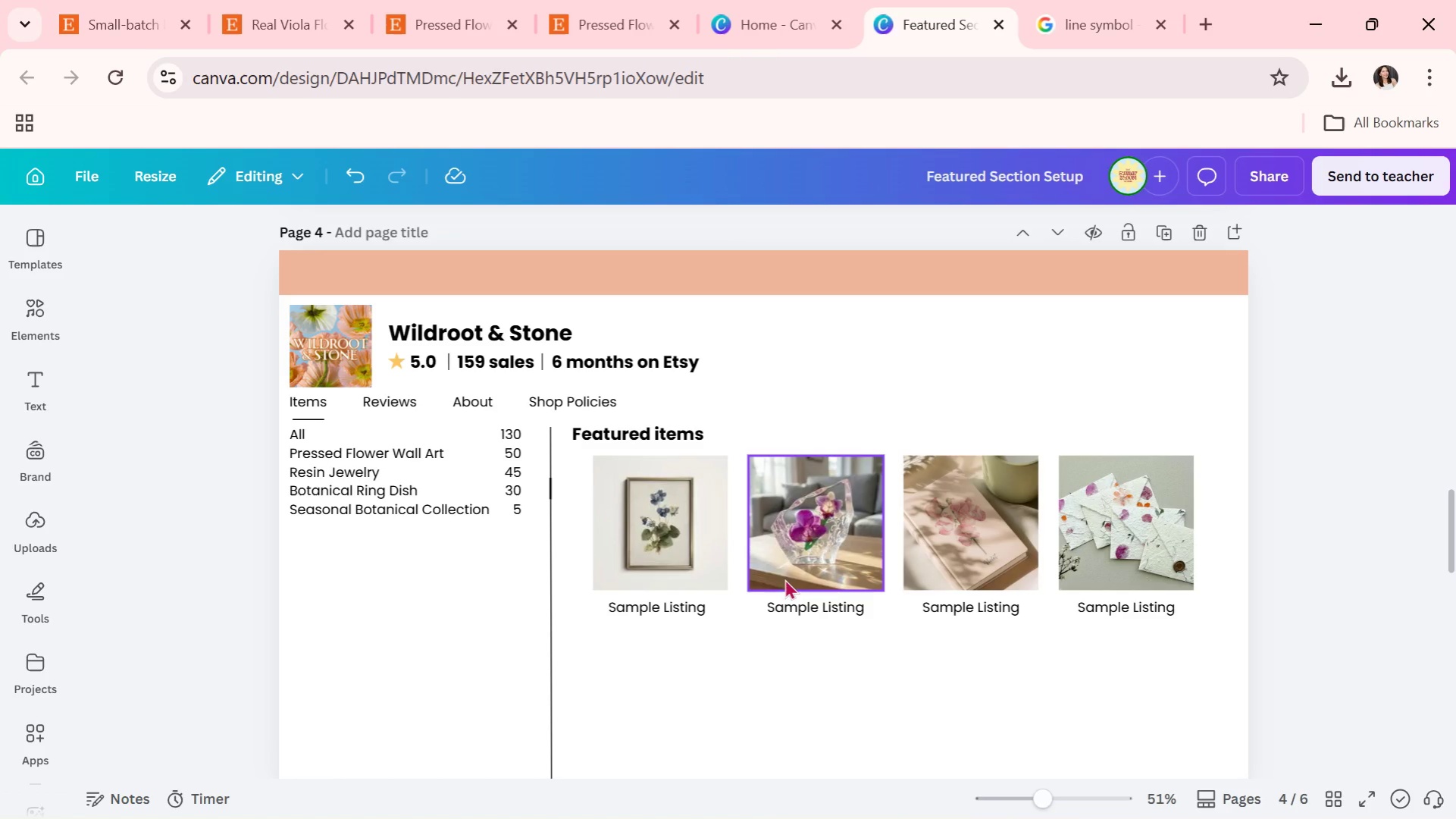 
mouse_move([758, 604])
 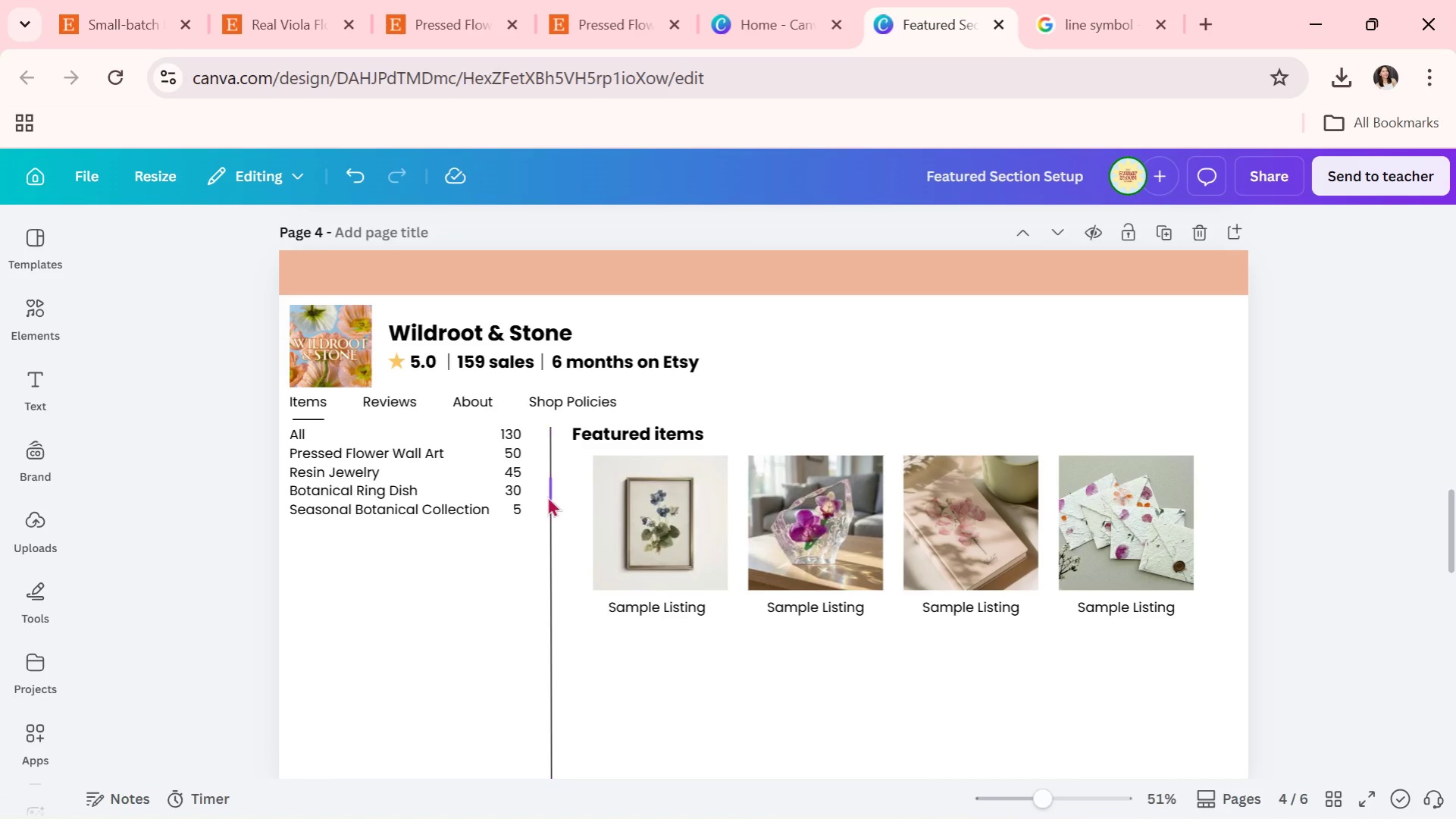 
left_click([551, 491])
 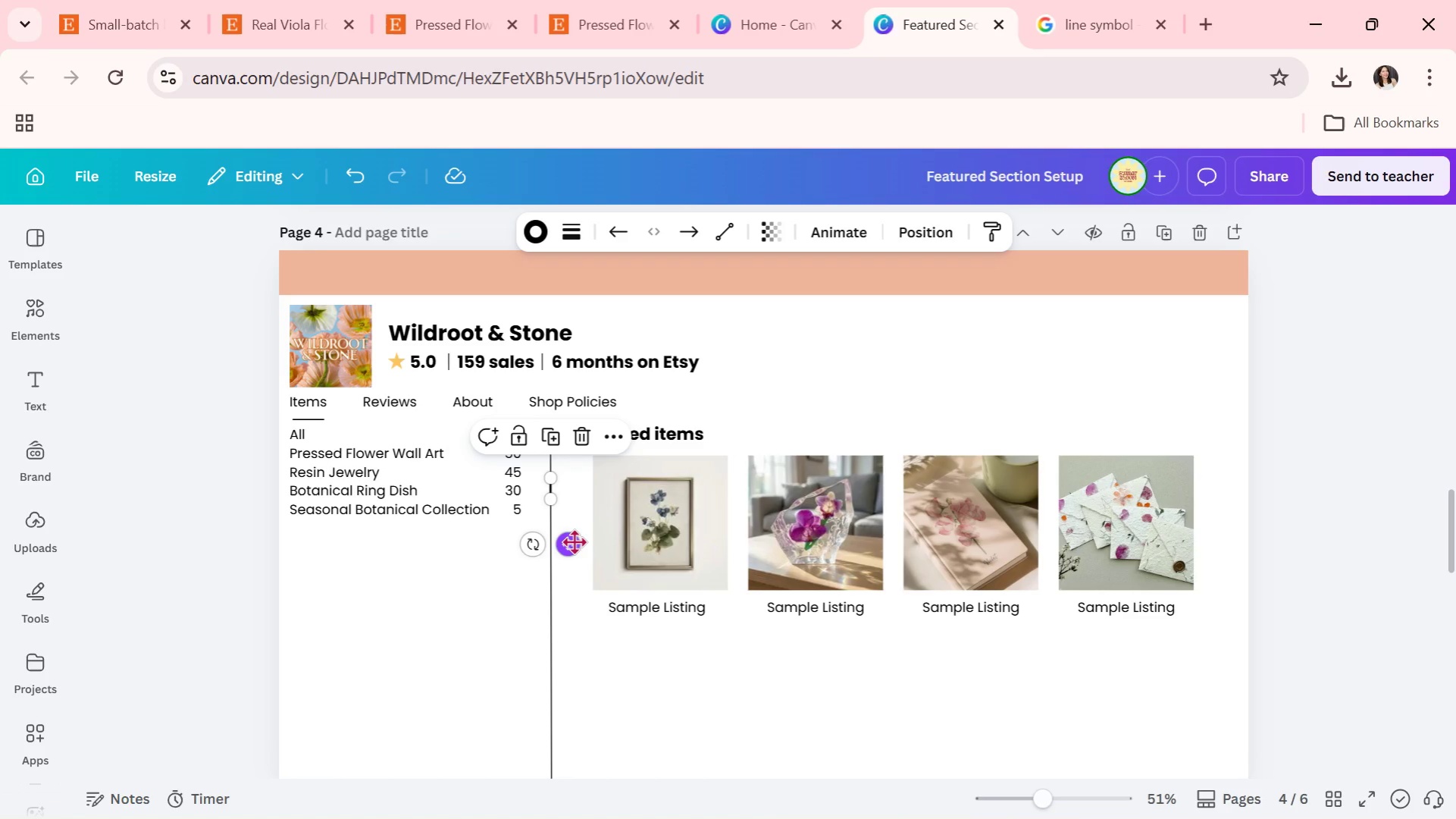 
left_click_drag(start_coordinate=[574, 541], to_coordinate=[575, 488])
 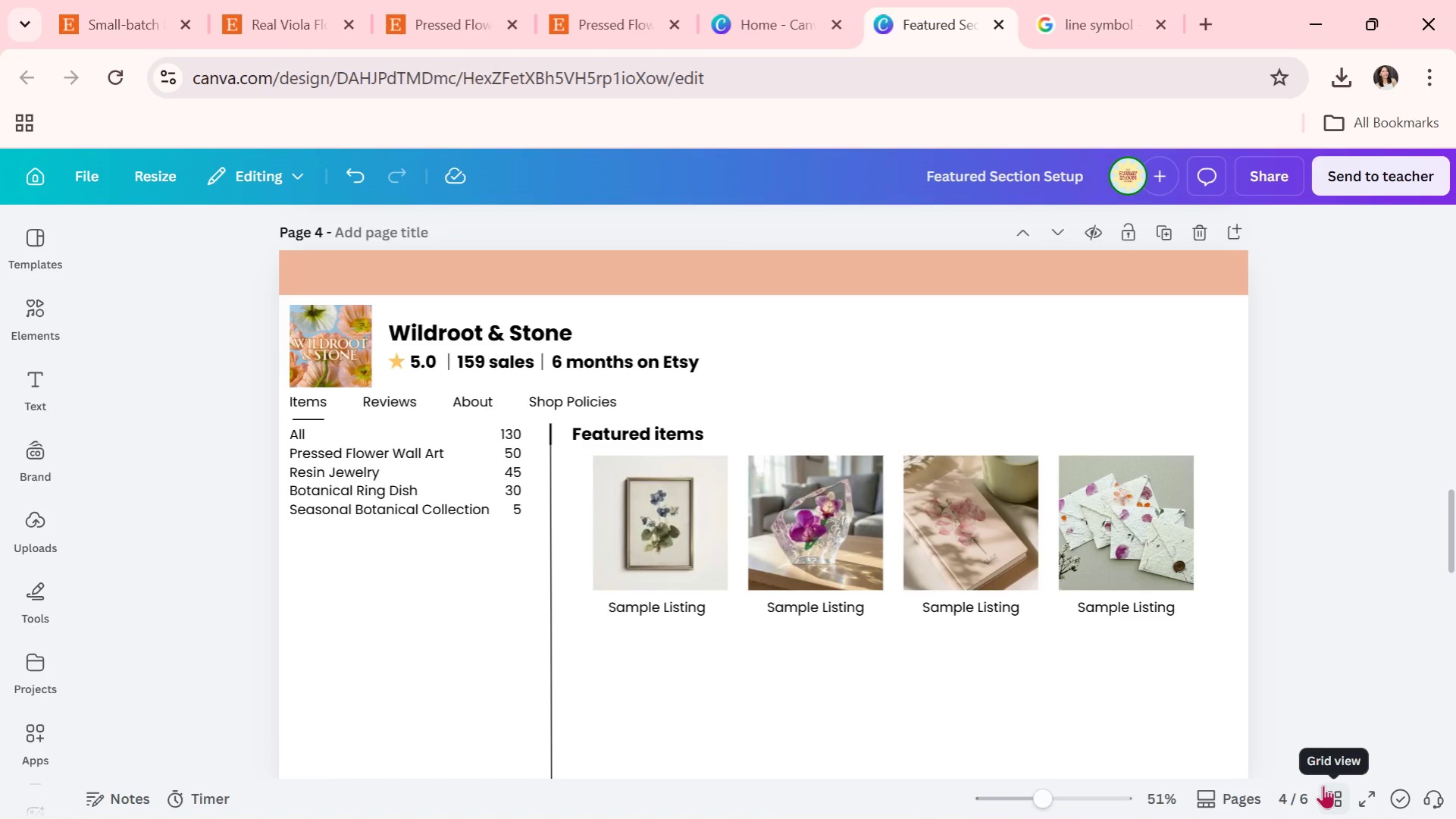 
scroll: coordinate [1122, 382], scroll_direction: up, amount: 5.0
 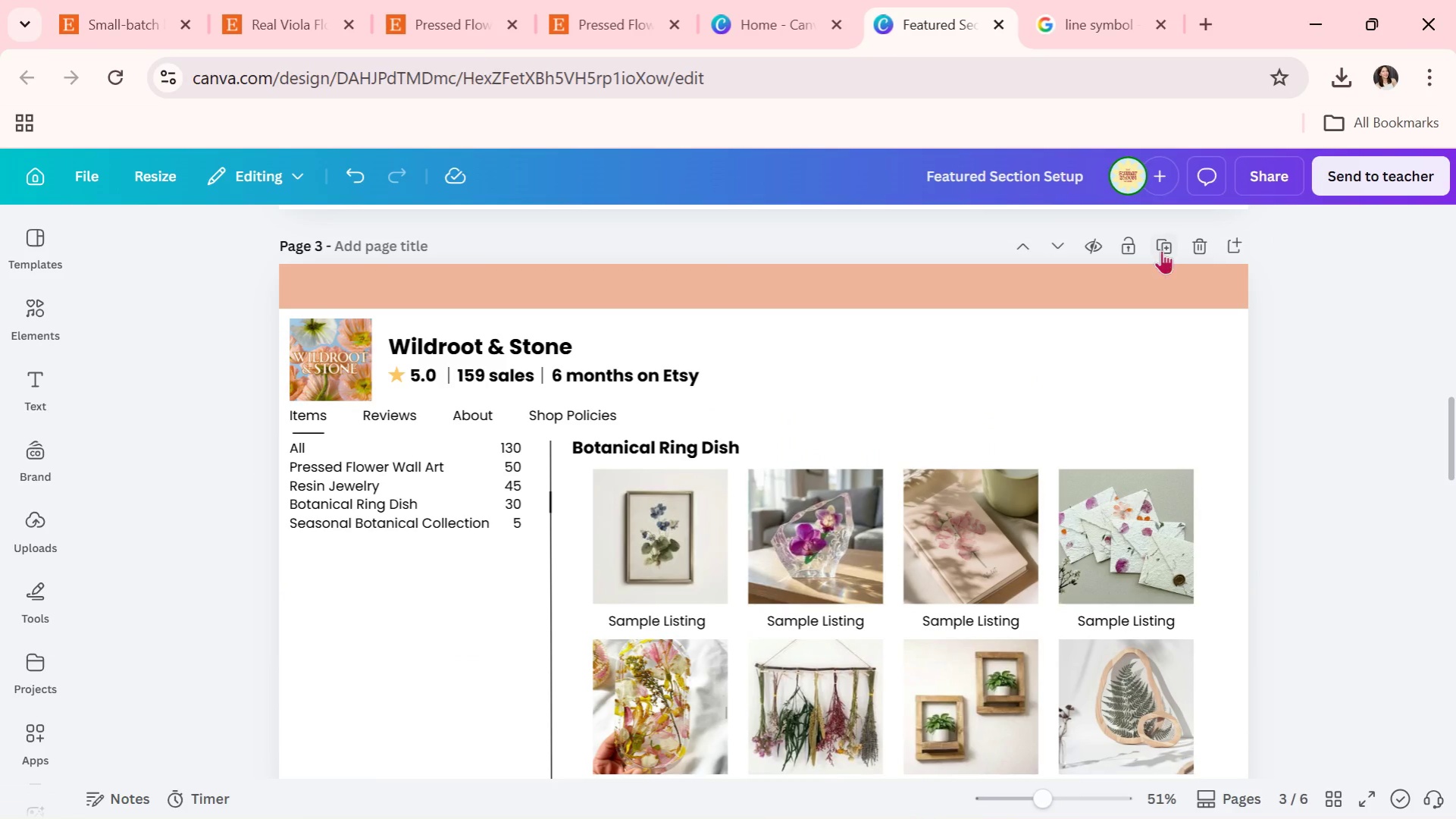 
left_click([1161, 250])
 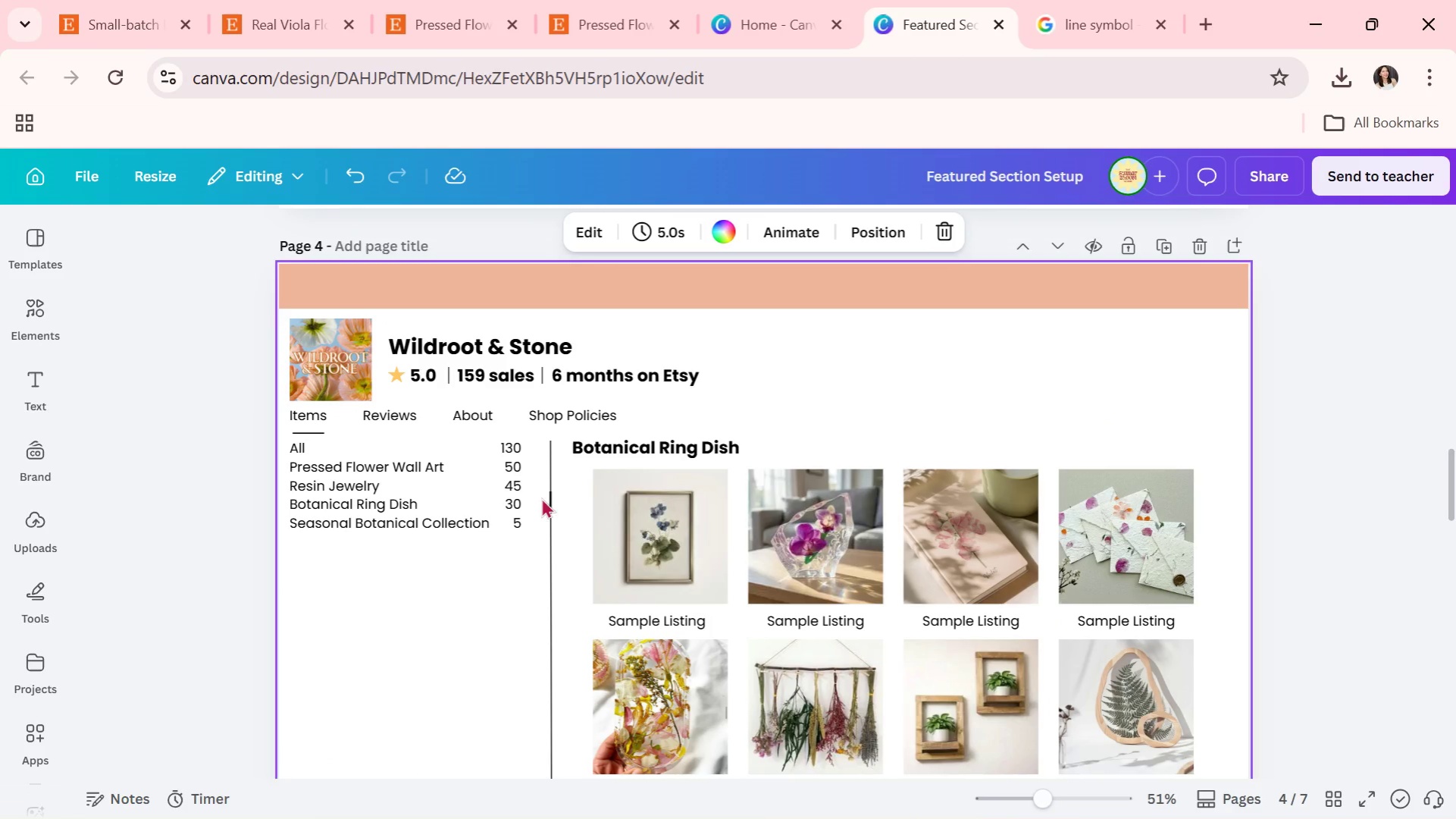 
left_click([551, 501])
 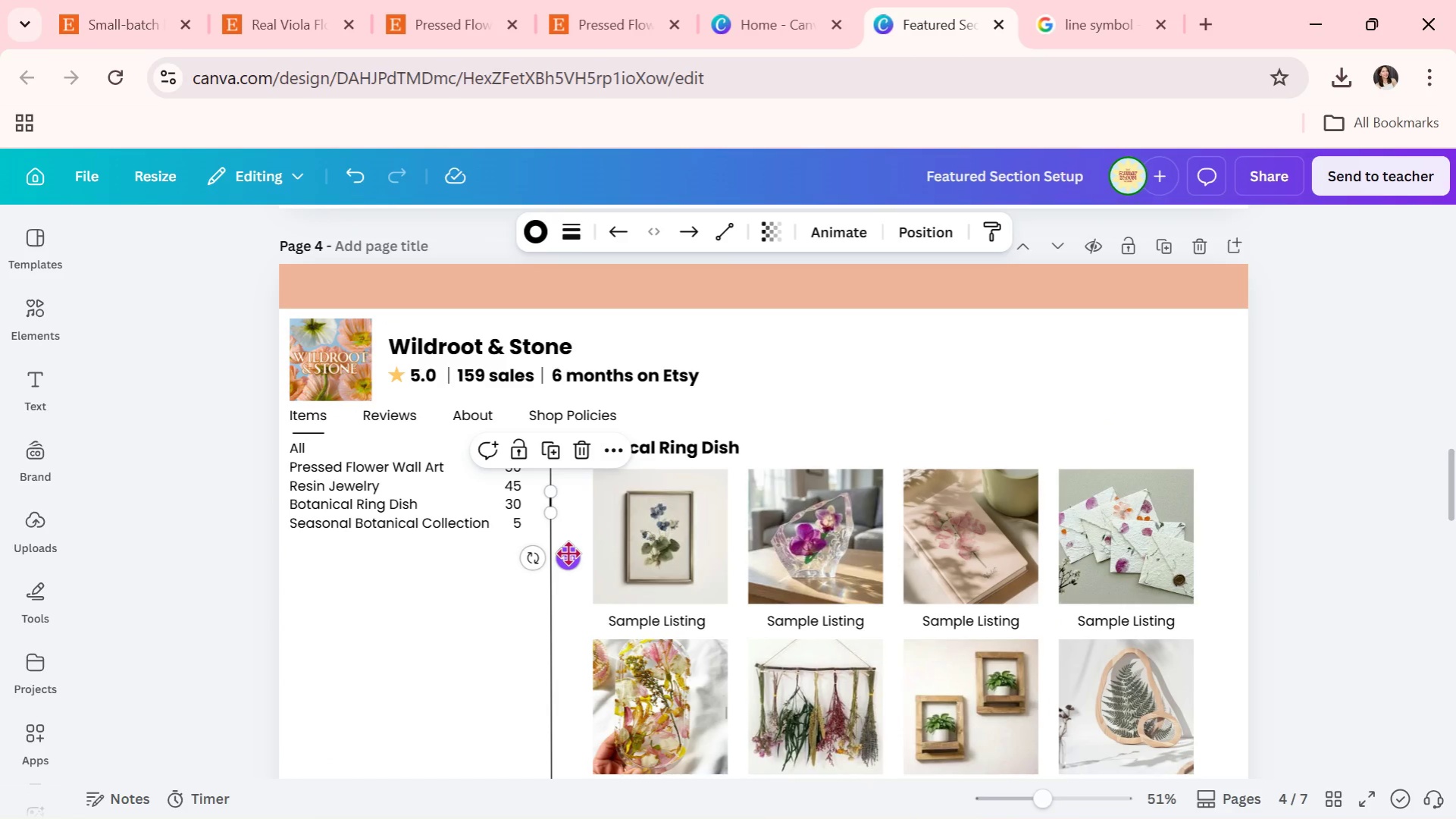 
left_click_drag(start_coordinate=[568, 553], to_coordinate=[568, 570])
 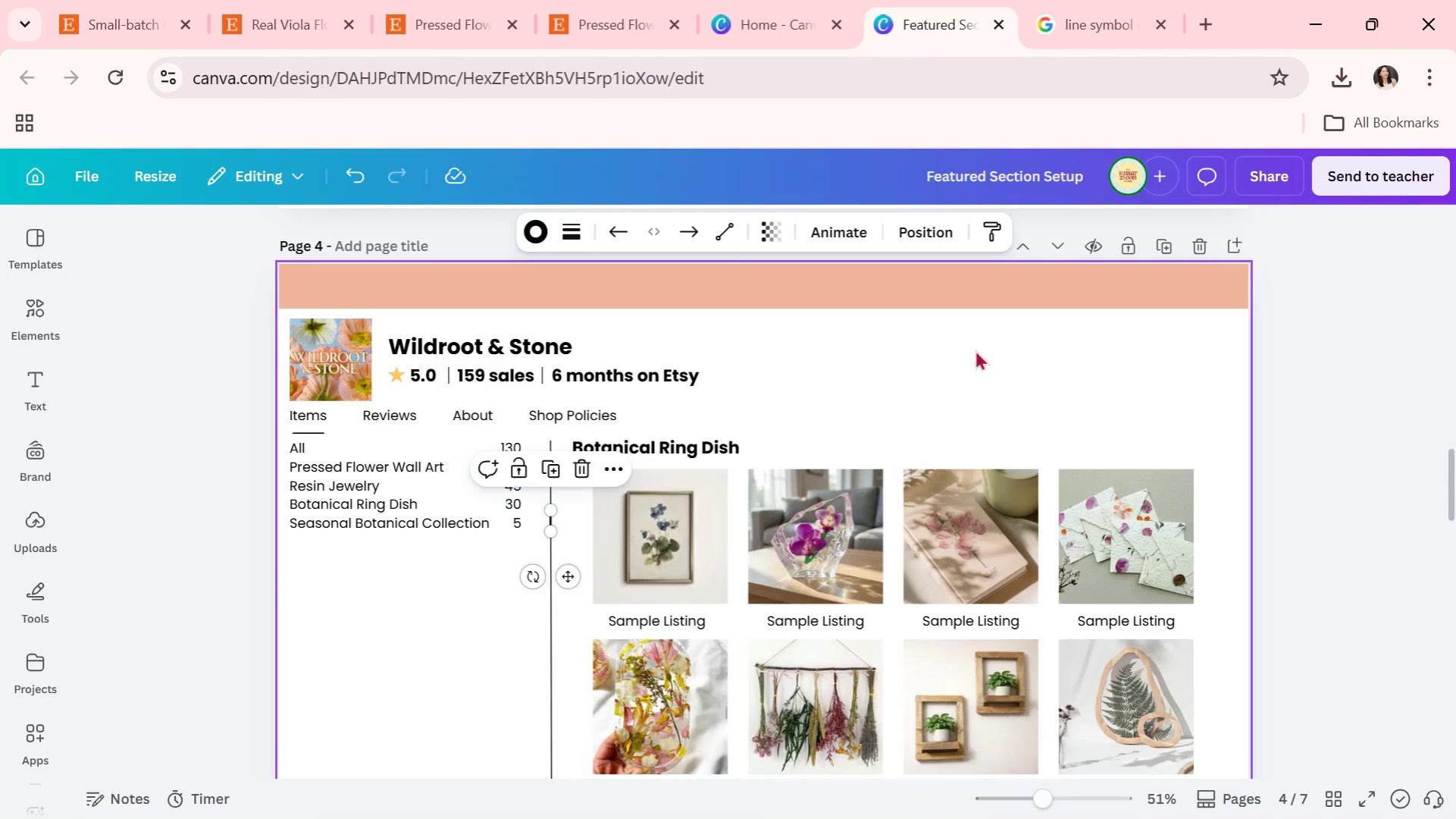 
left_click([1045, 333])
 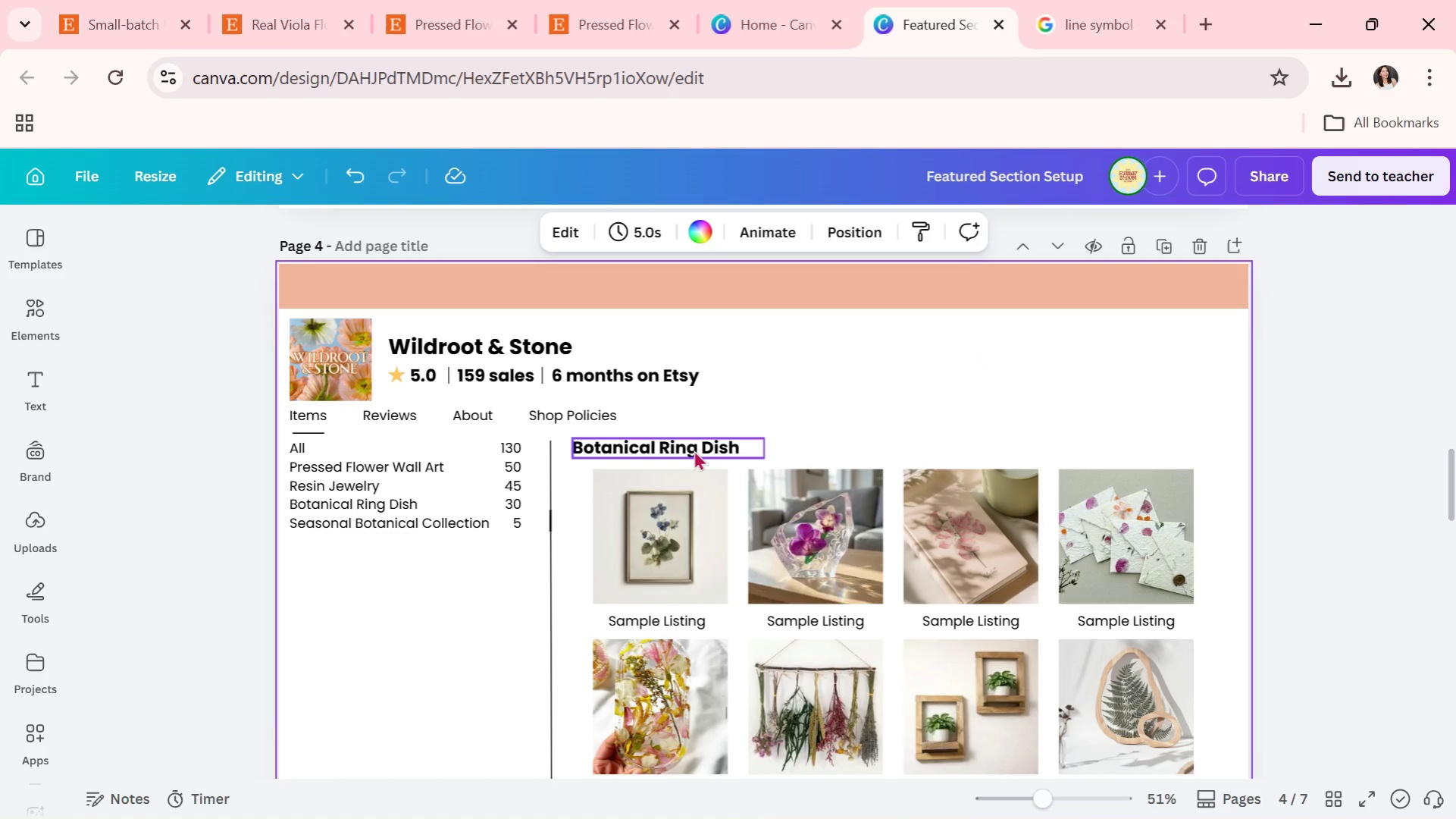 
double_click([694, 450])
 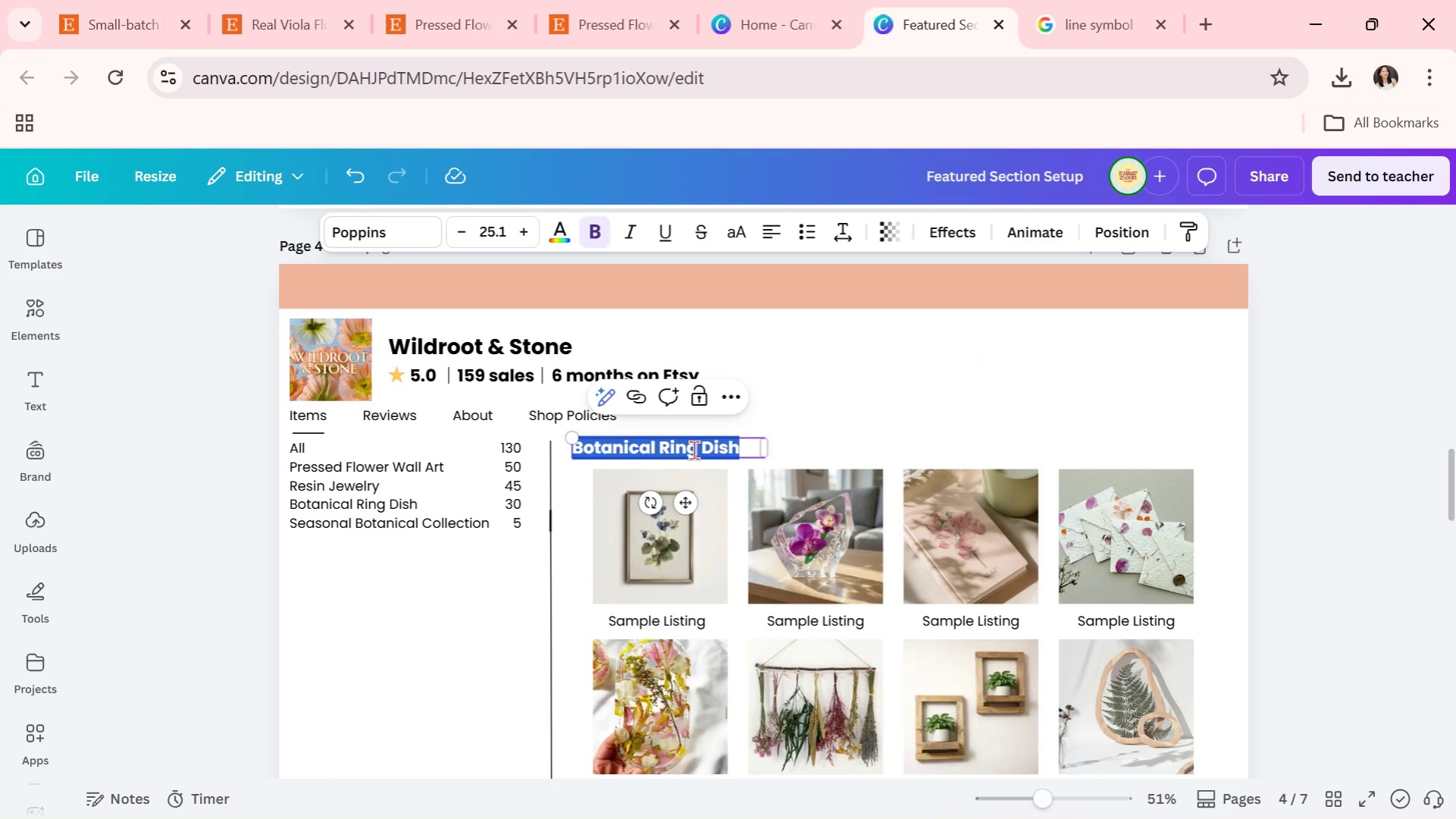 
type(Seasonal Botanical Collection)
 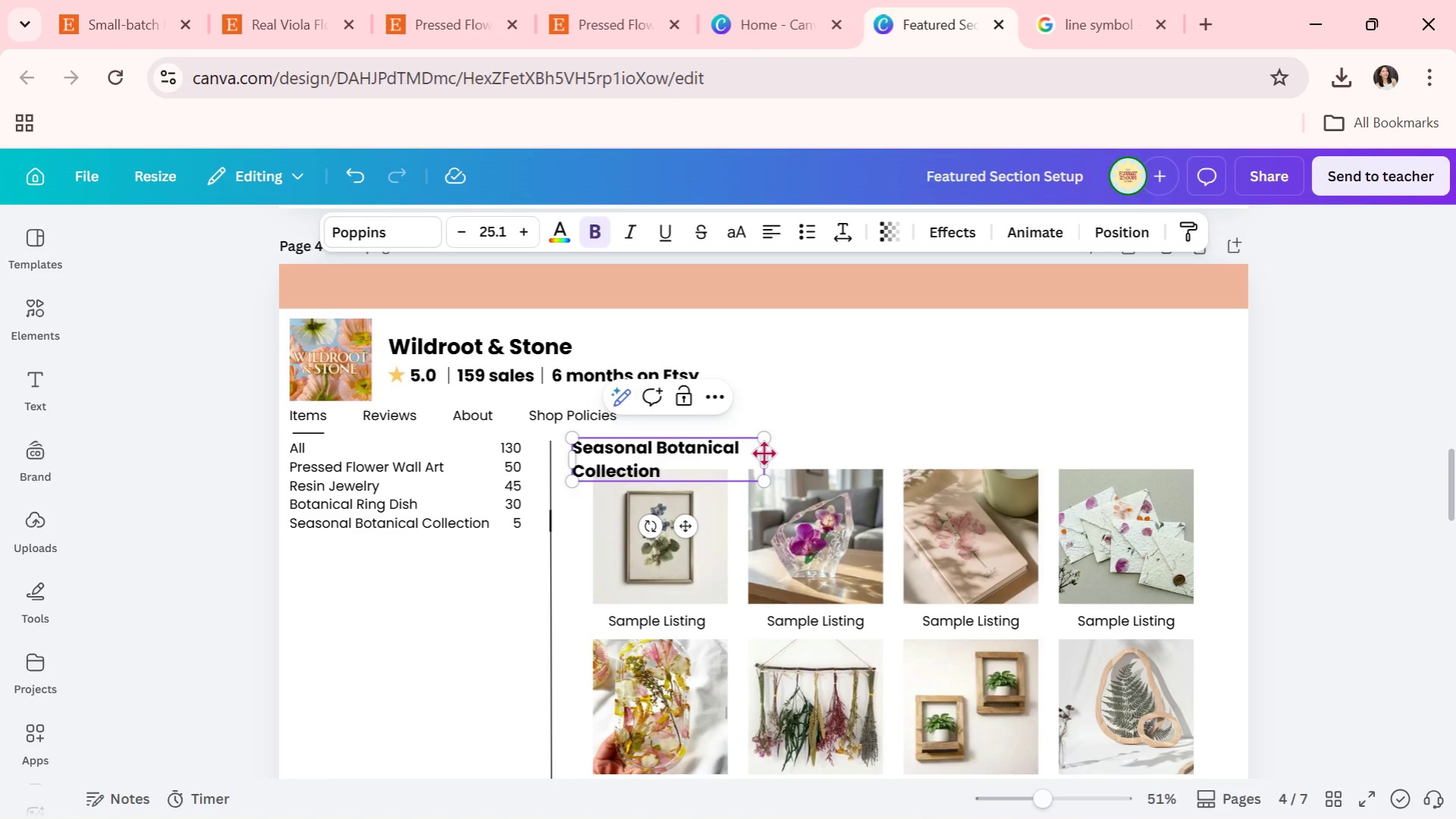 
left_click_drag(start_coordinate=[768, 458], to_coordinate=[852, 452])
 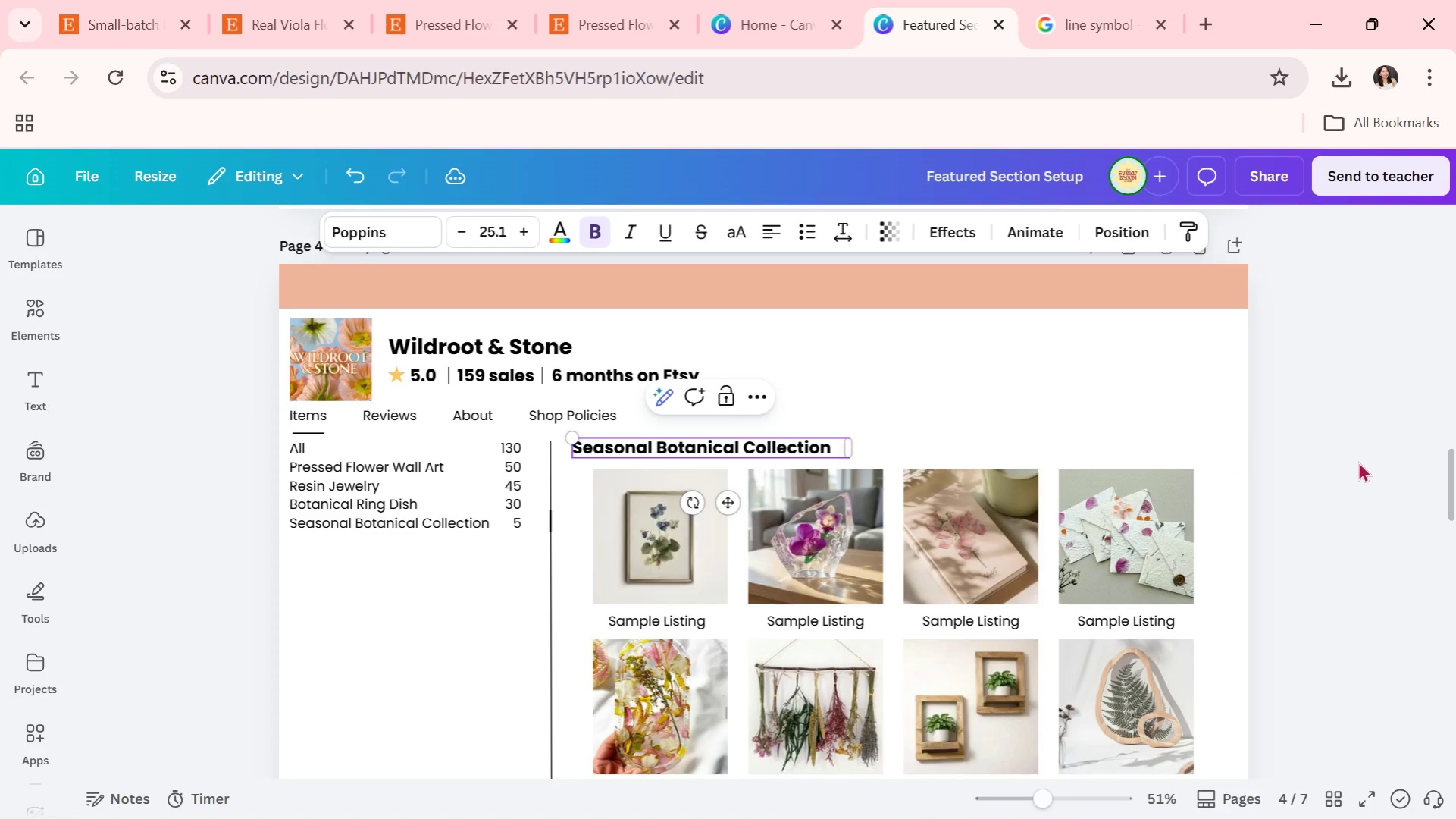 
left_click([1357, 461])
 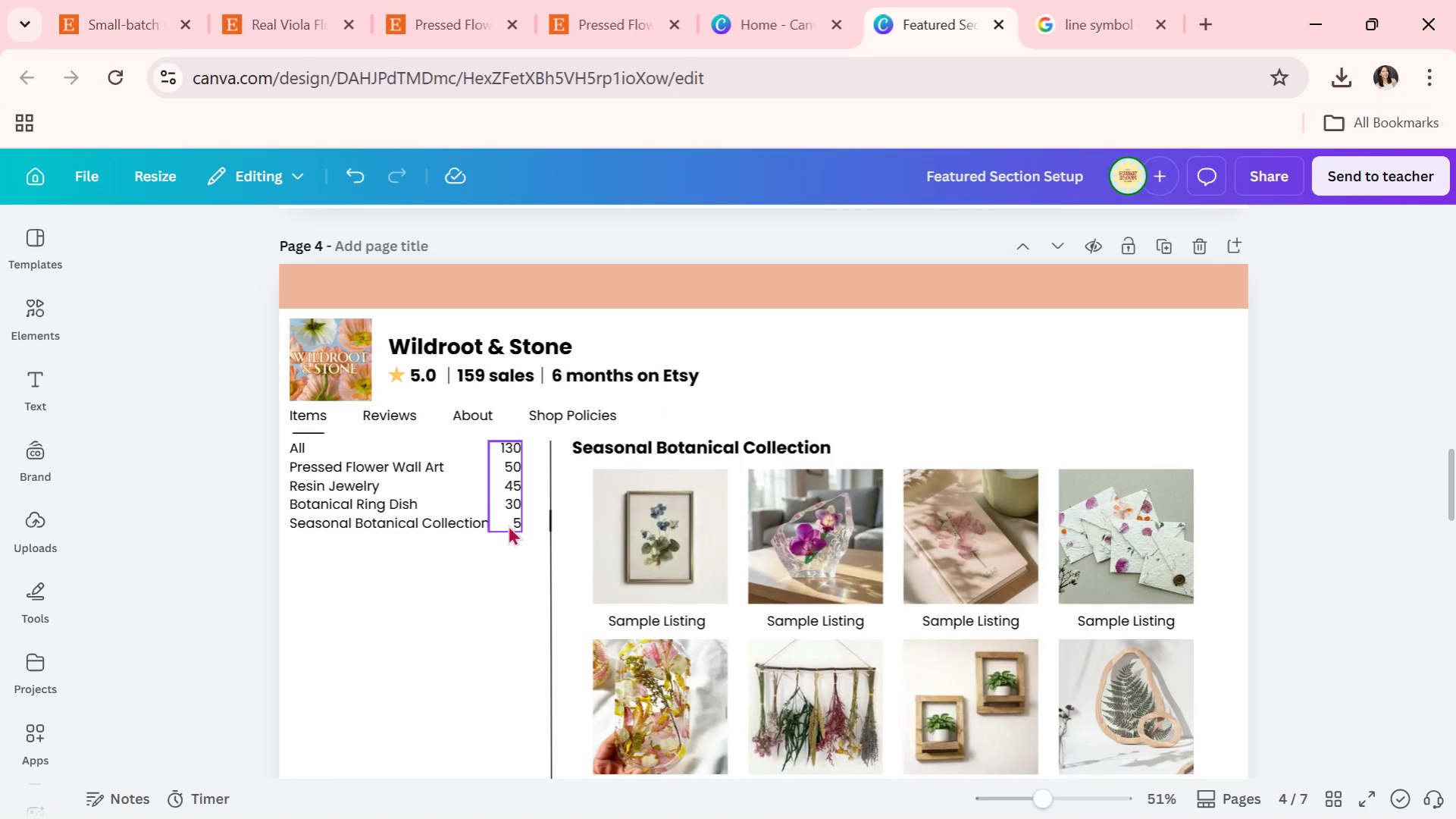 
double_click([508, 525])
 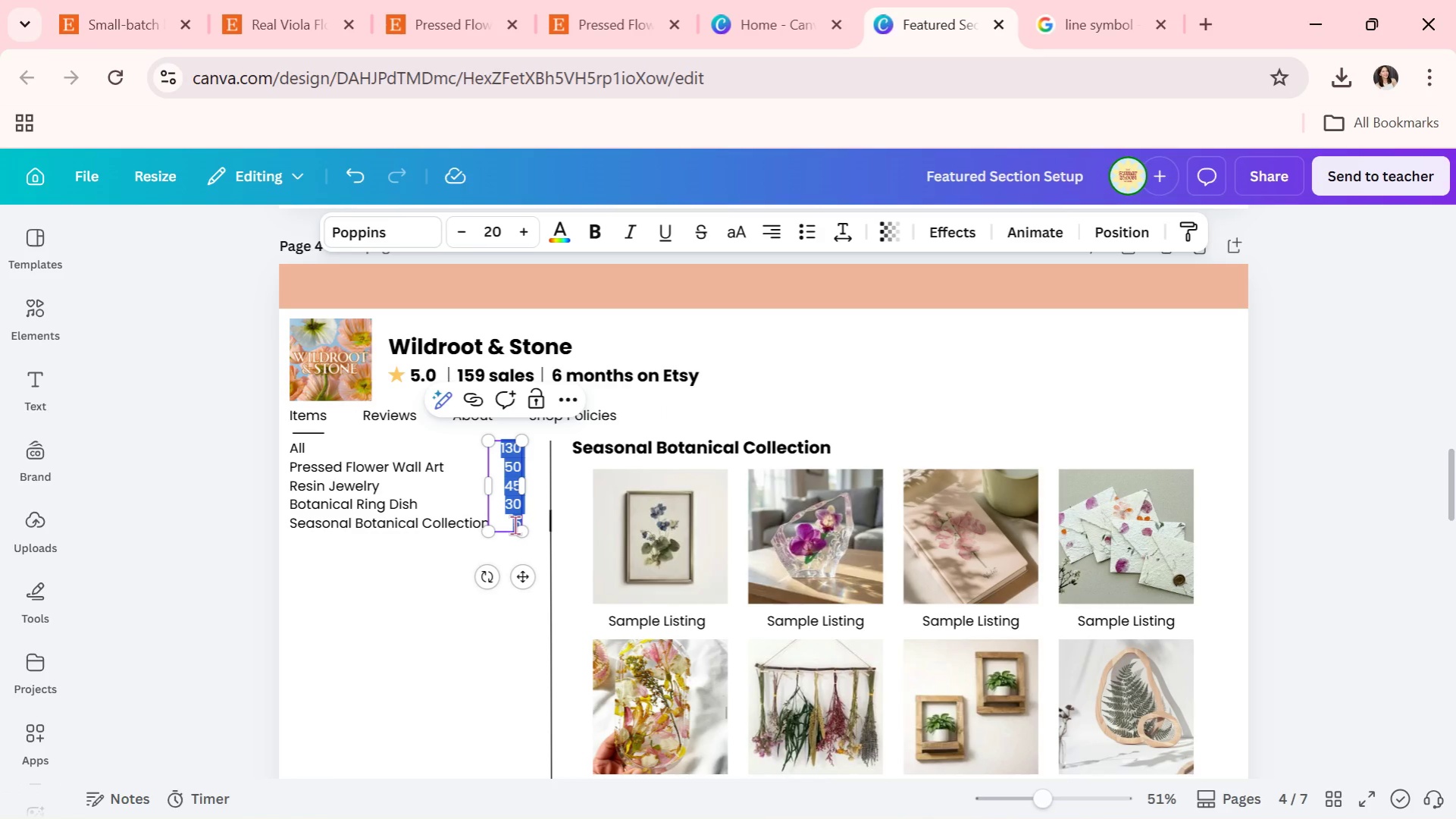 
left_click([515, 525])
 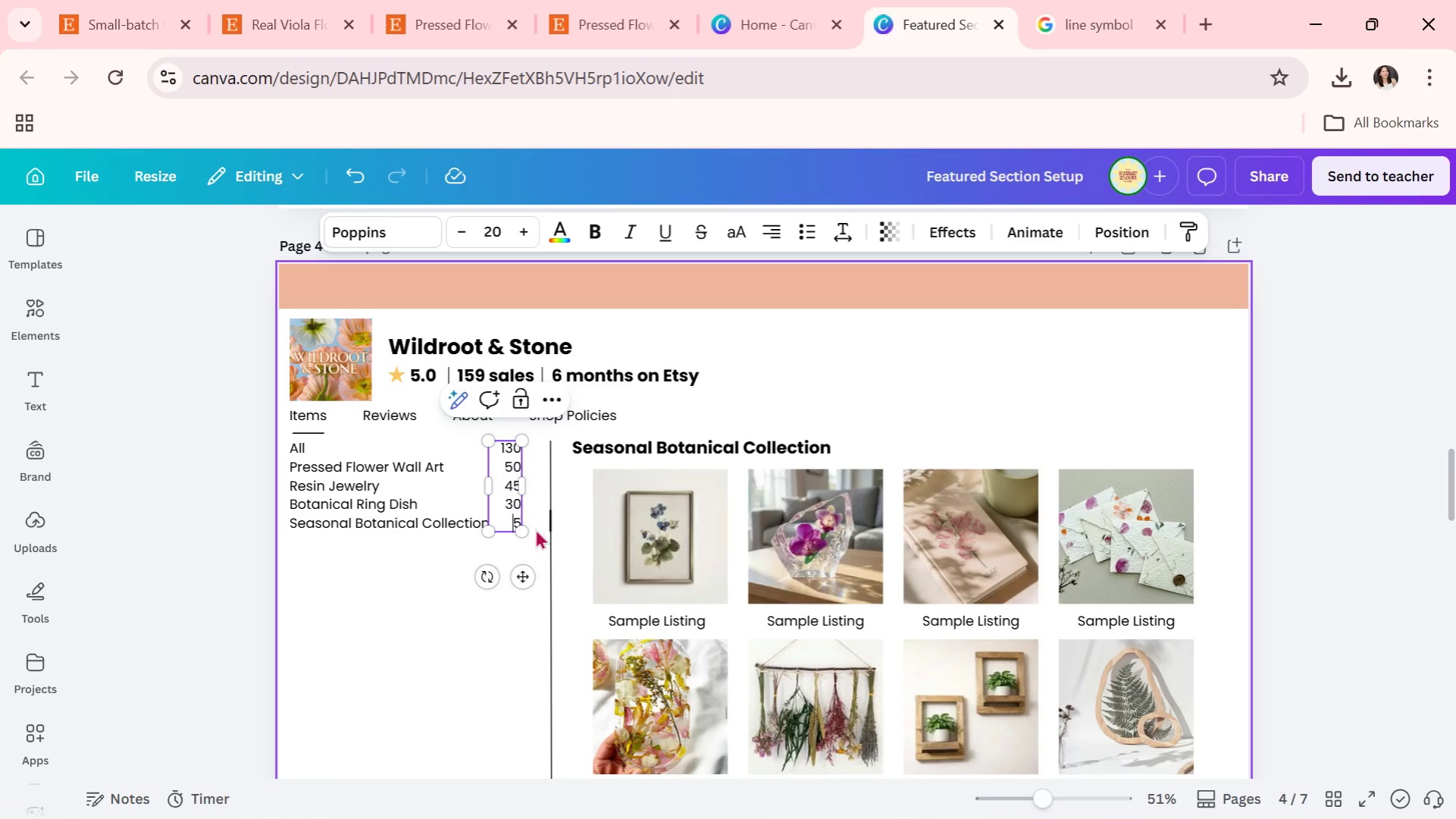 
key(ArrowRight)
 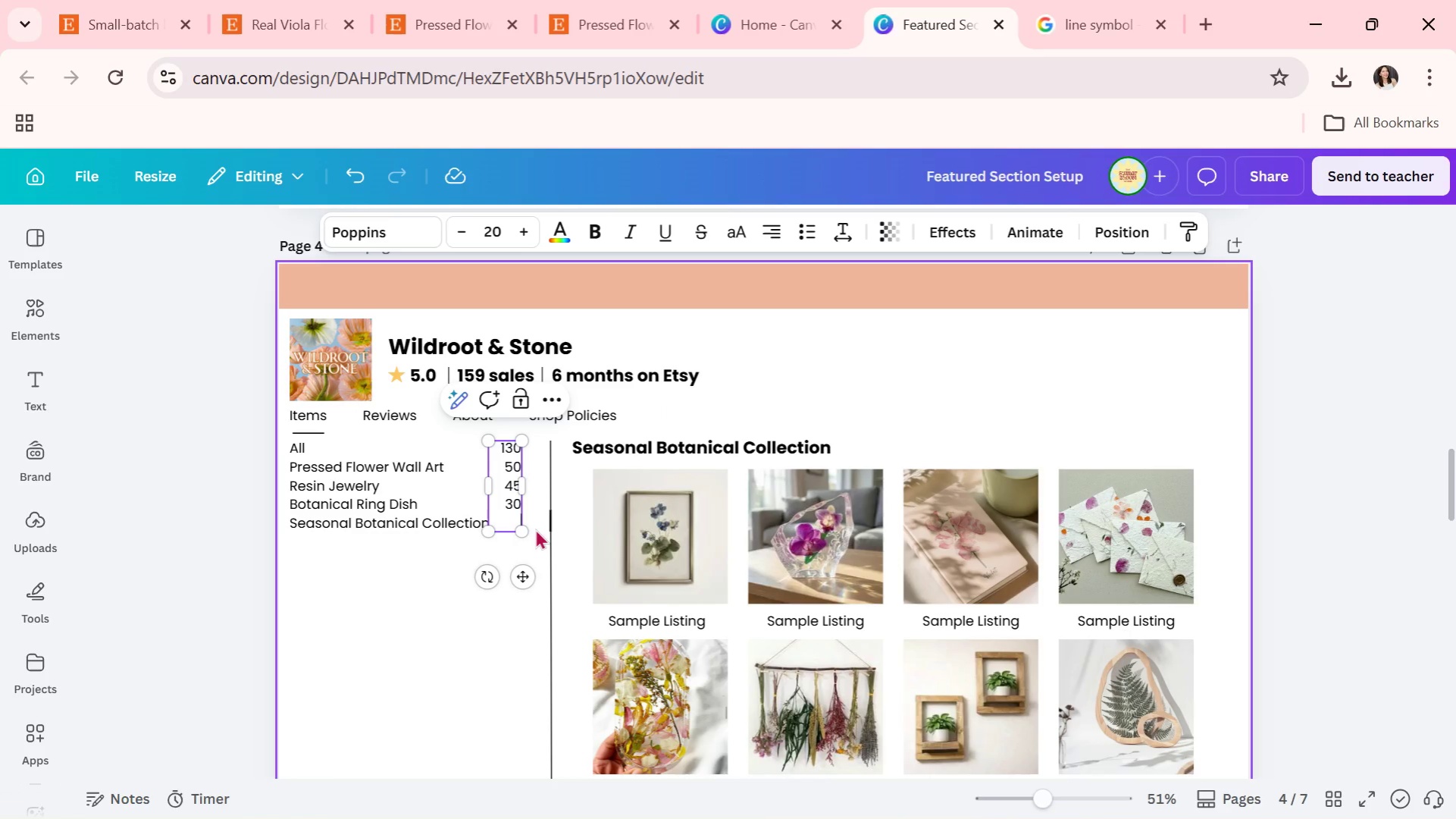 
key(Backspace)
 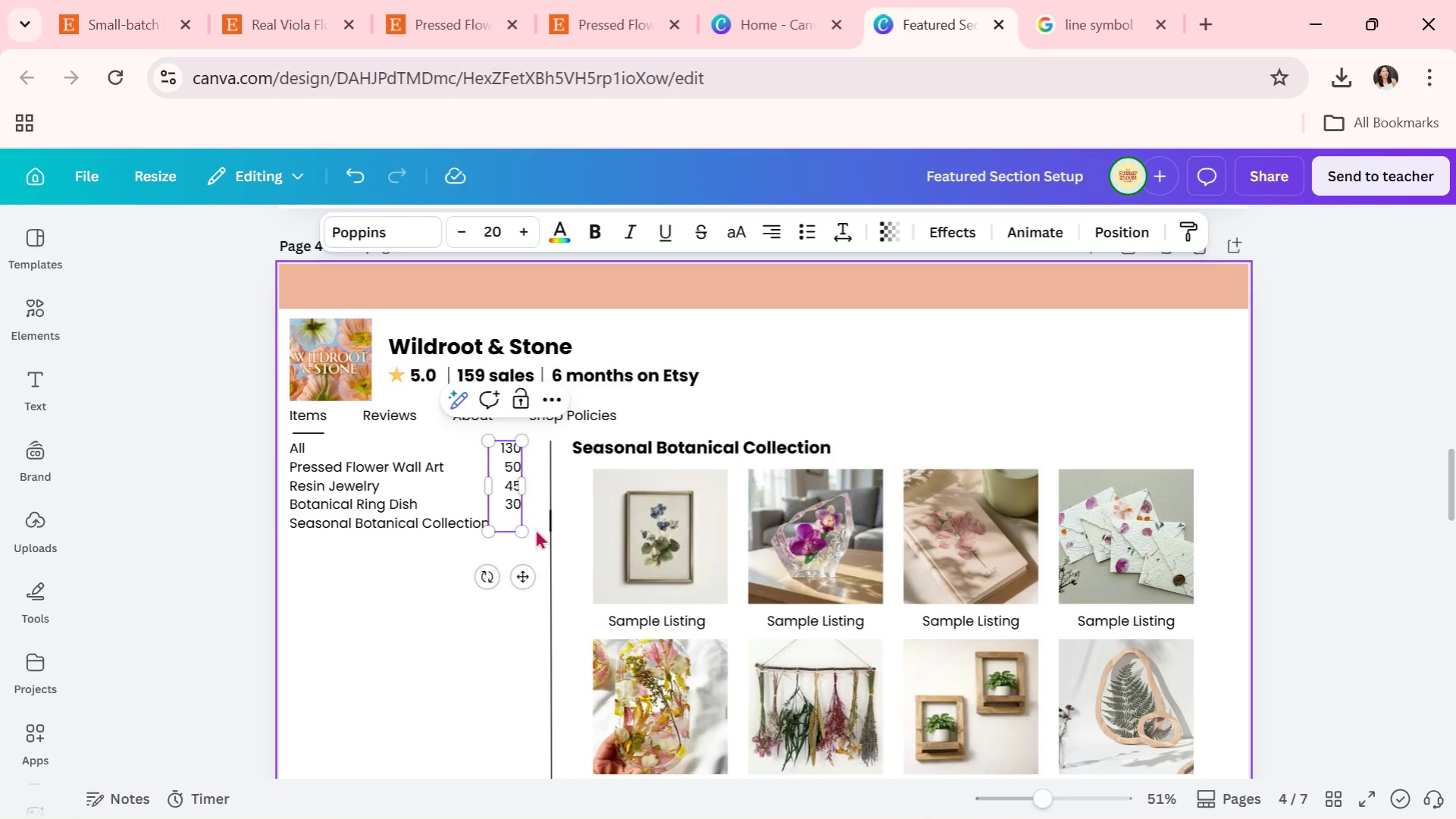 
key(4)
 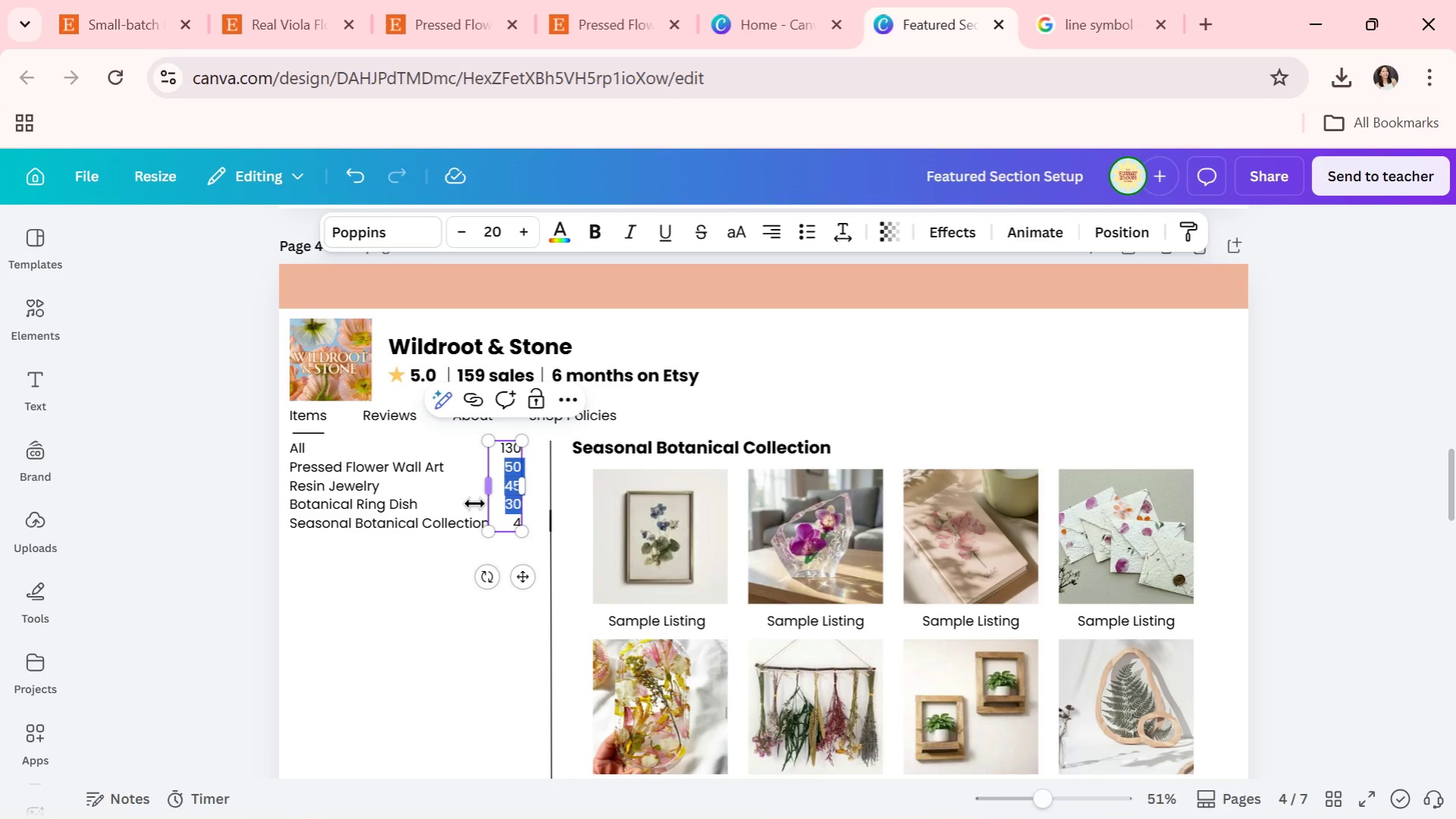 
left_click([515, 513])
 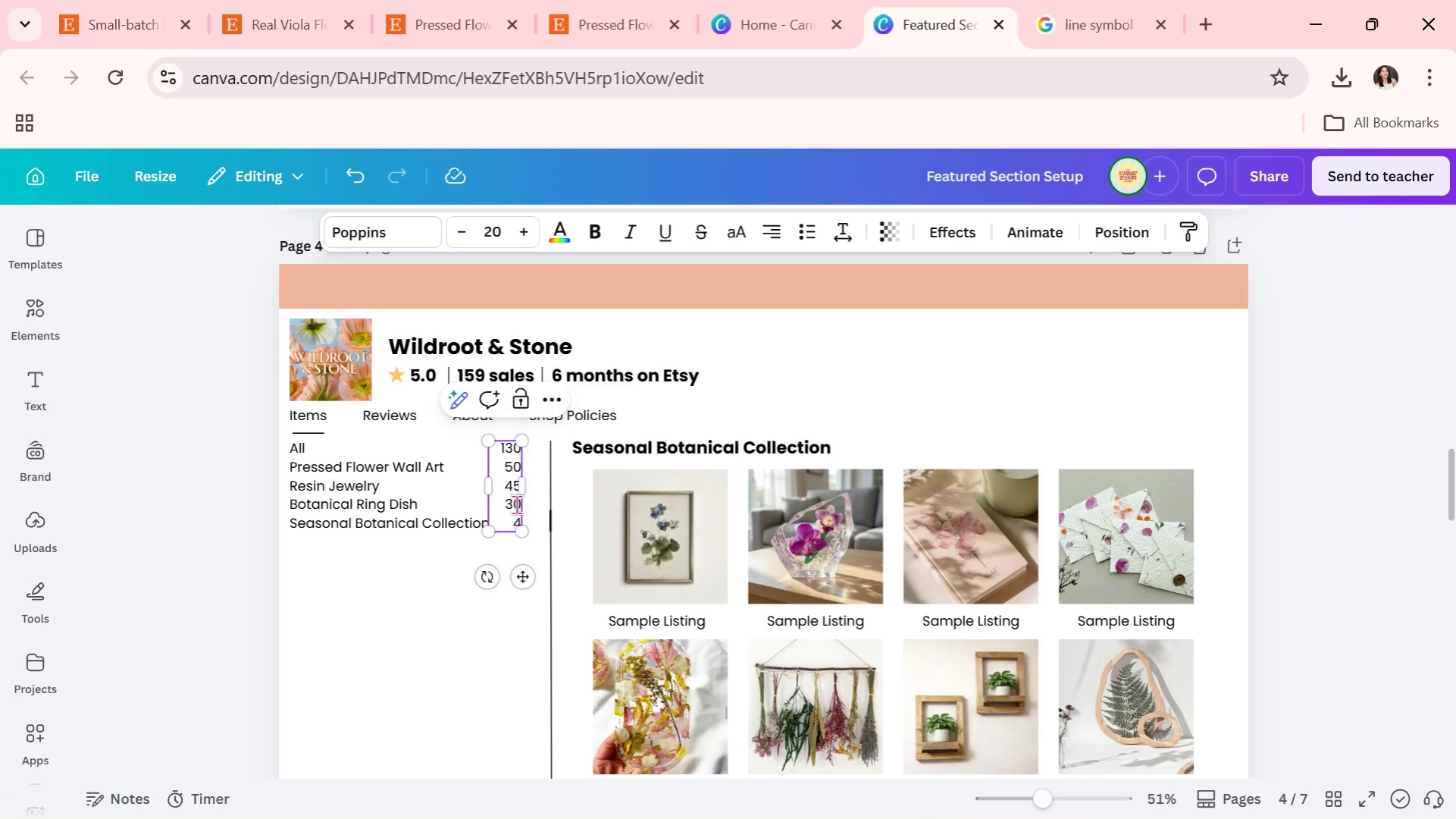 
left_click([516, 504])
 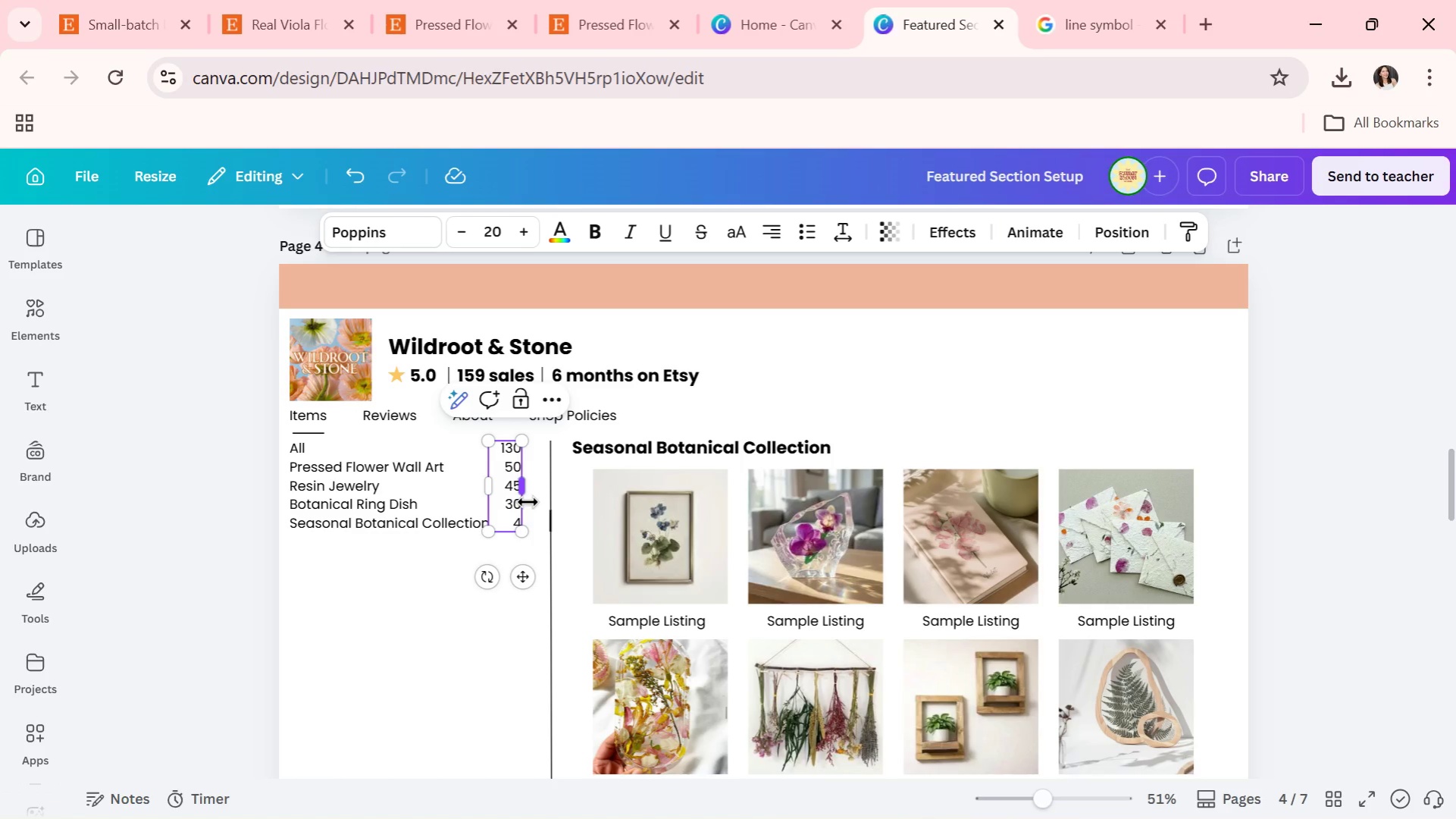 
key(ArrowRight)
 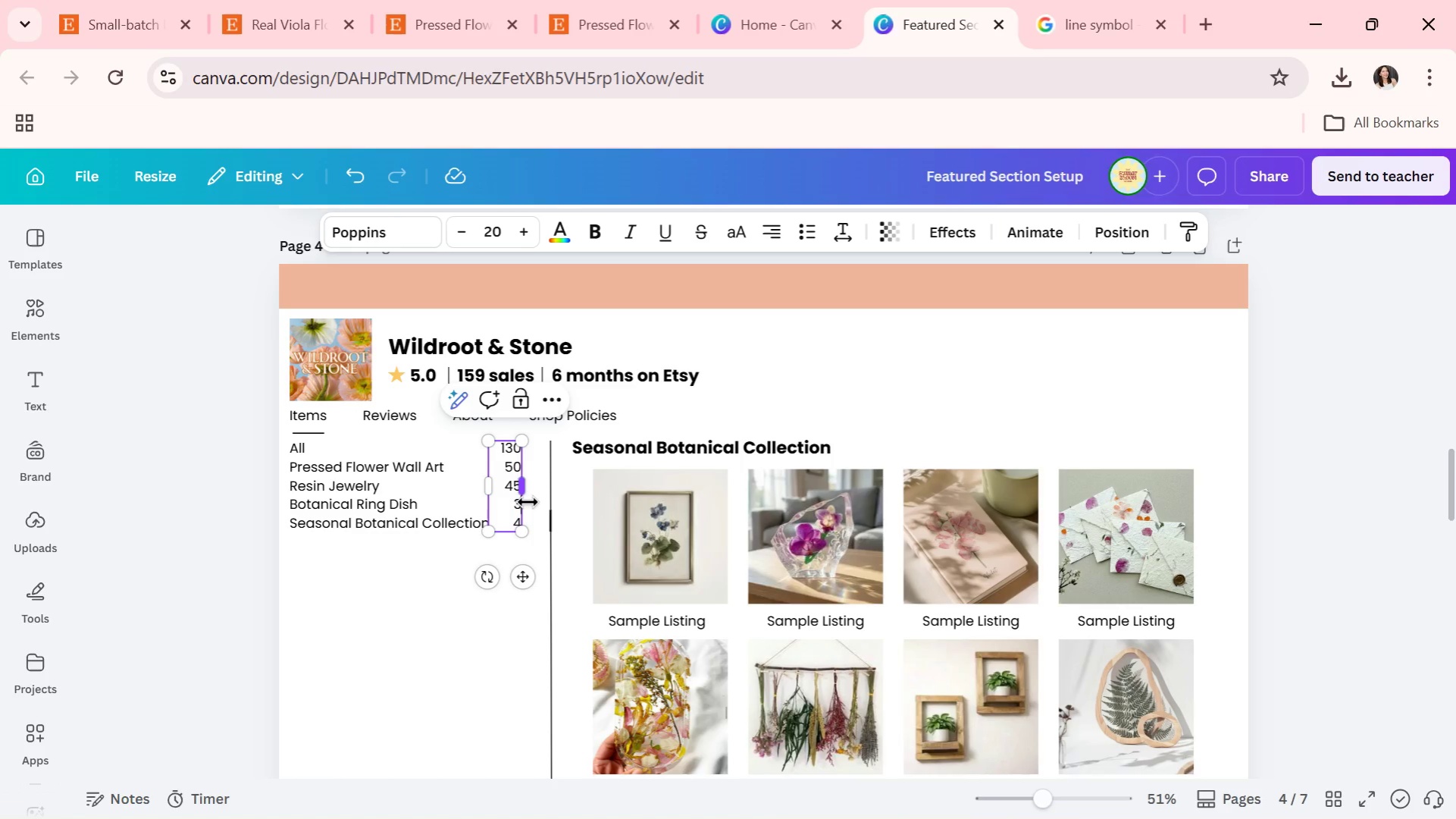 
key(Backspace)
 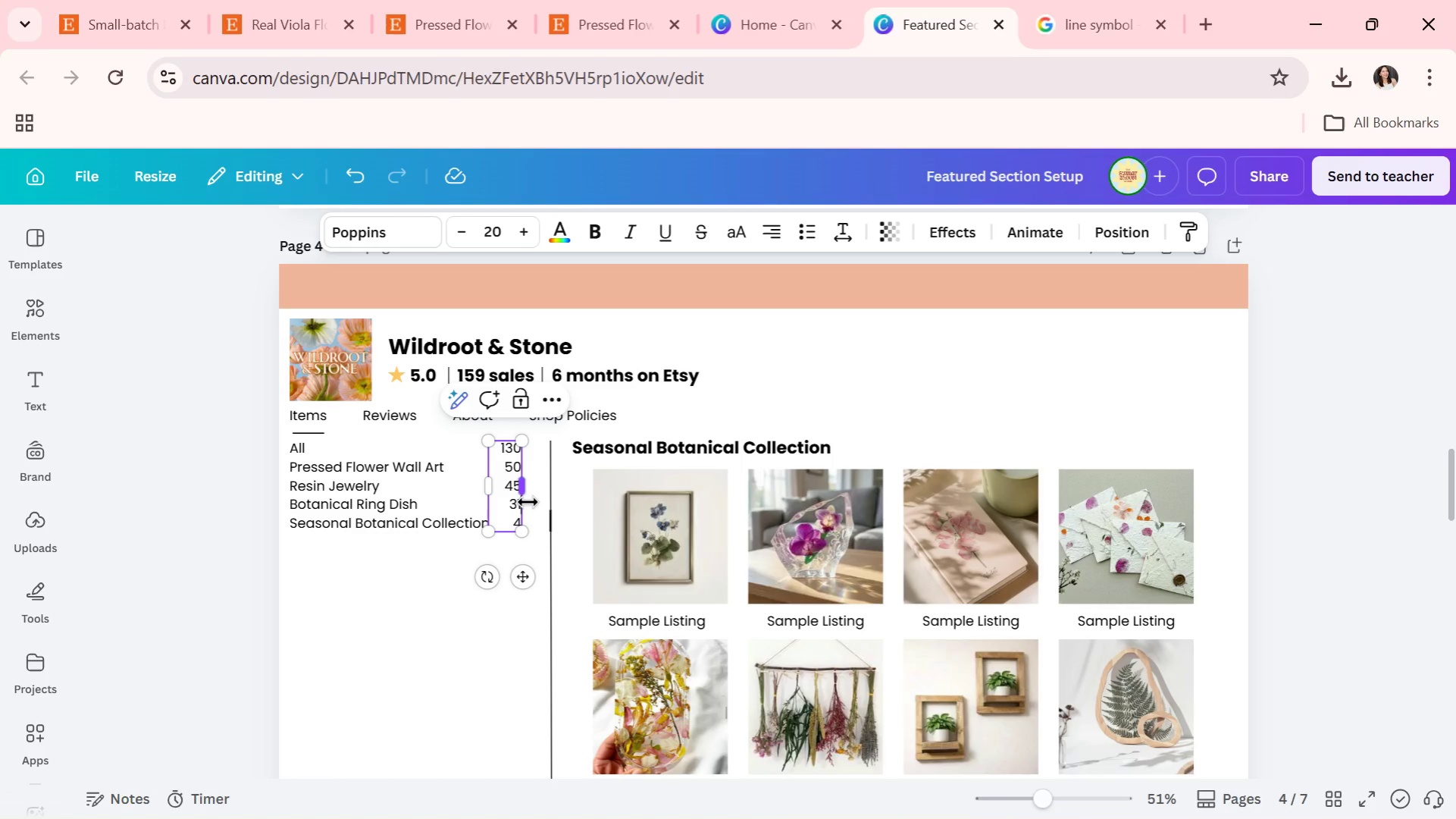 
key(1)
 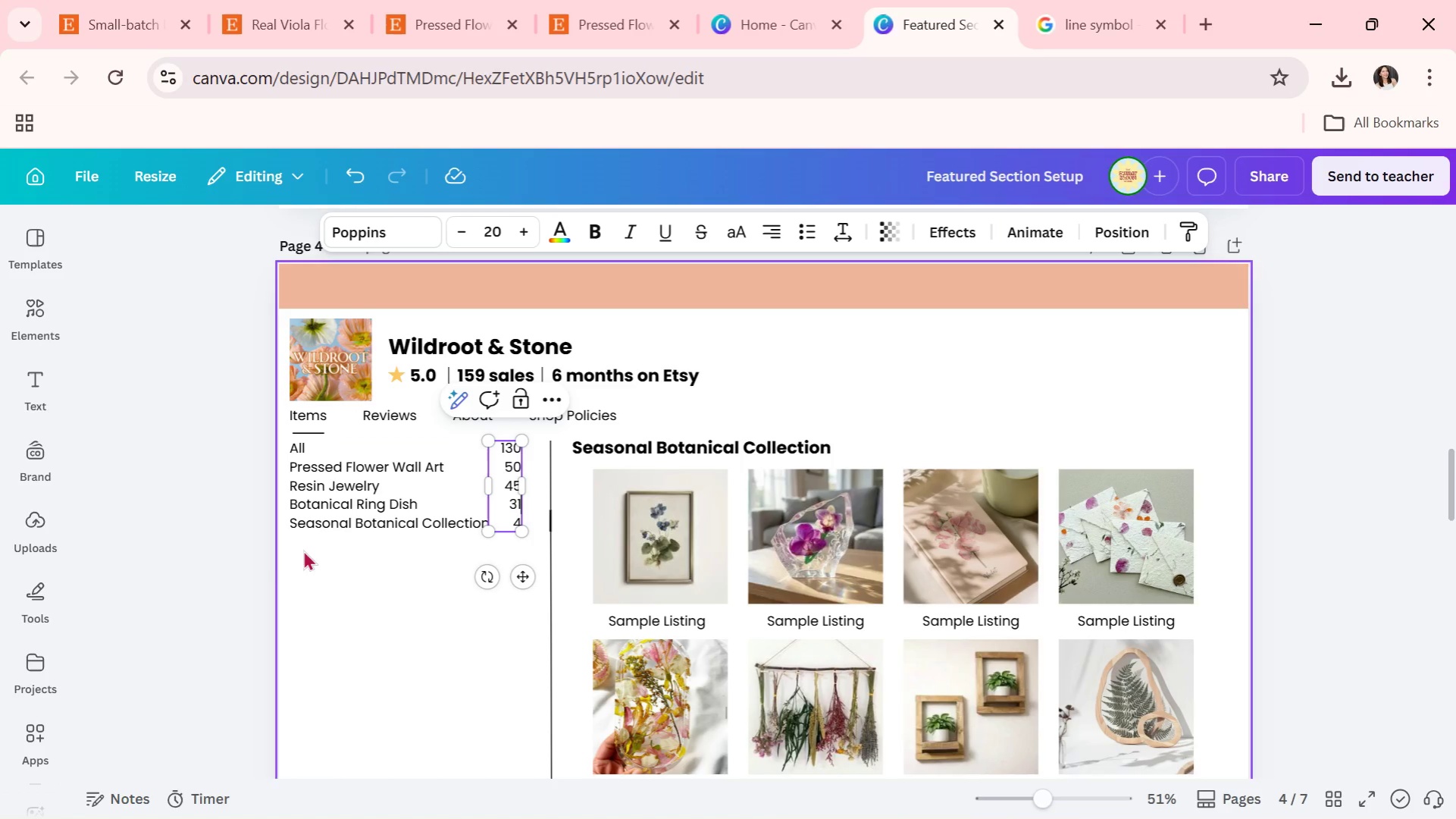 
left_click([258, 567])
 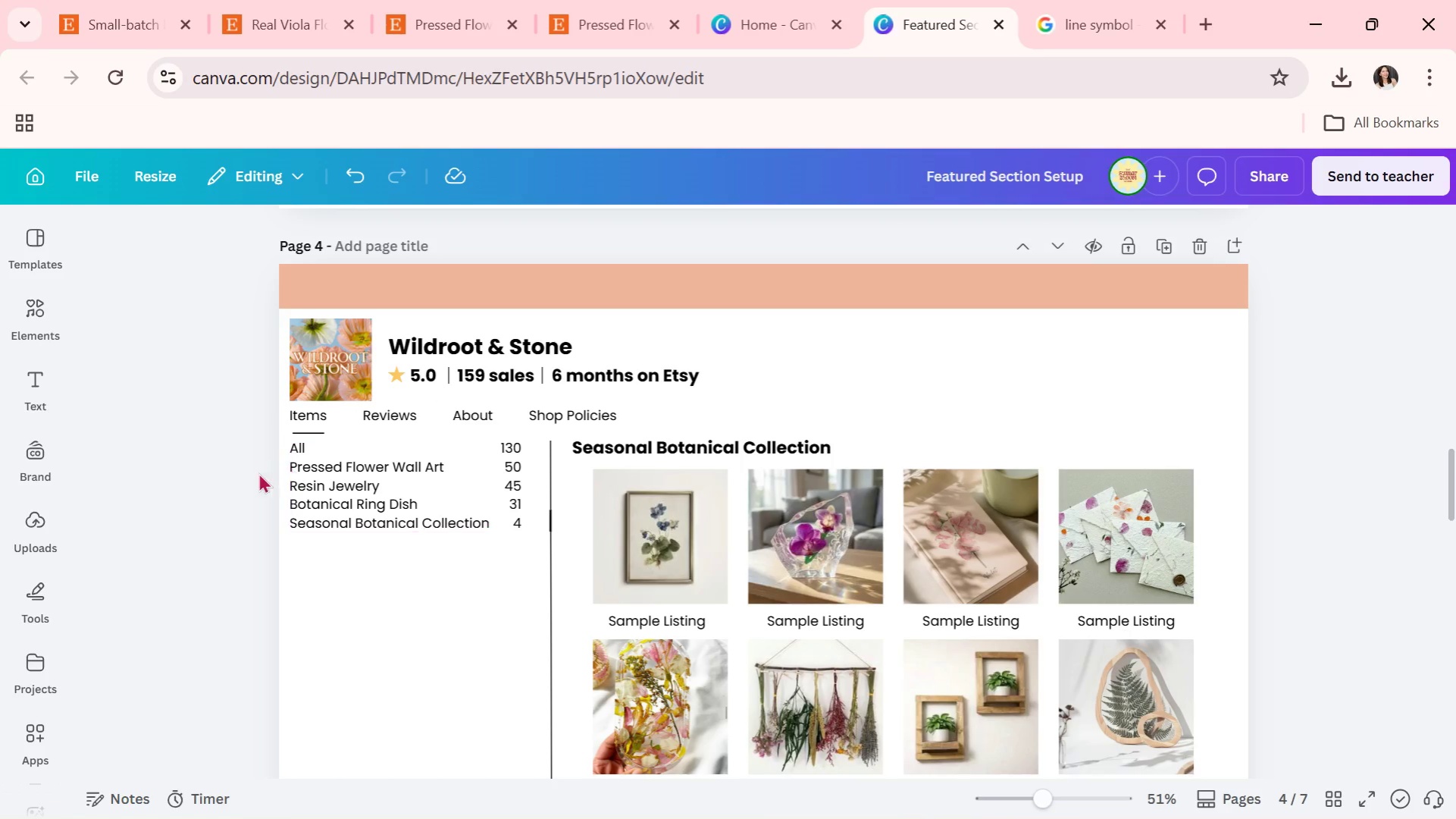 
left_click_drag(start_coordinate=[252, 472], to_coordinate=[505, 486])
 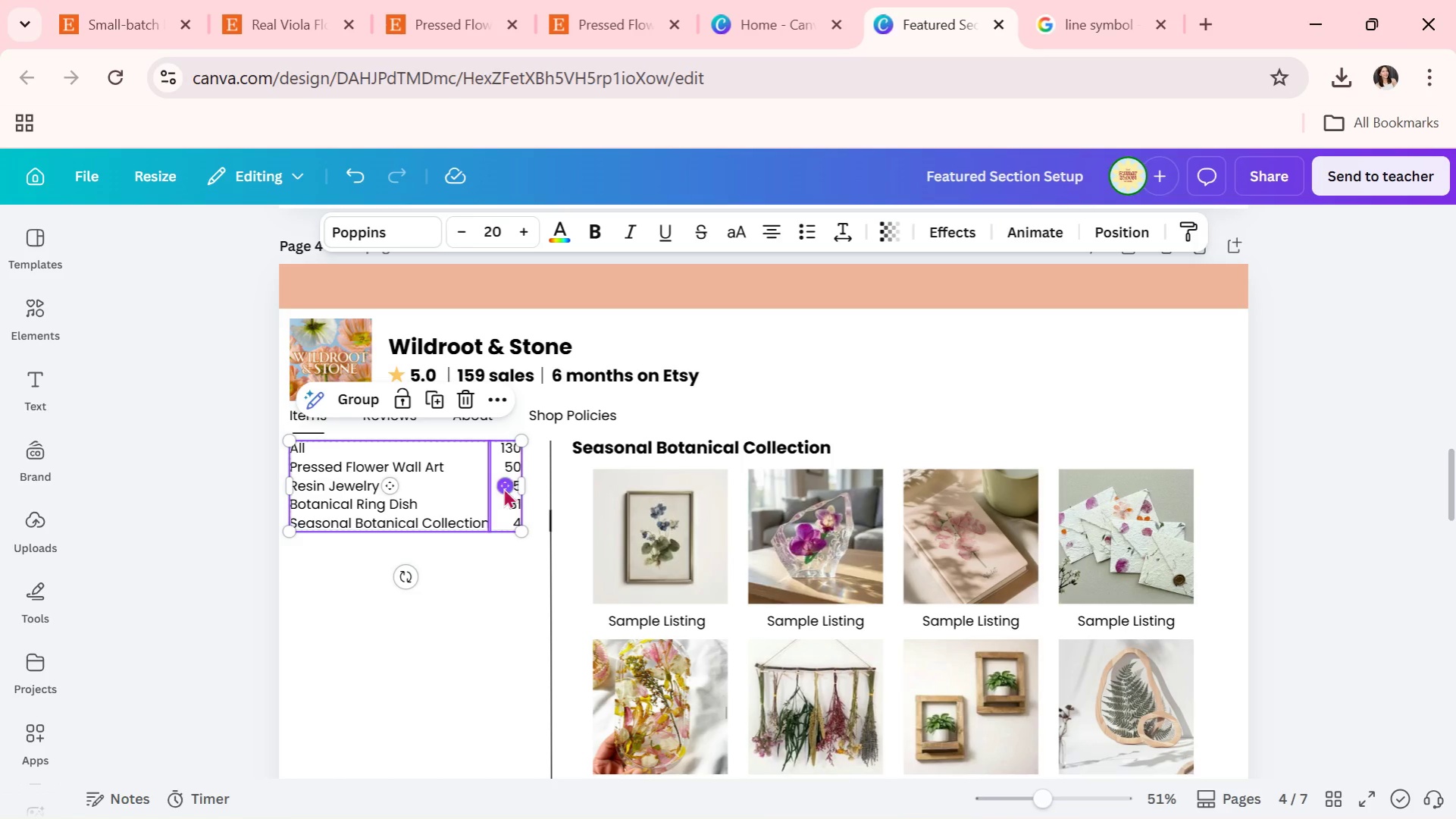 
key(Control+X)
 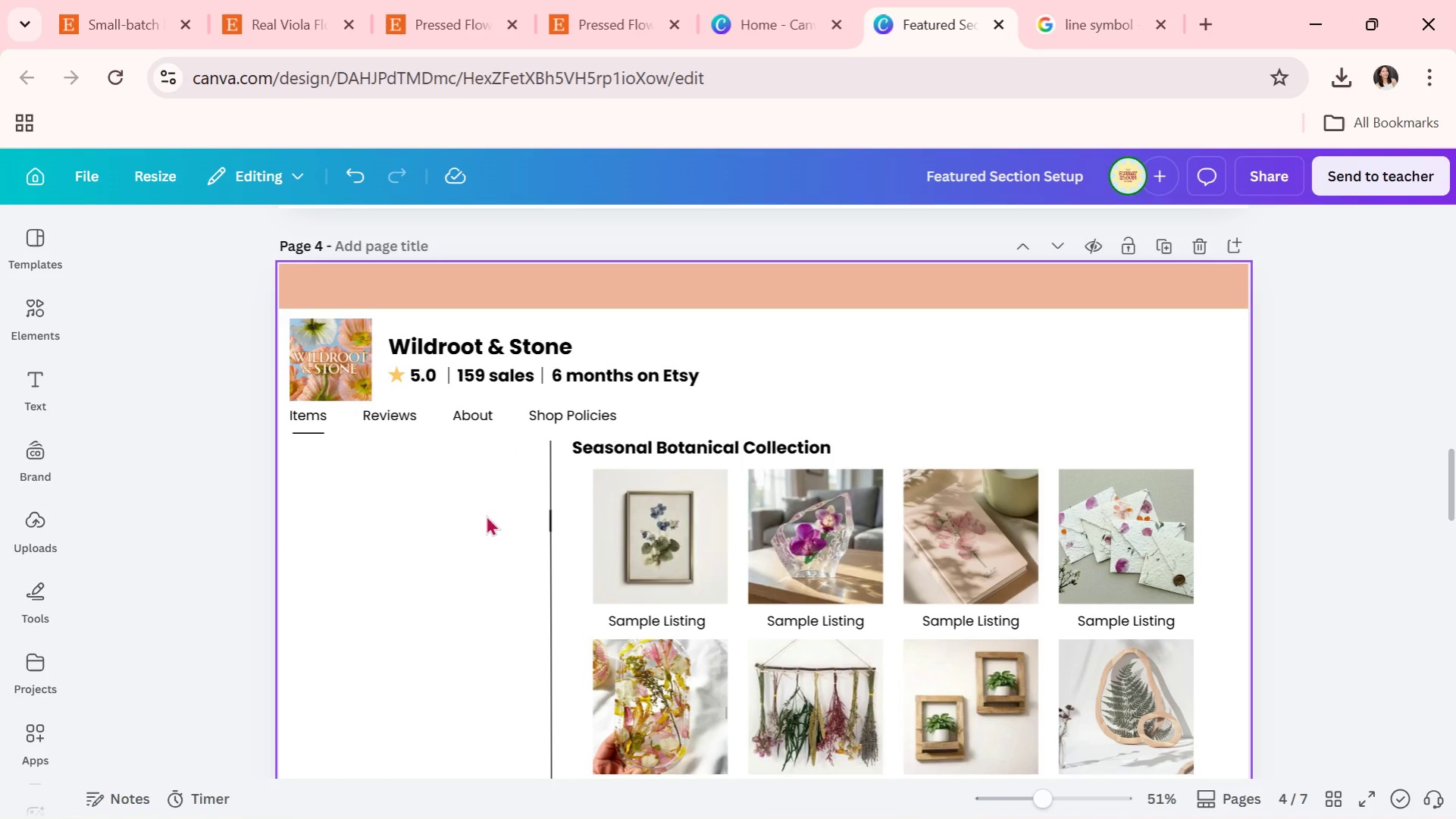 
key(Control+ControlLeft)
 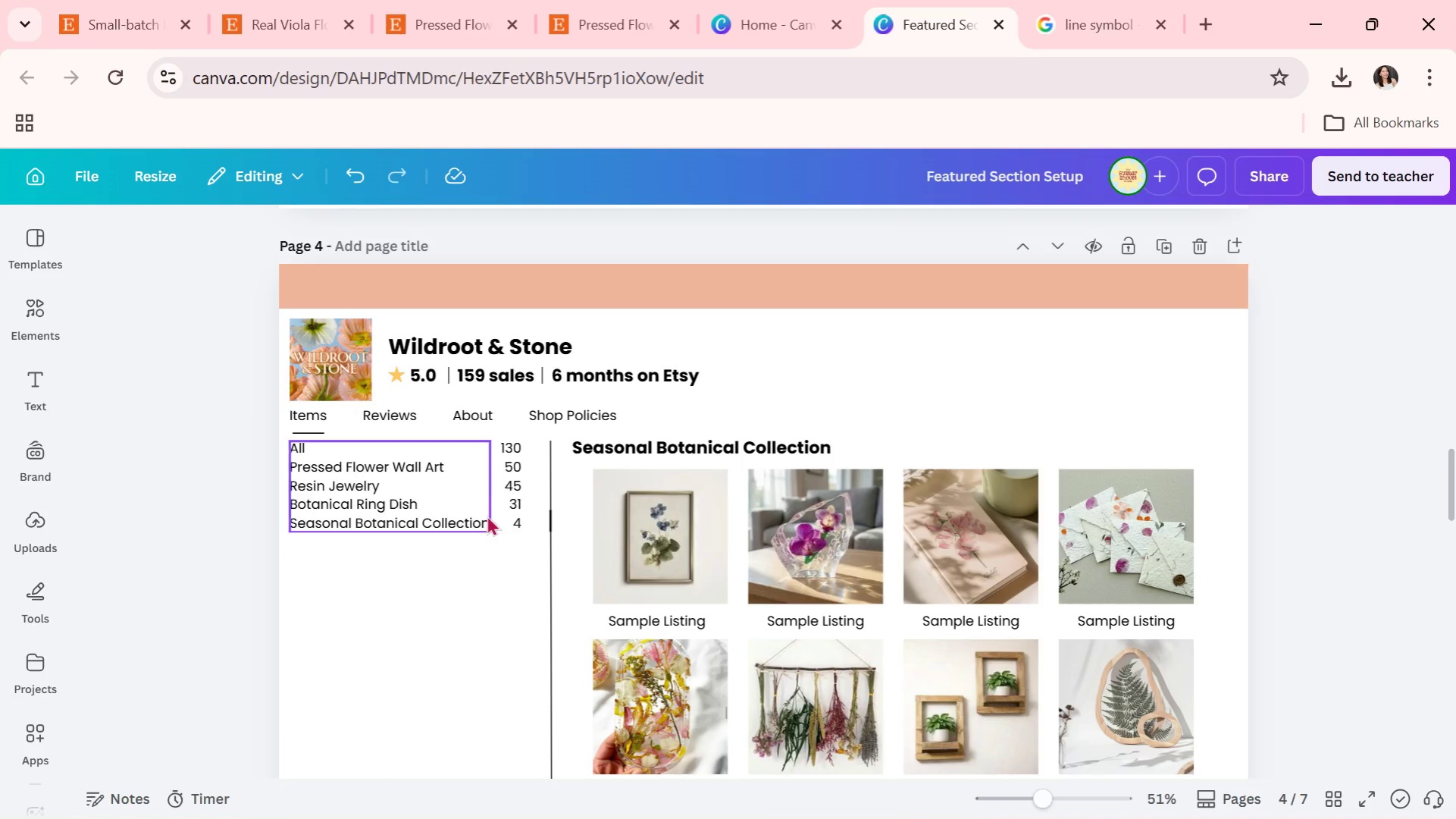 
key(Control+Z)
 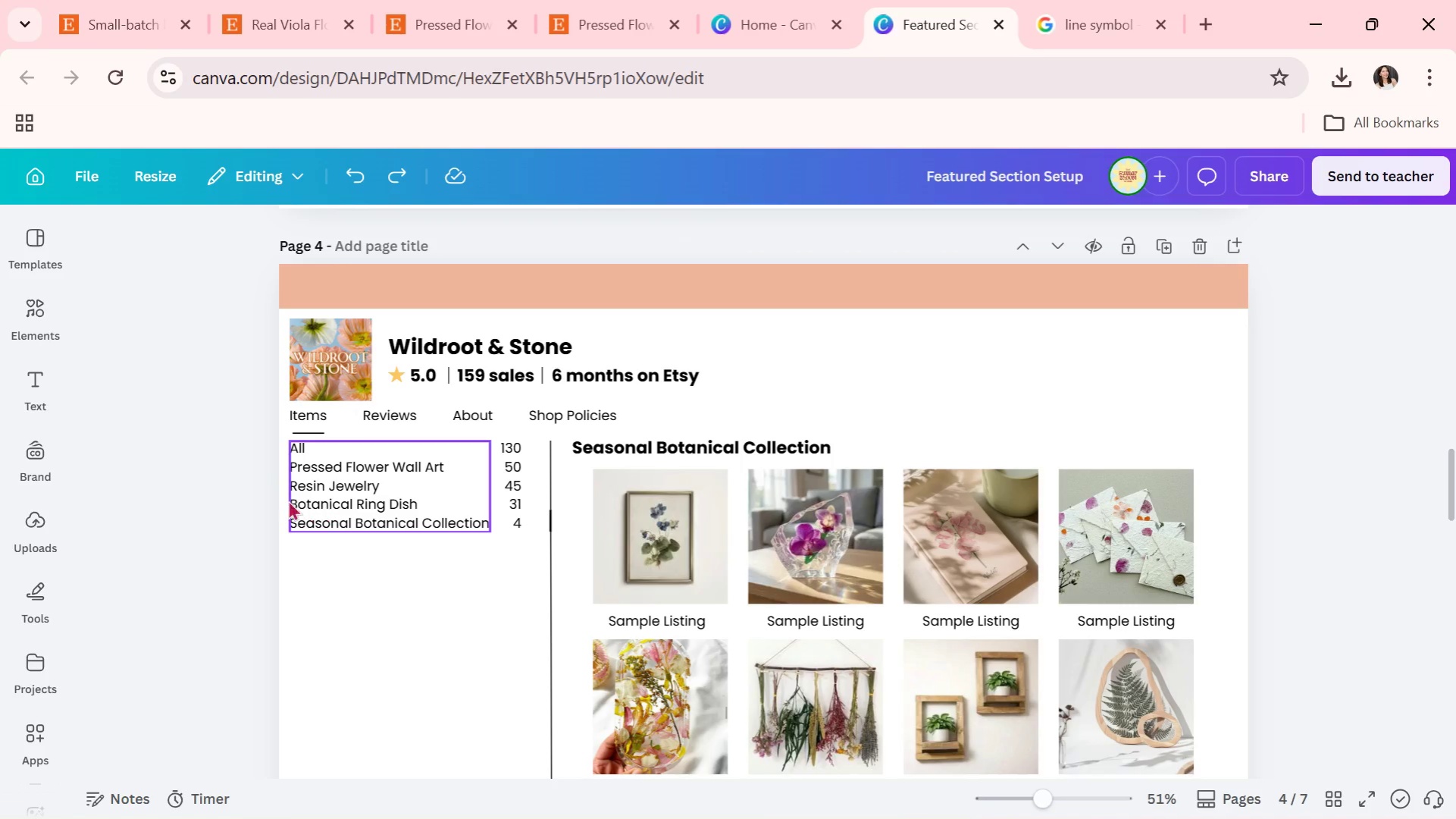 
left_click_drag(start_coordinate=[254, 491], to_coordinate=[509, 485])
 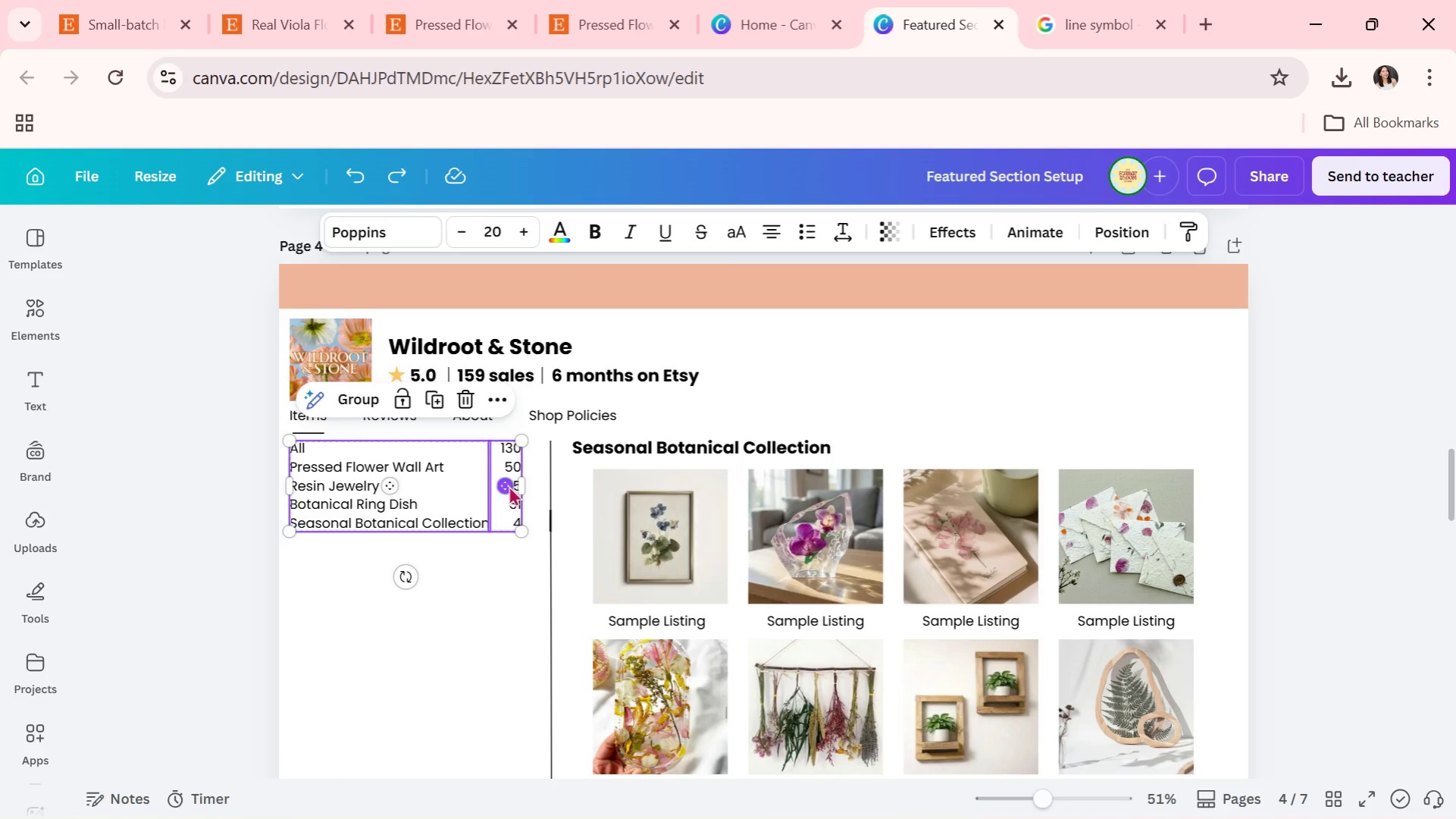 
key(Control+C)
 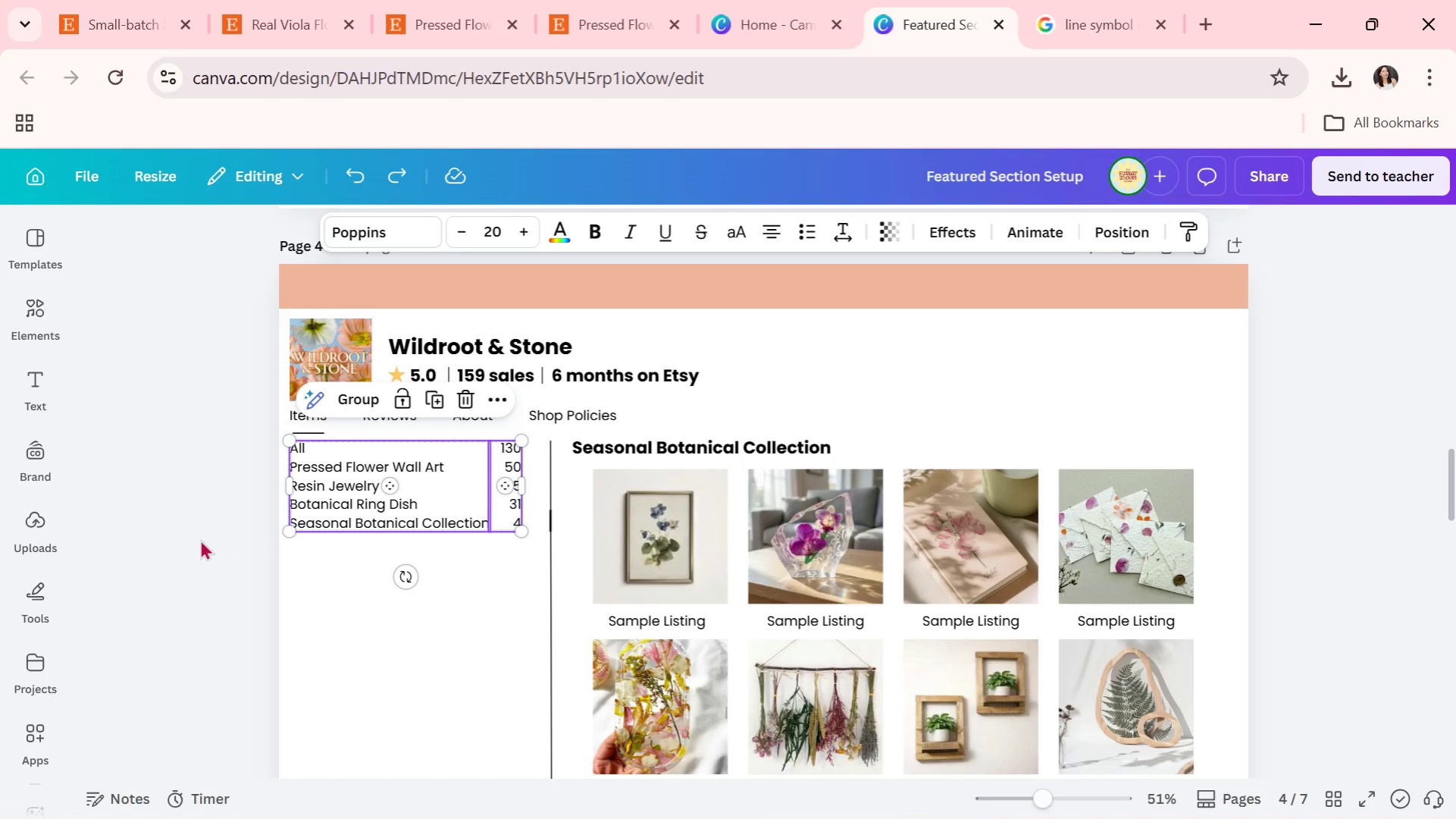 
left_click_drag(start_coordinate=[200, 539], to_coordinate=[195, 536])
 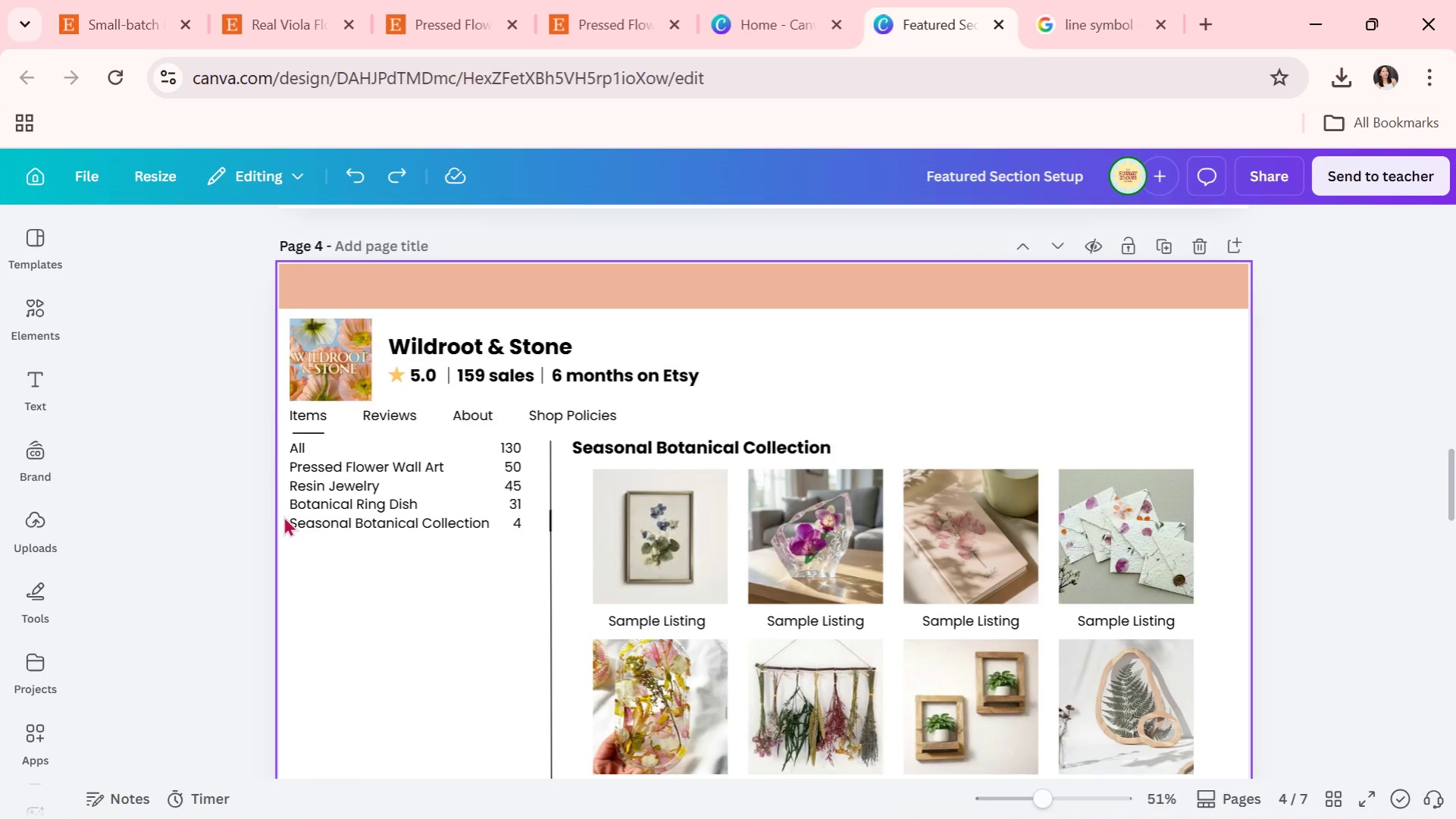 
left_click_drag(start_coordinate=[218, 481], to_coordinate=[505, 479])
 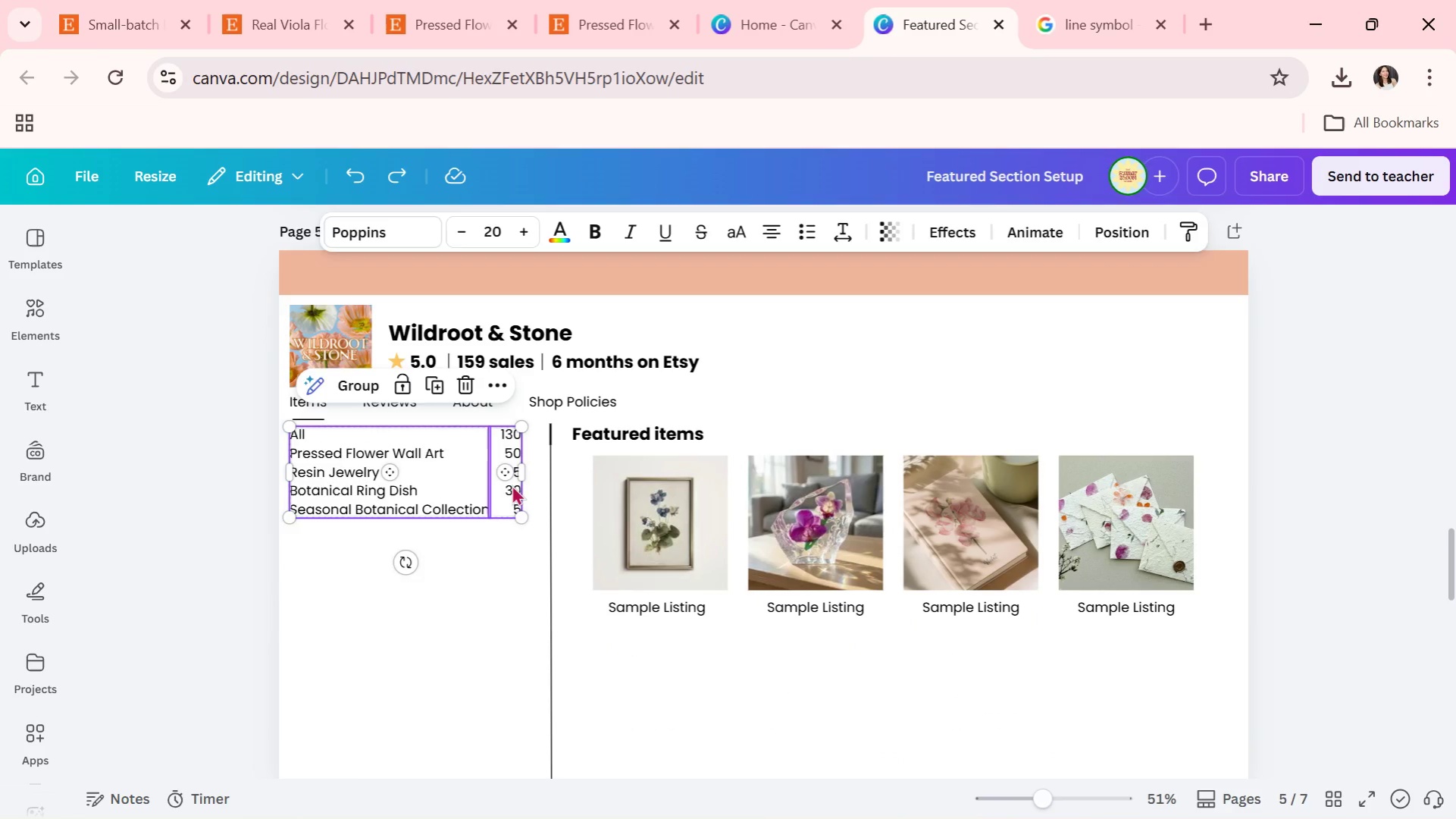 
scroll: coordinate [301, 504], scroll_direction: down, amount: 4.0
 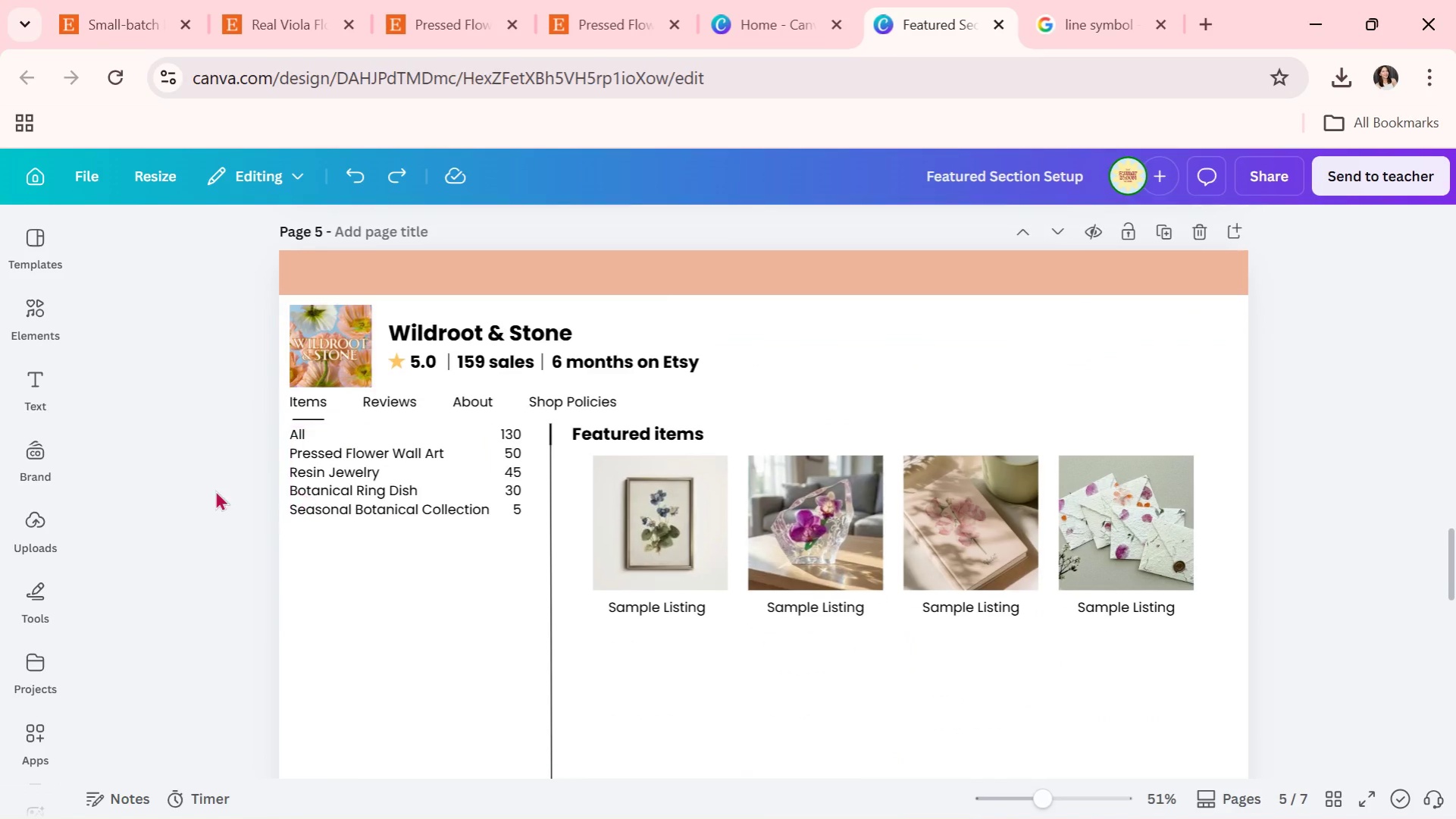 
key(Backspace)
 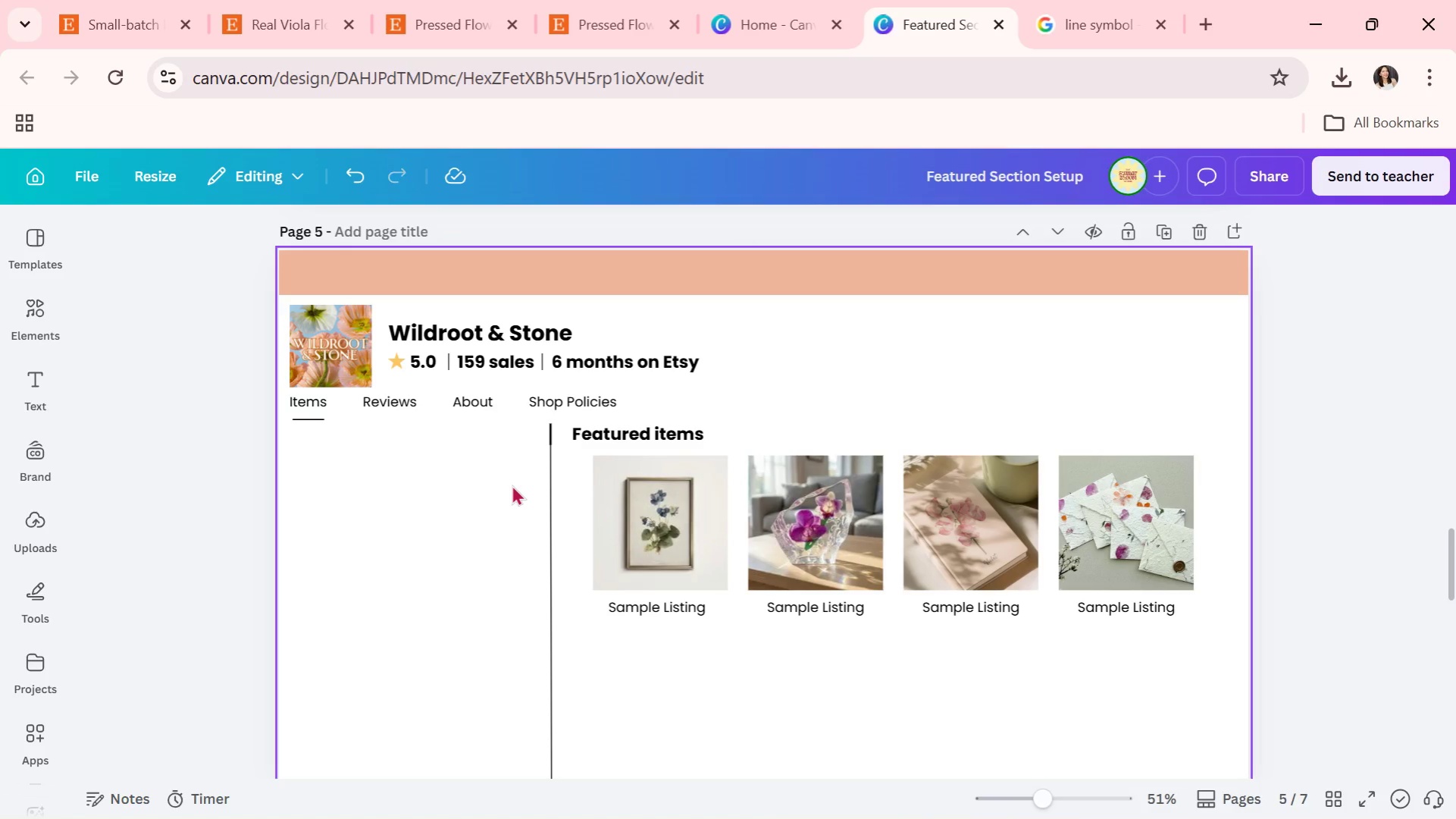 
hold_key(key=ShiftLeft, duration=0.38)
 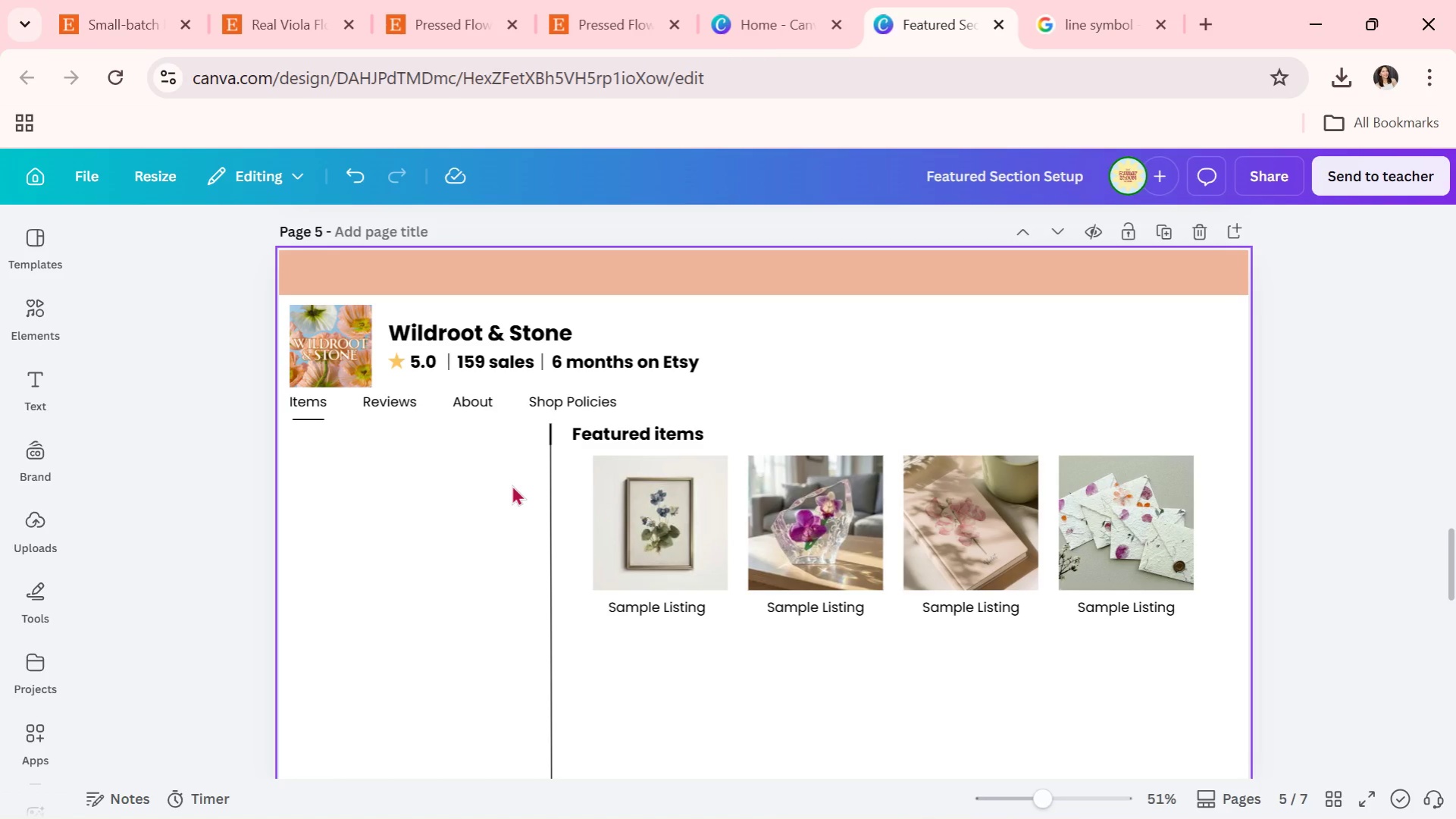 
key(Control+ControlLeft)
 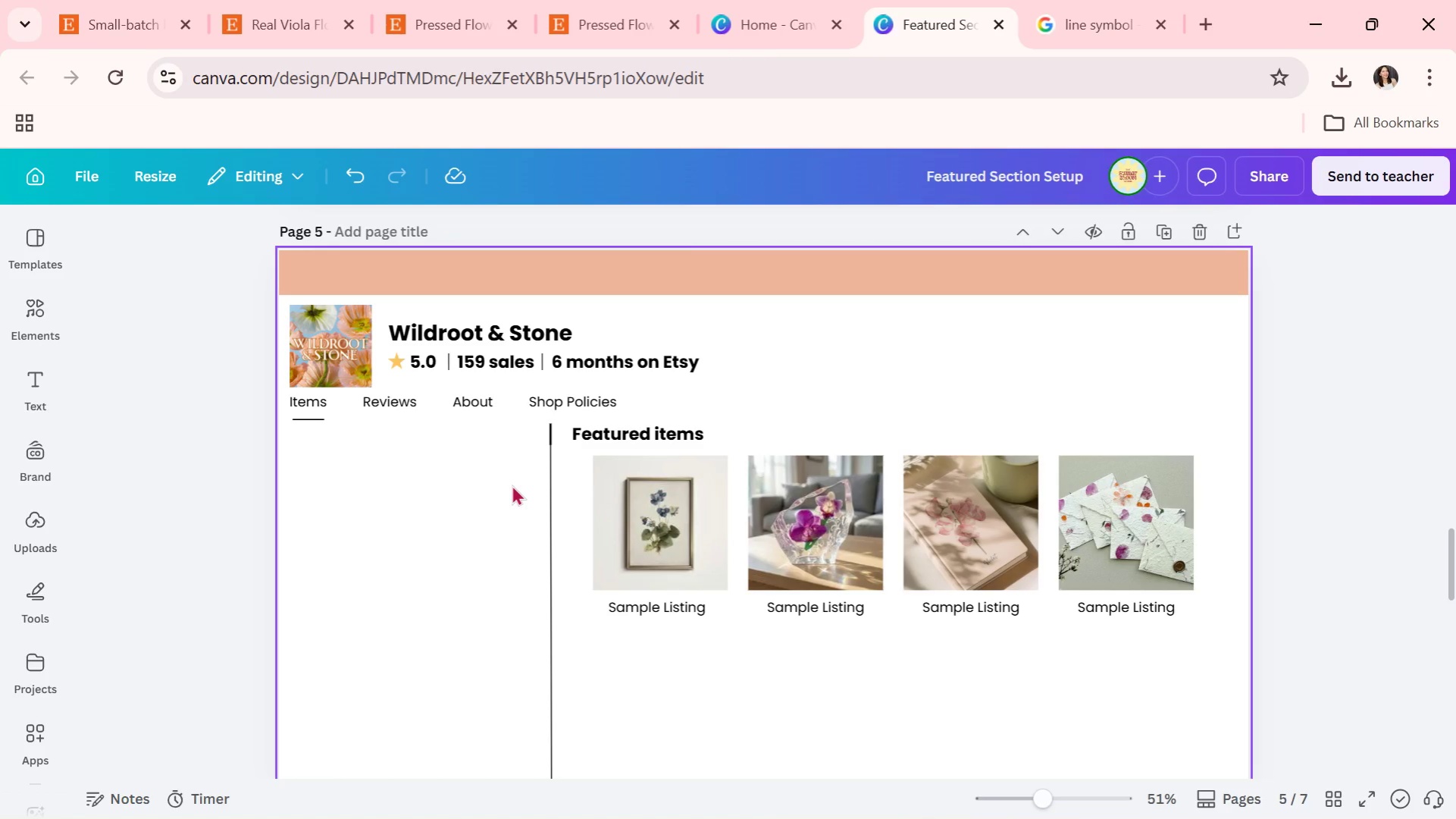 
key(Control+V)
 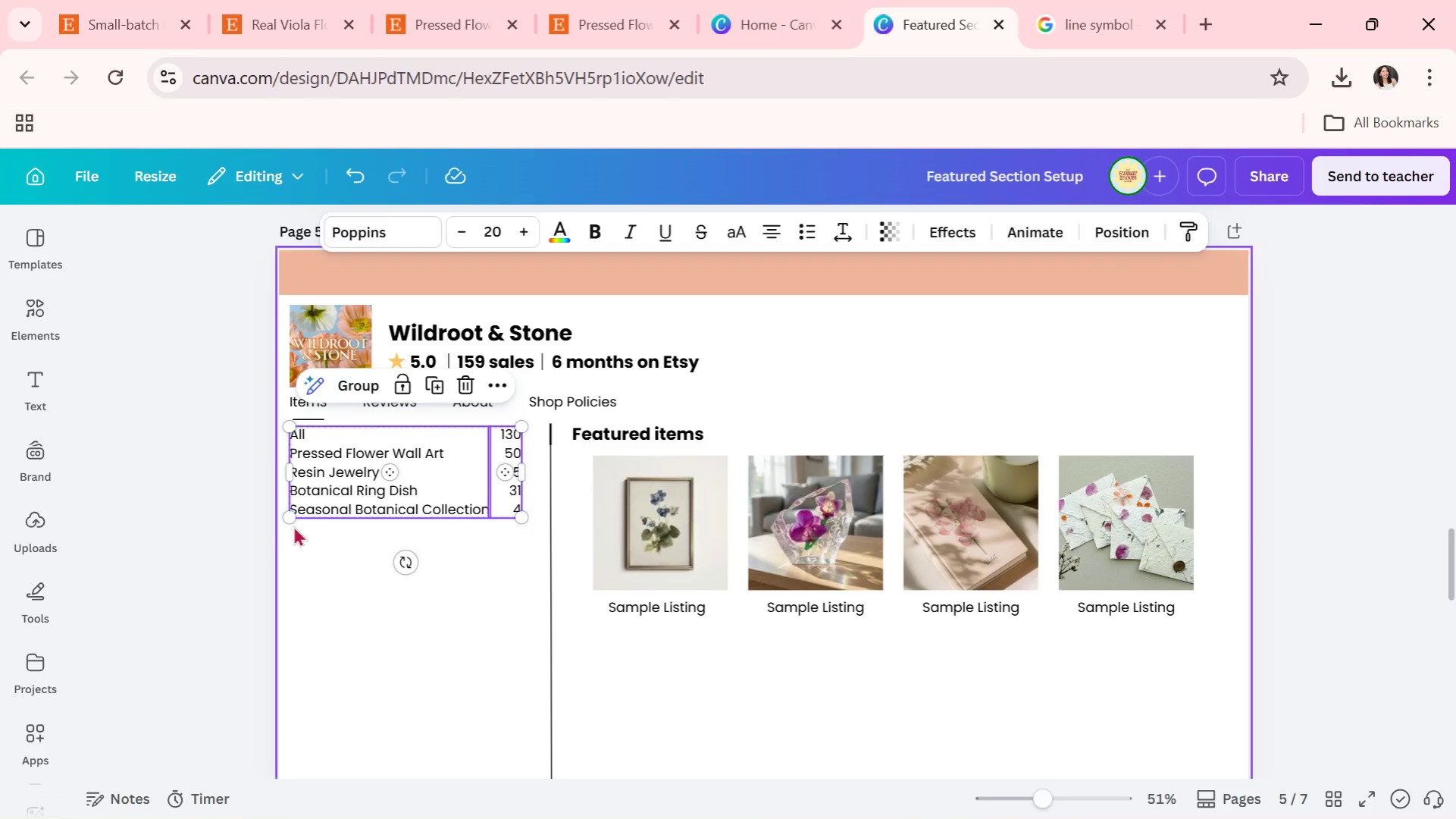 
left_click([237, 526])
 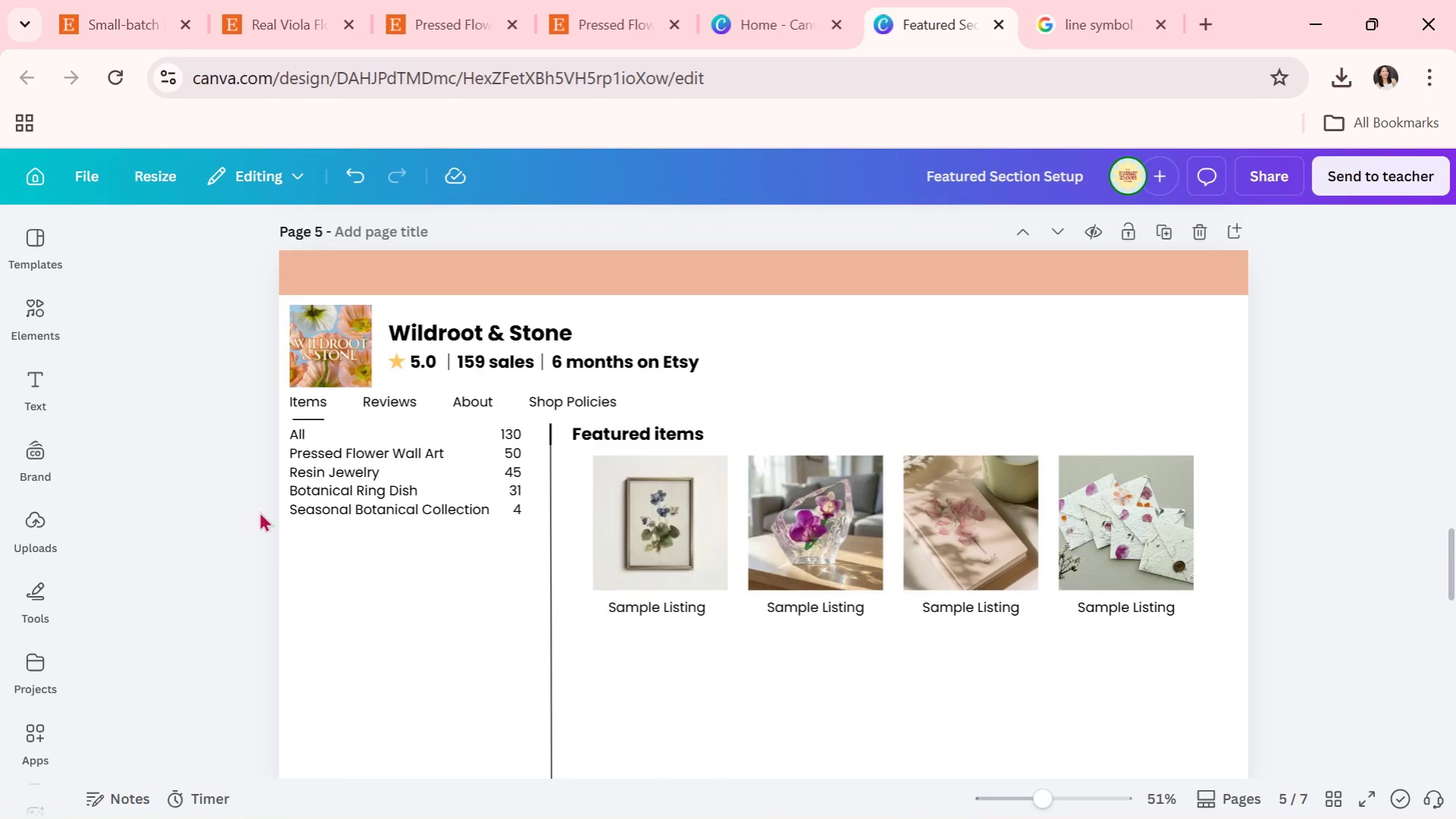 
scroll: coordinate [302, 482], scroll_direction: up, amount: 9.0
 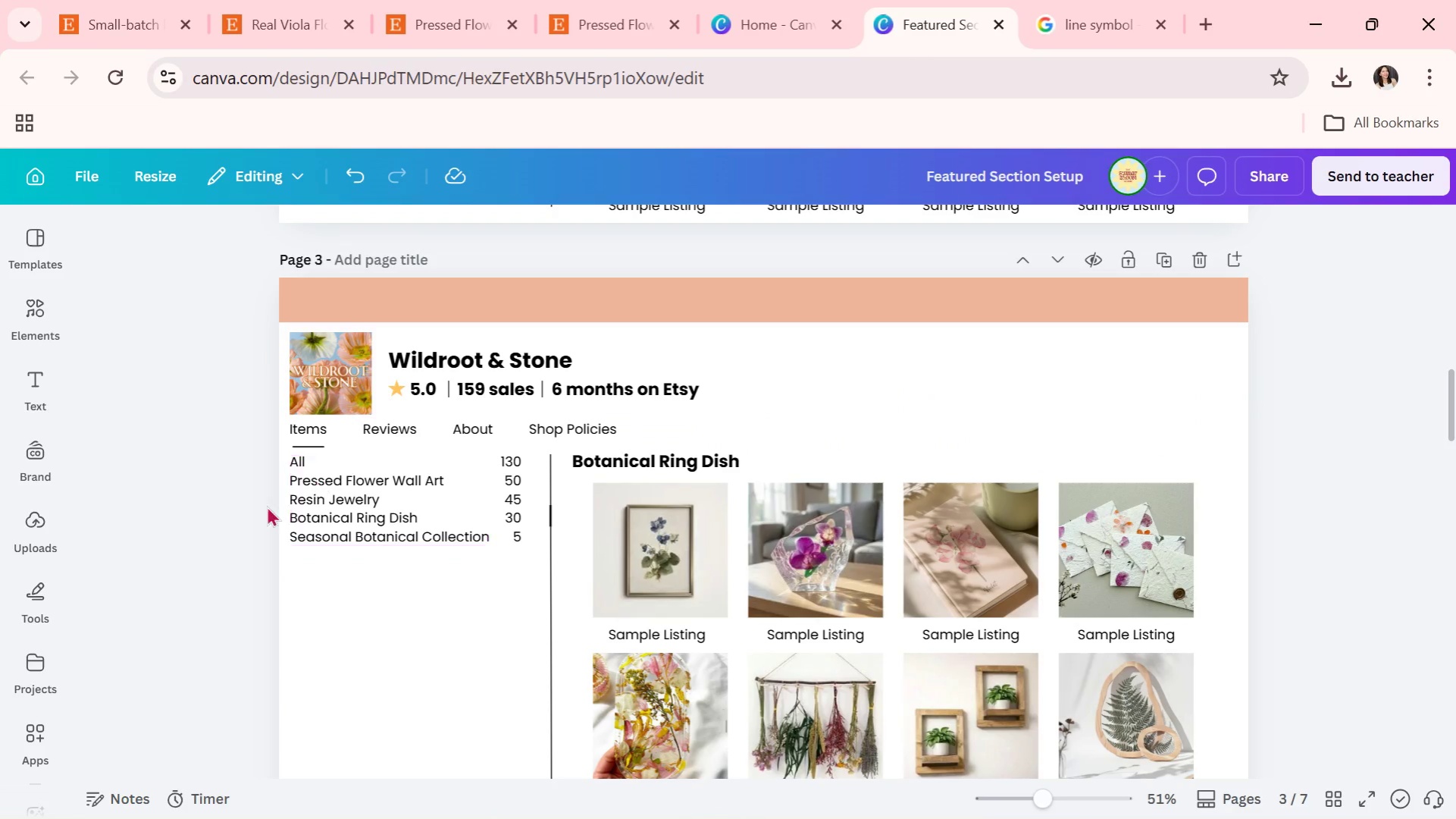 
left_click_drag(start_coordinate=[250, 509], to_coordinate=[508, 505])
 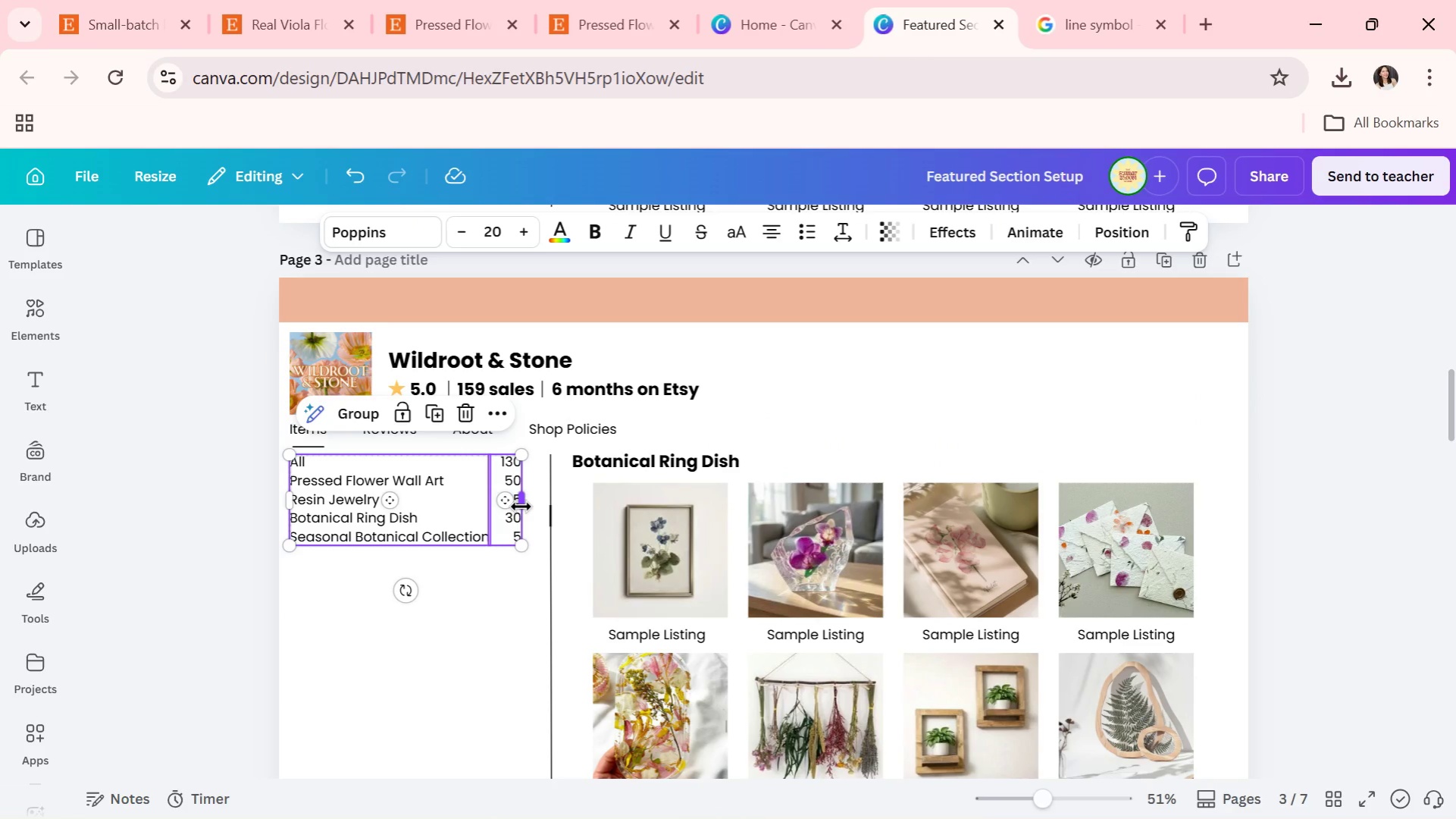 
key(Backspace)
 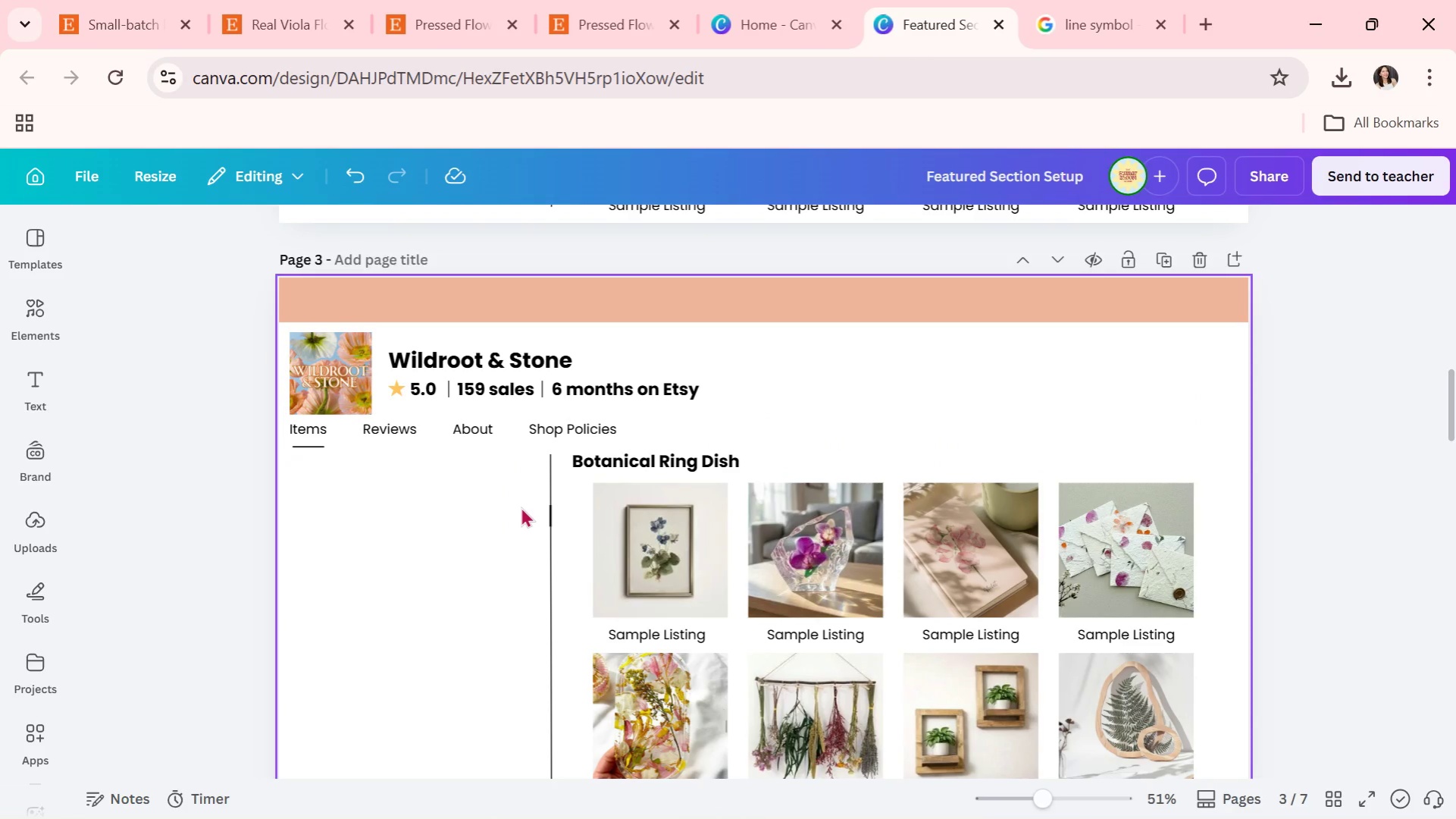 
key(Control+ControlLeft)
 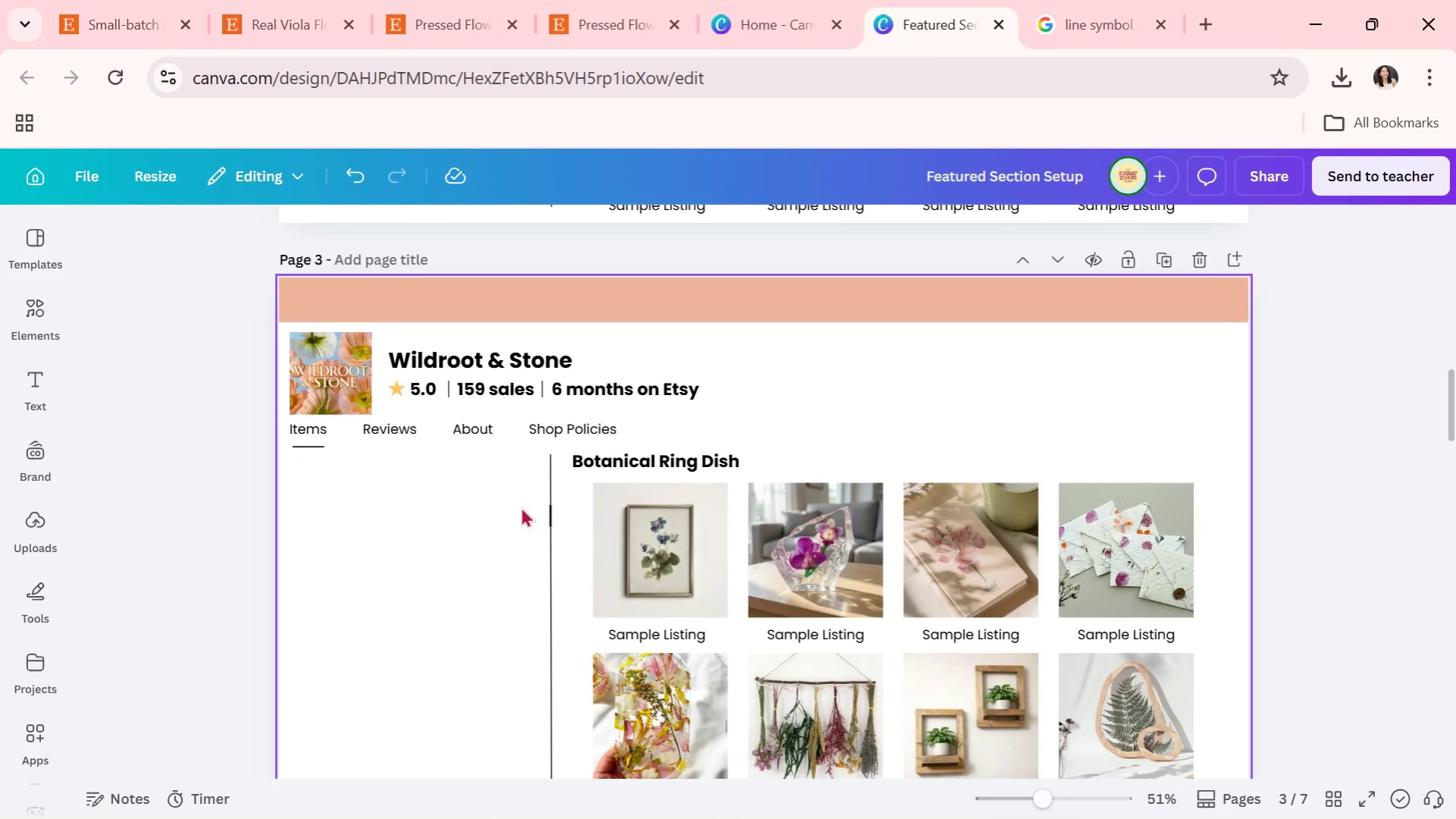 
key(Control+V)
 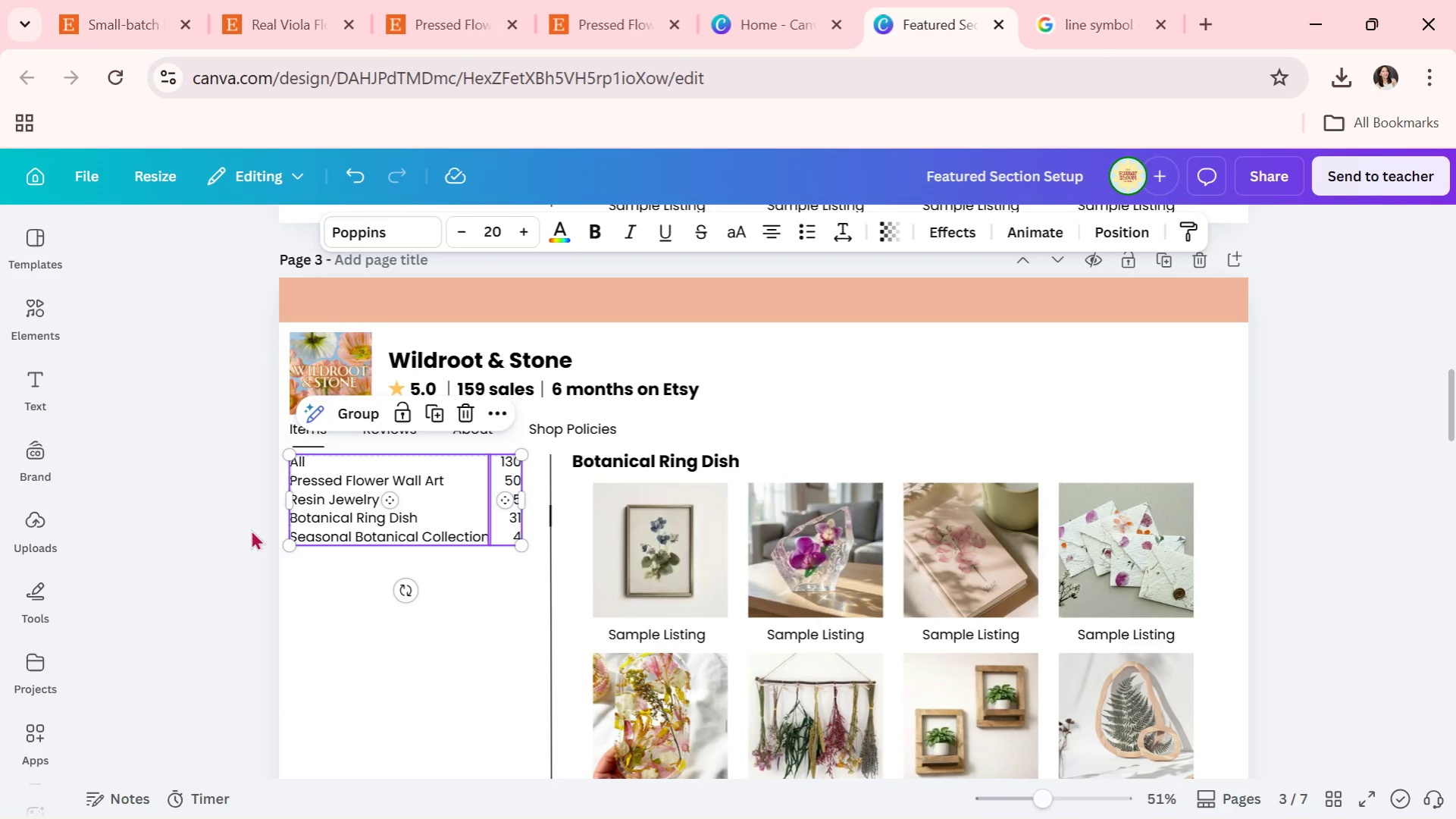 
left_click([189, 524])
 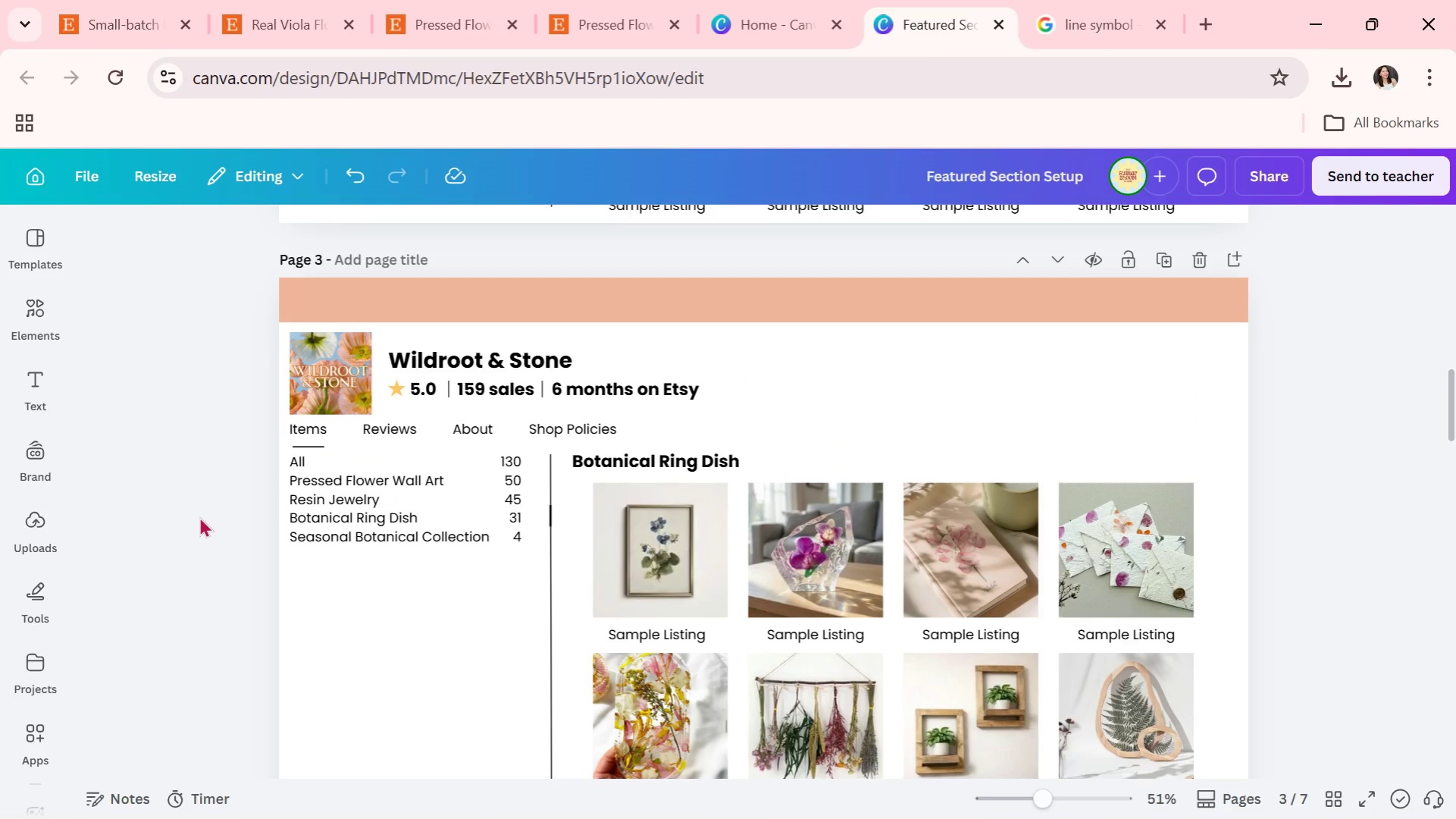 
scroll: coordinate [206, 511], scroll_direction: up, amount: 5.0
 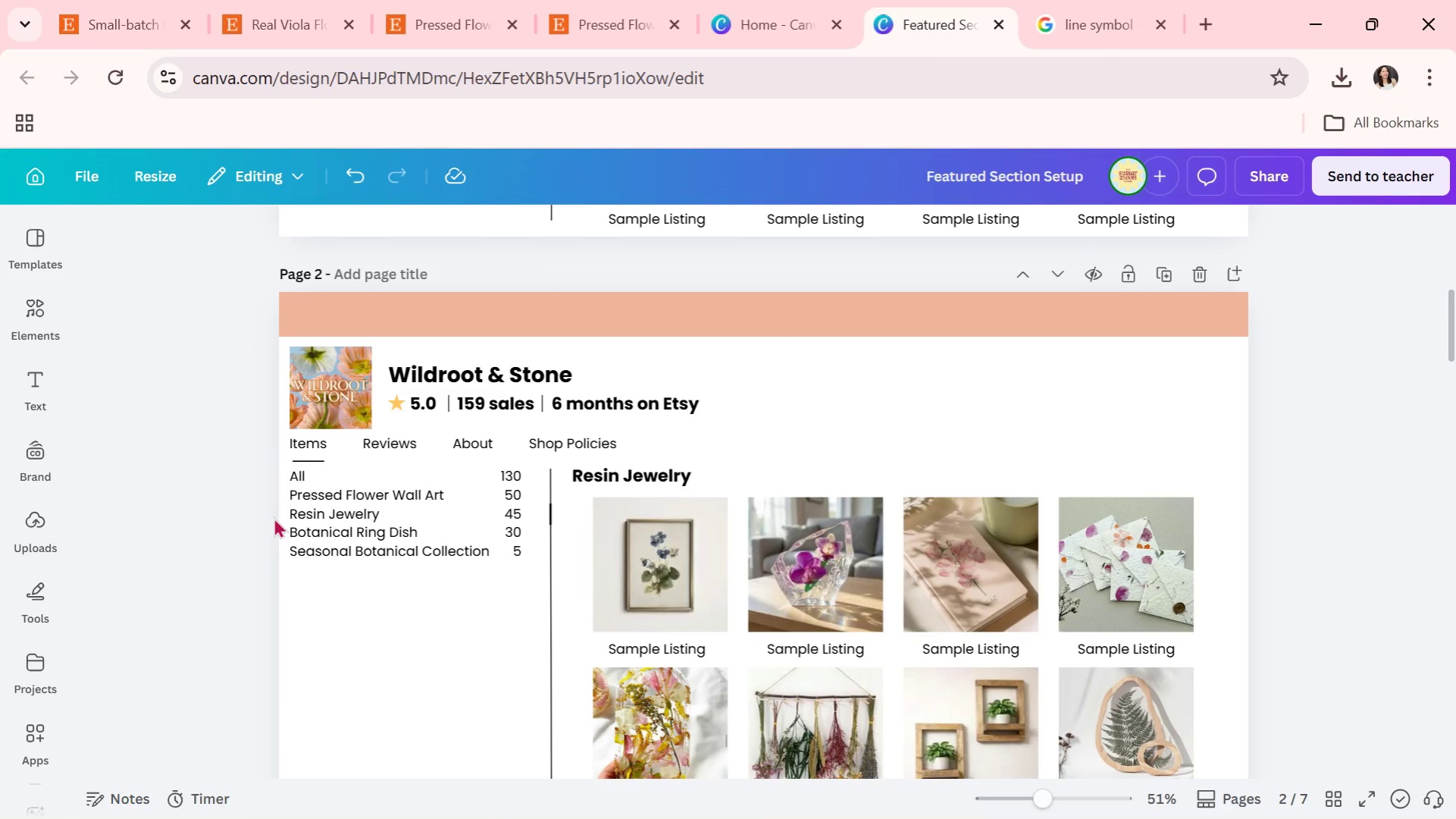 
left_click_drag(start_coordinate=[274, 517], to_coordinate=[530, 519])
 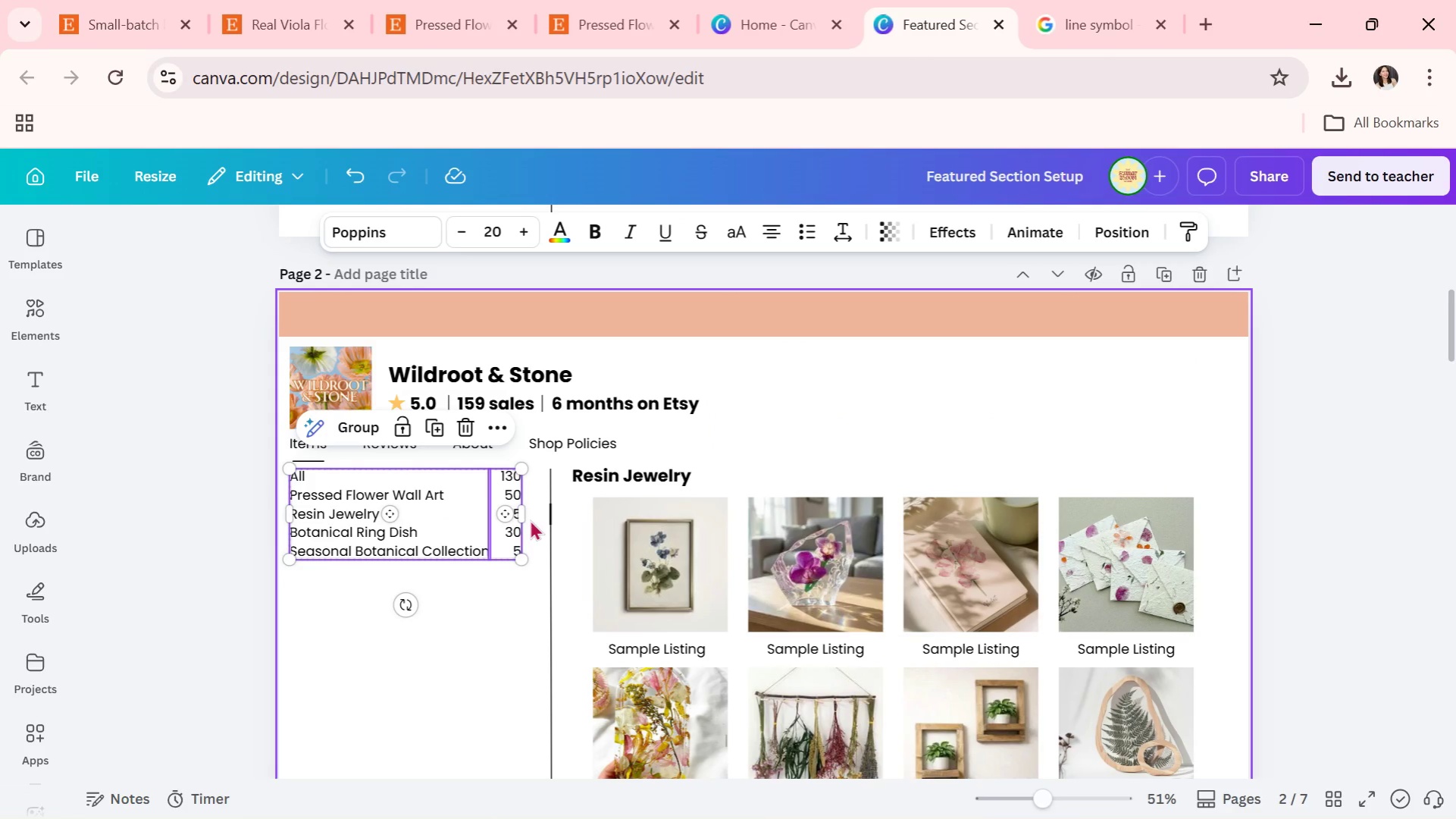 
key(Backspace)
 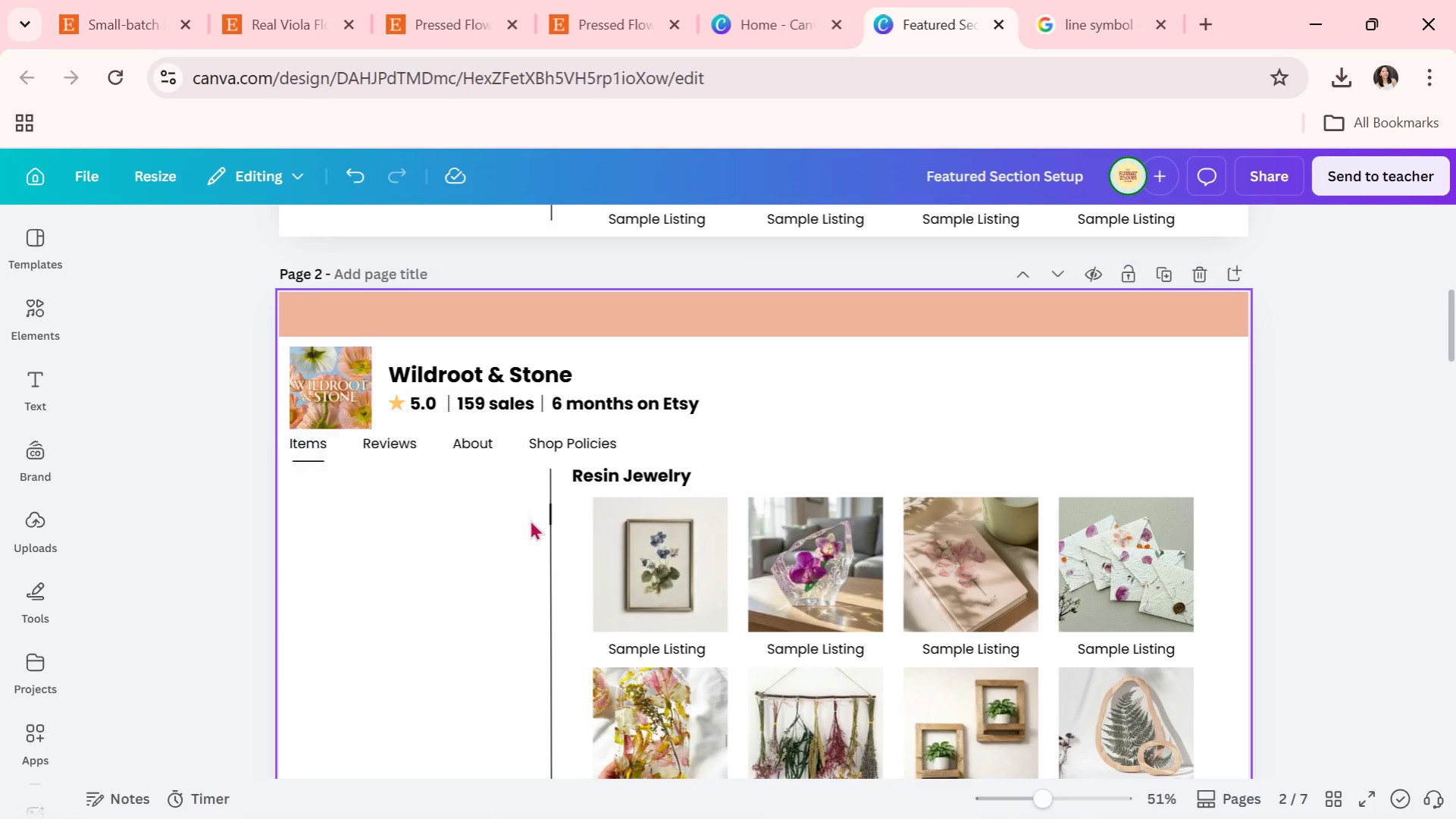 
key(Control+ControlLeft)
 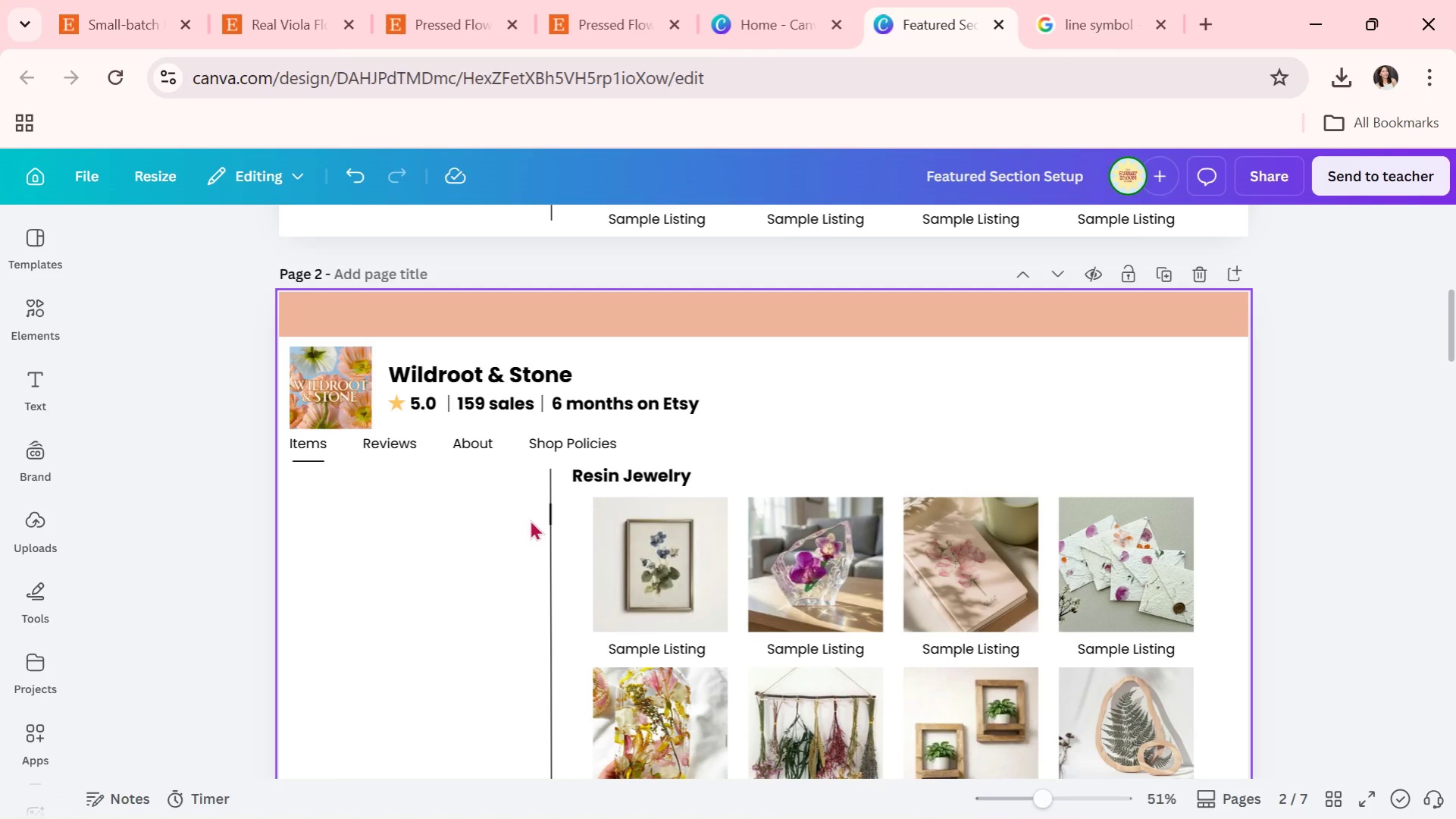 
key(Control+V)
 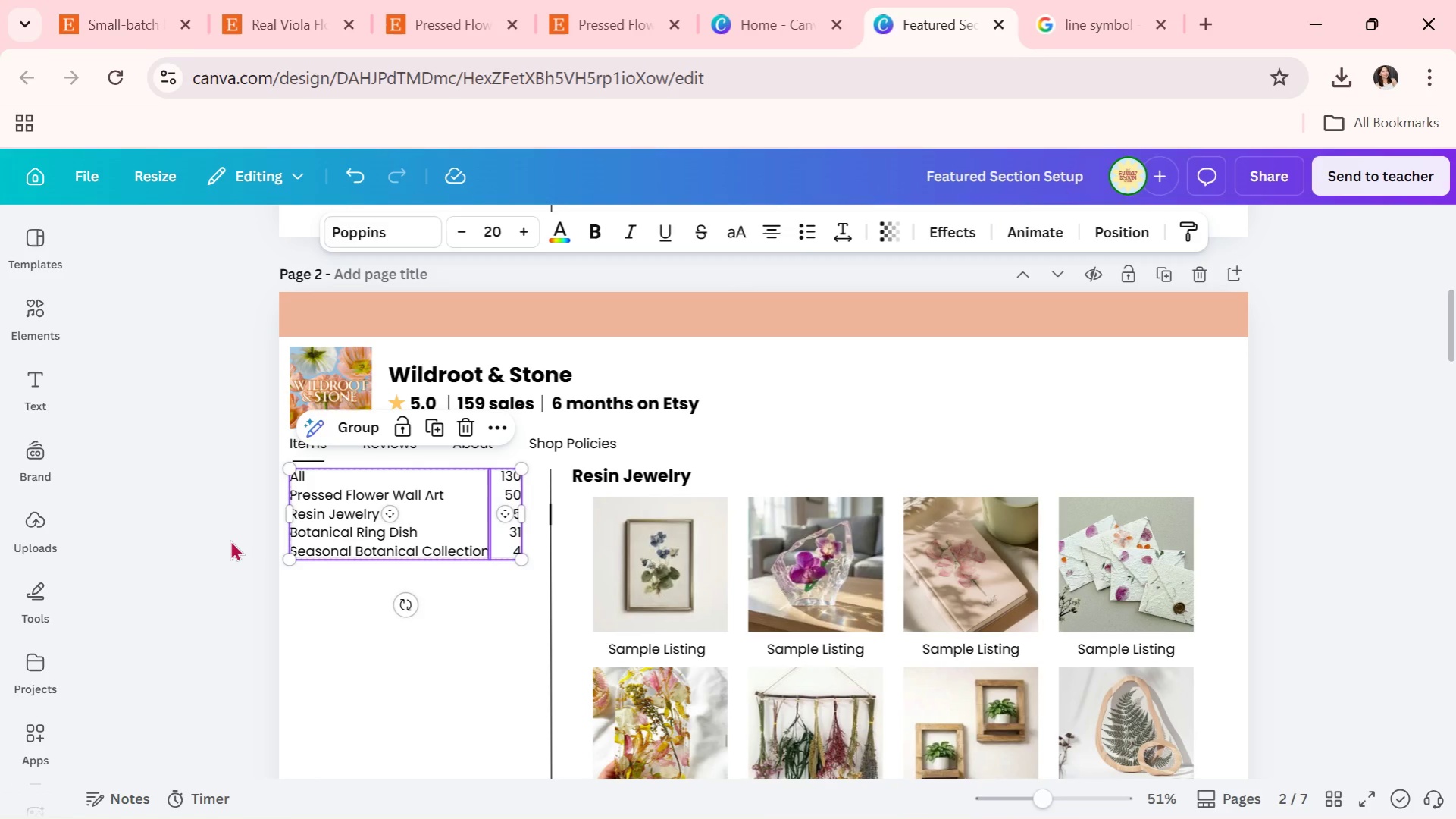 
left_click([210, 532])
 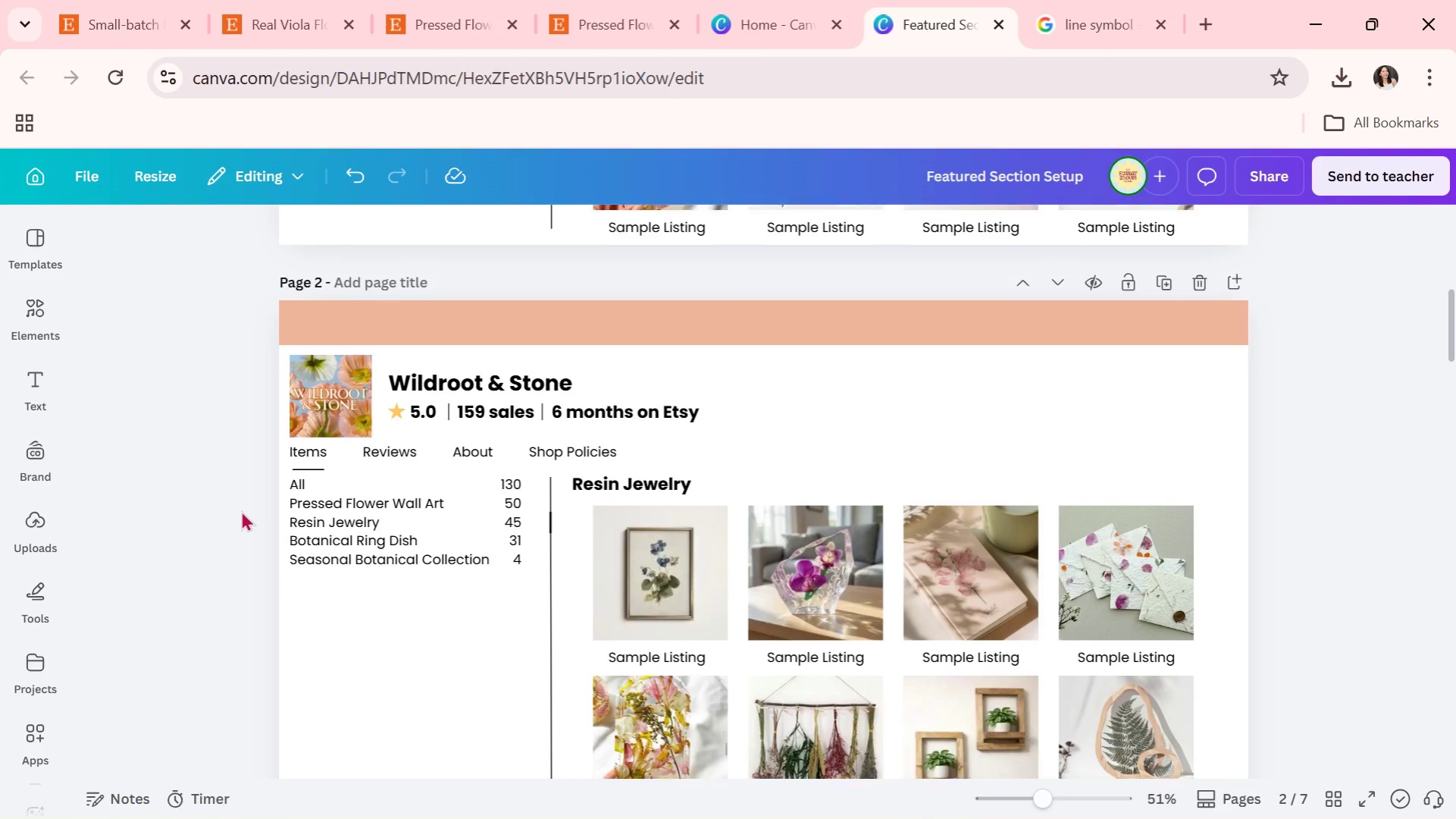 
scroll: coordinate [241, 510], scroll_direction: up, amount: 4.0
 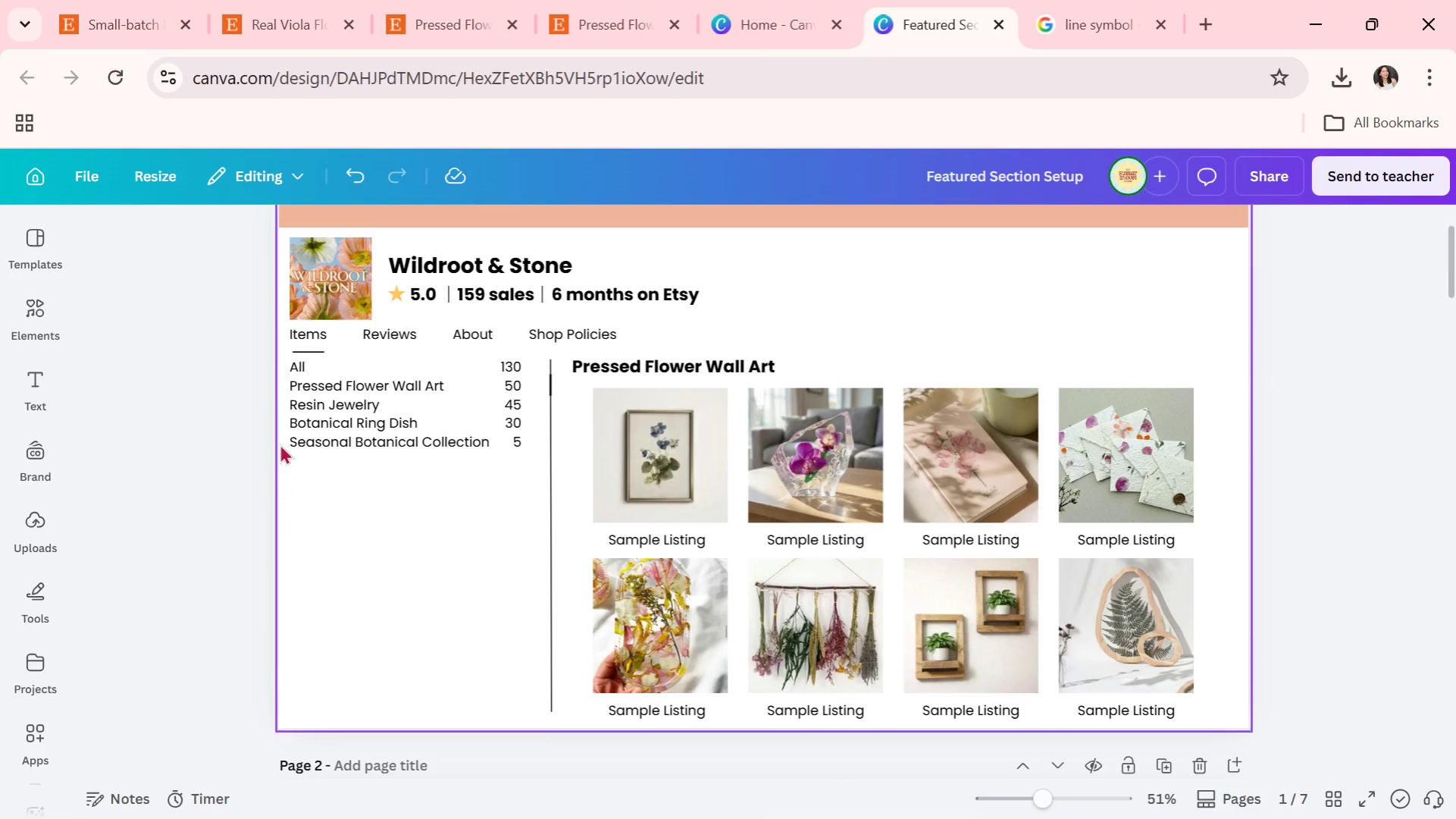 
left_click_drag(start_coordinate=[260, 410], to_coordinate=[509, 413])
 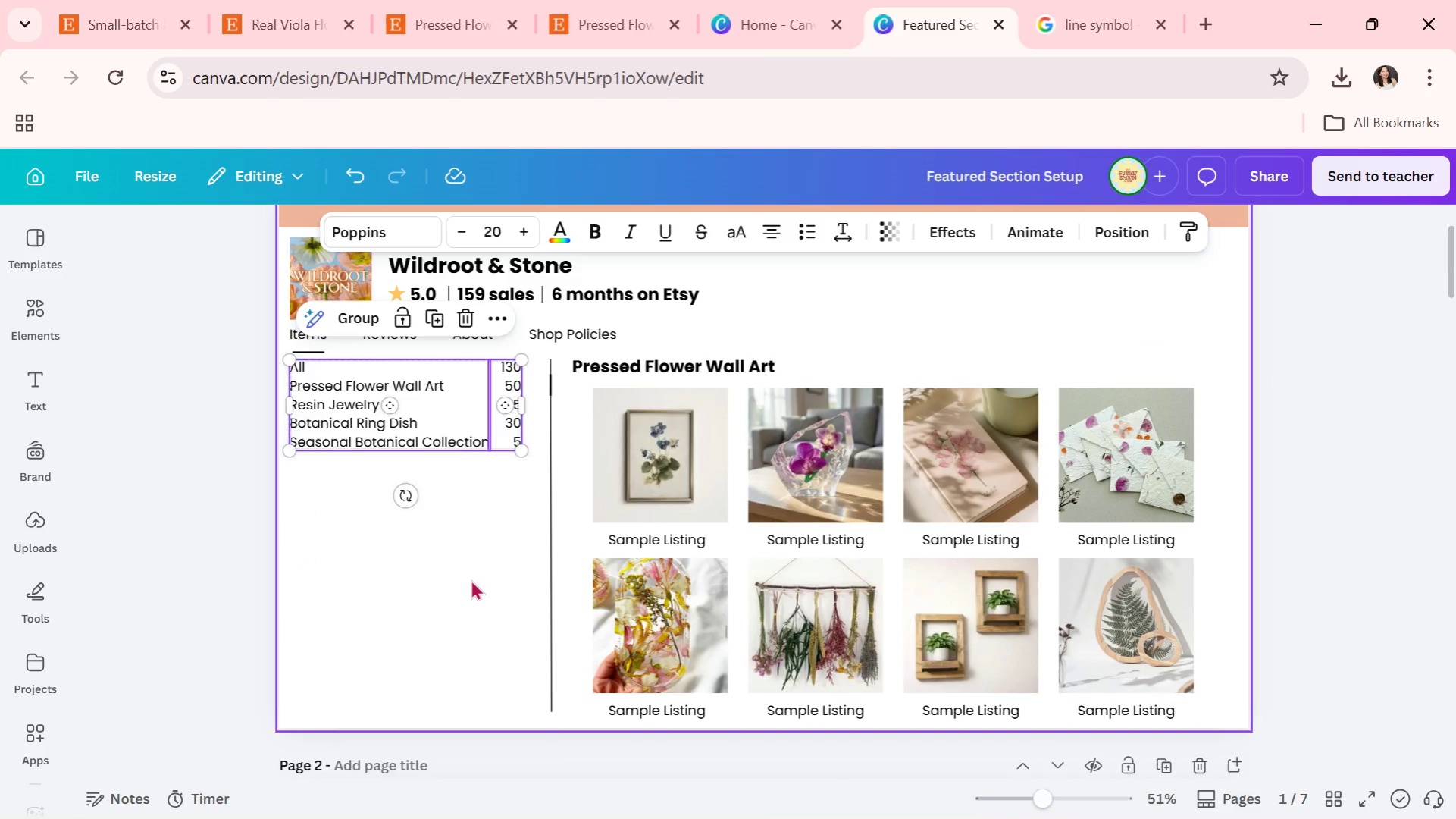 
key(Backspace)
 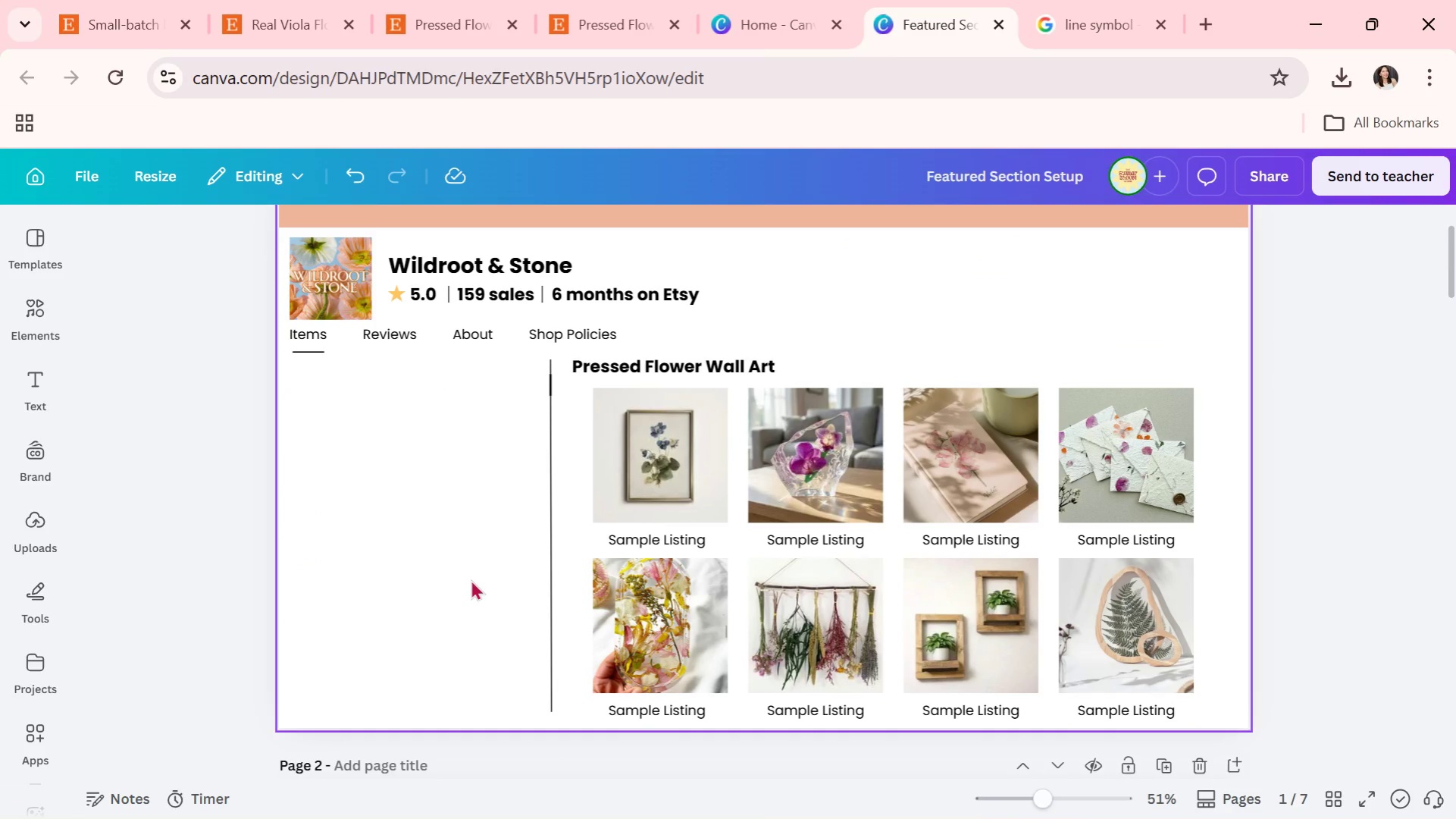 
key(Control+ControlLeft)
 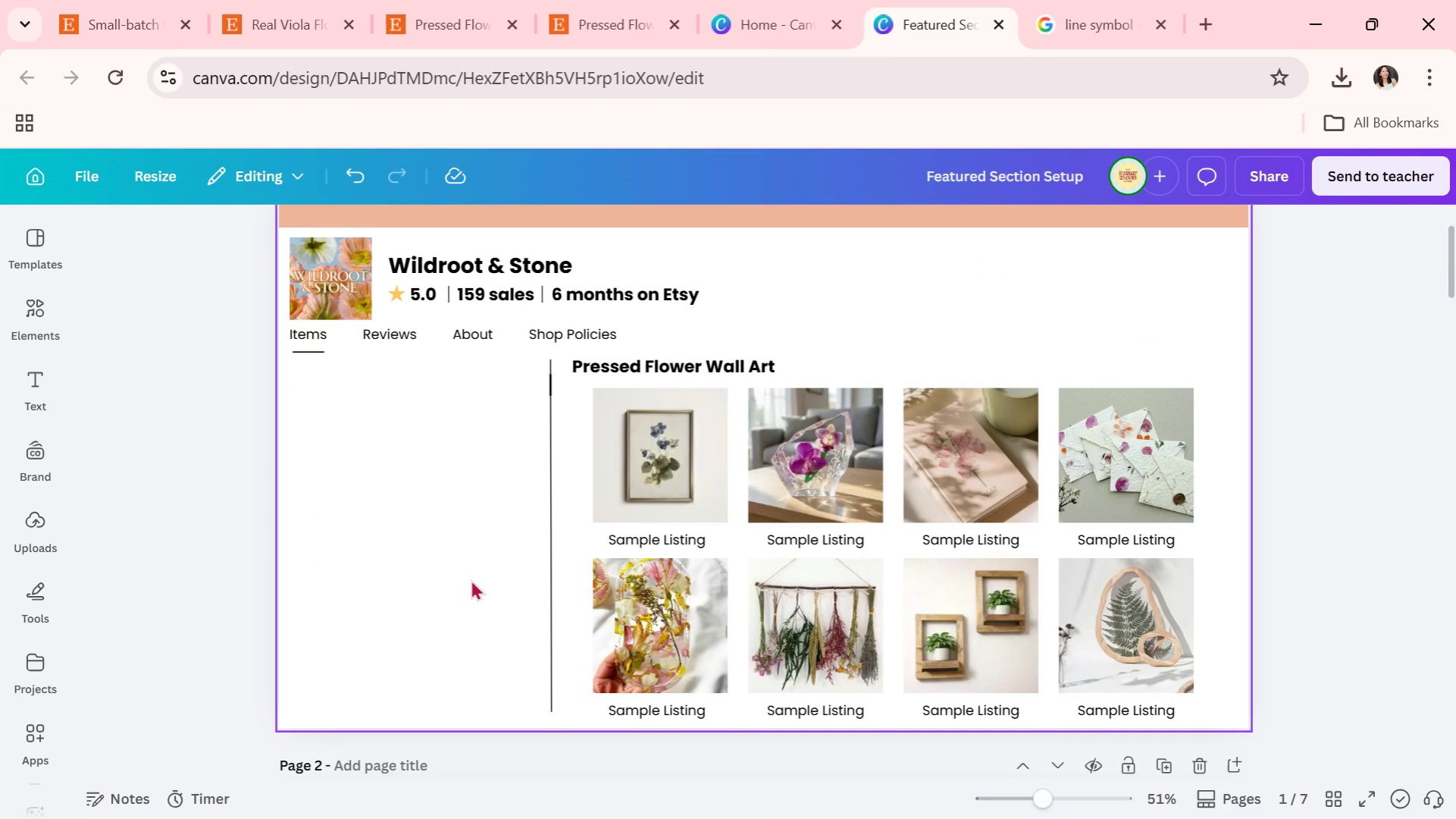 
key(Control+V)
 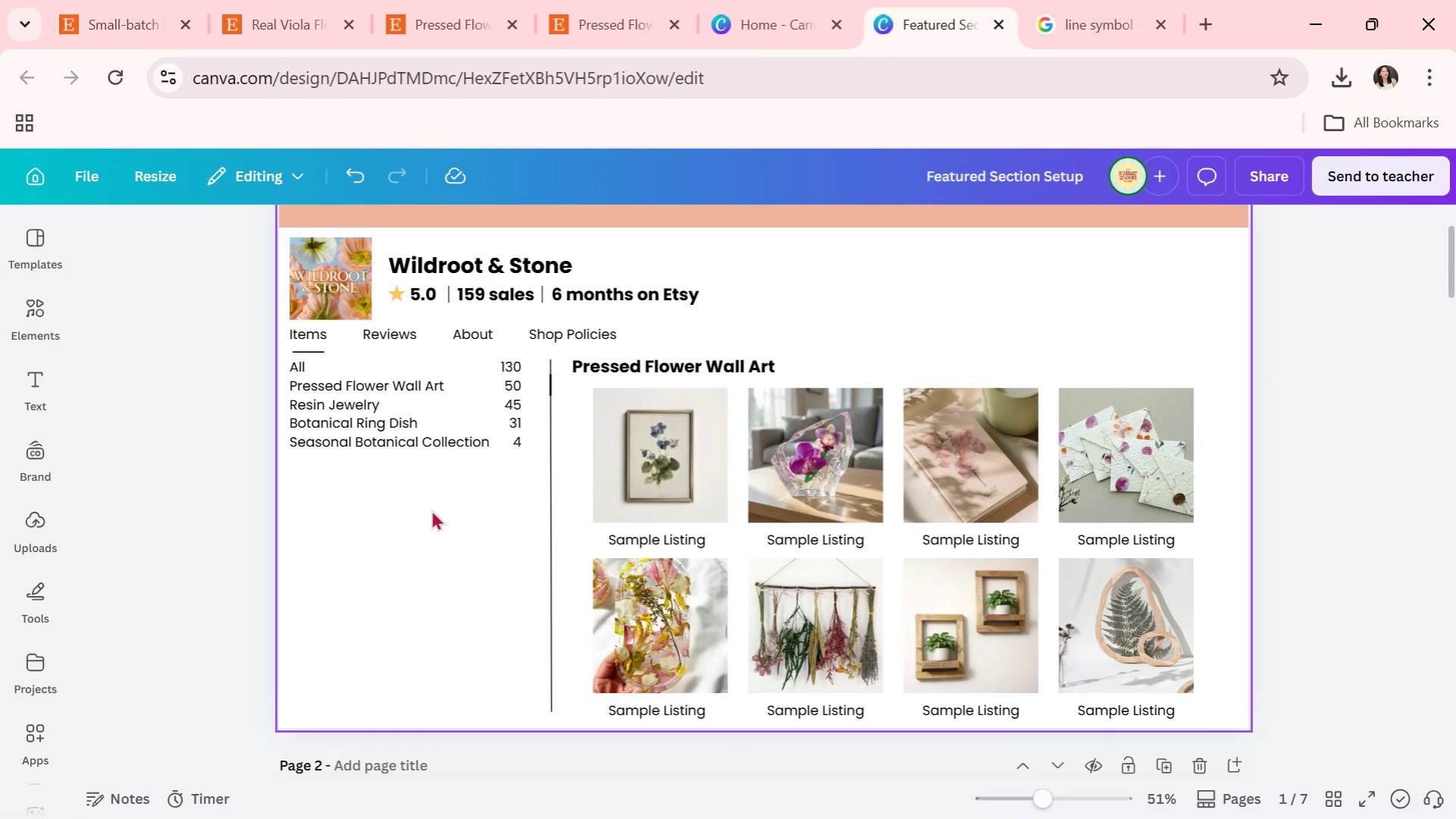 
scroll: coordinate [434, 510], scroll_direction: none, amount: 0.0
 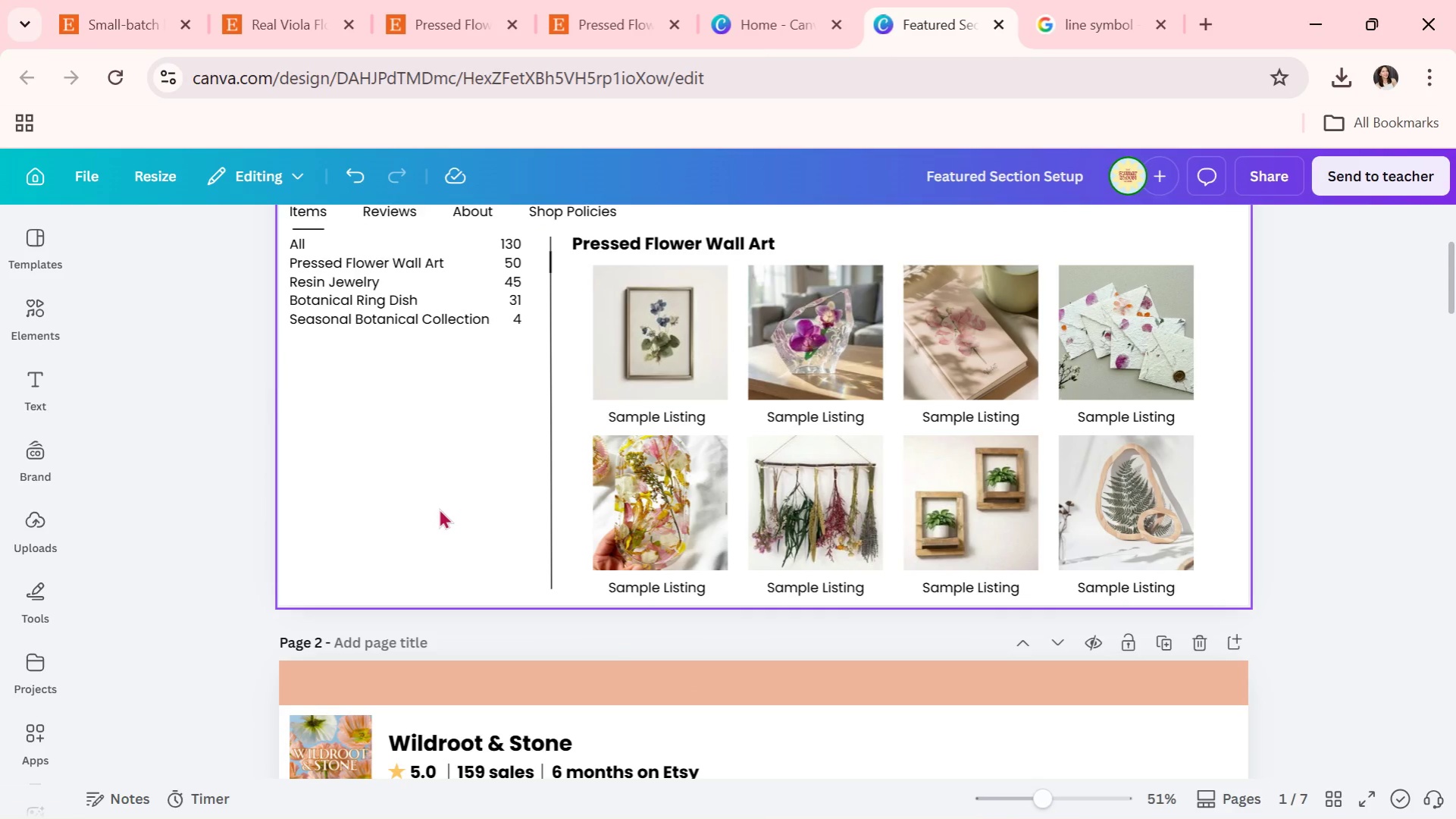 
scroll: coordinate [140, 511], scroll_direction: down, amount: 13.0
 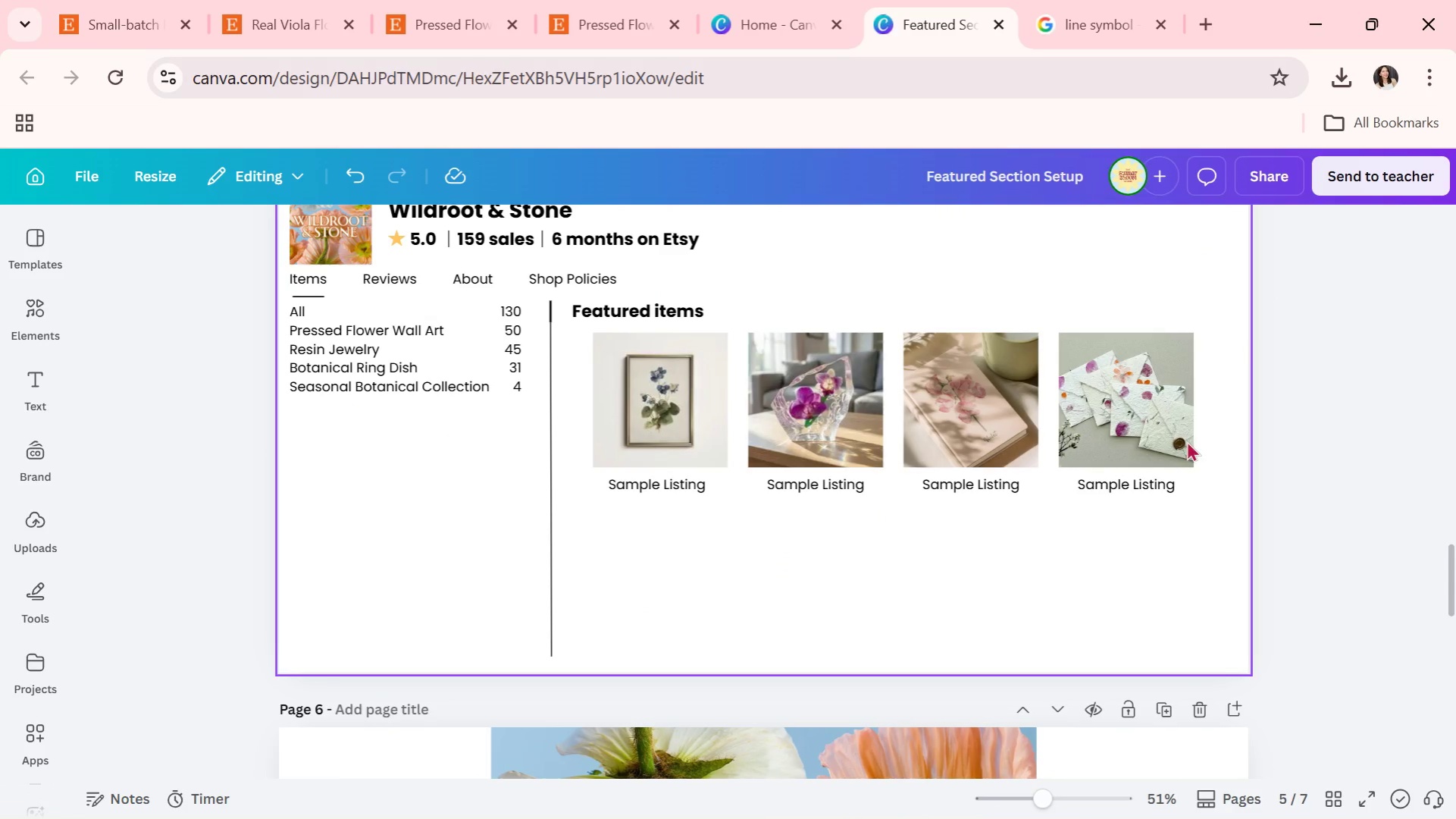 
scroll: coordinate [1191, 521], scroll_direction: up, amount: 30.0
 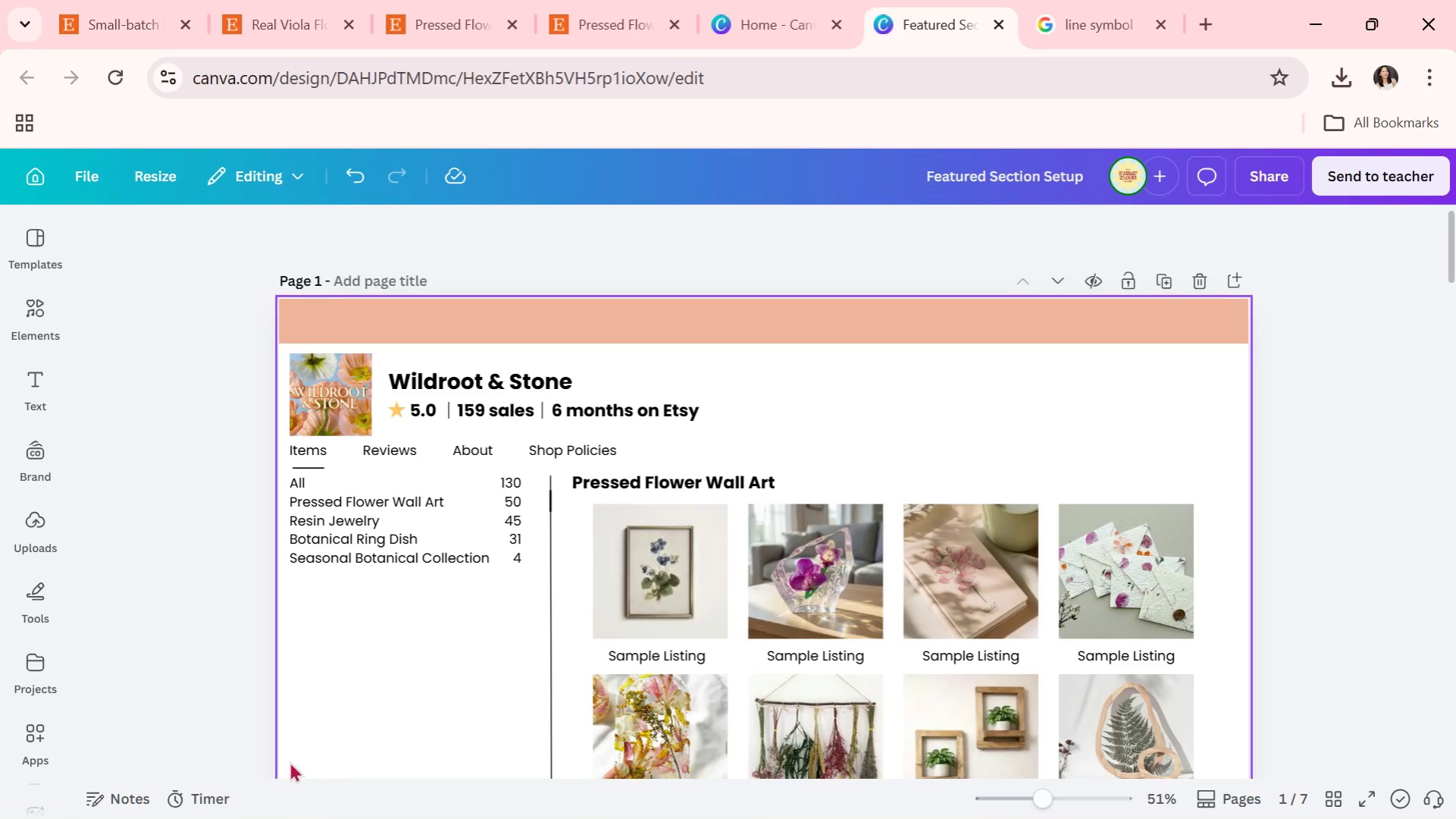 
scroll: coordinate [743, 537], scroll_direction: none, amount: 0.0
 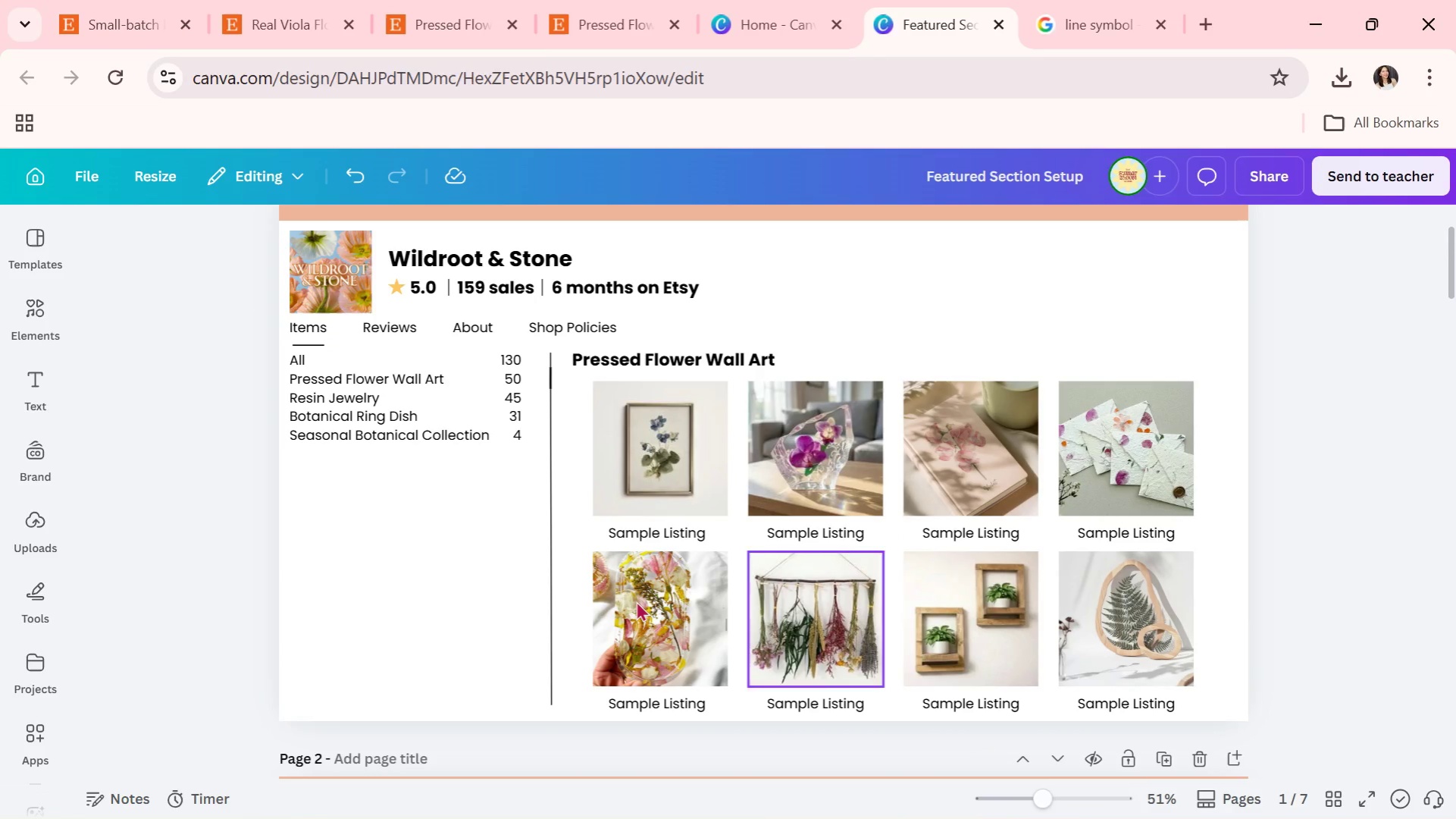 
scroll: coordinate [772, 583], scroll_direction: up, amount: 4.0
 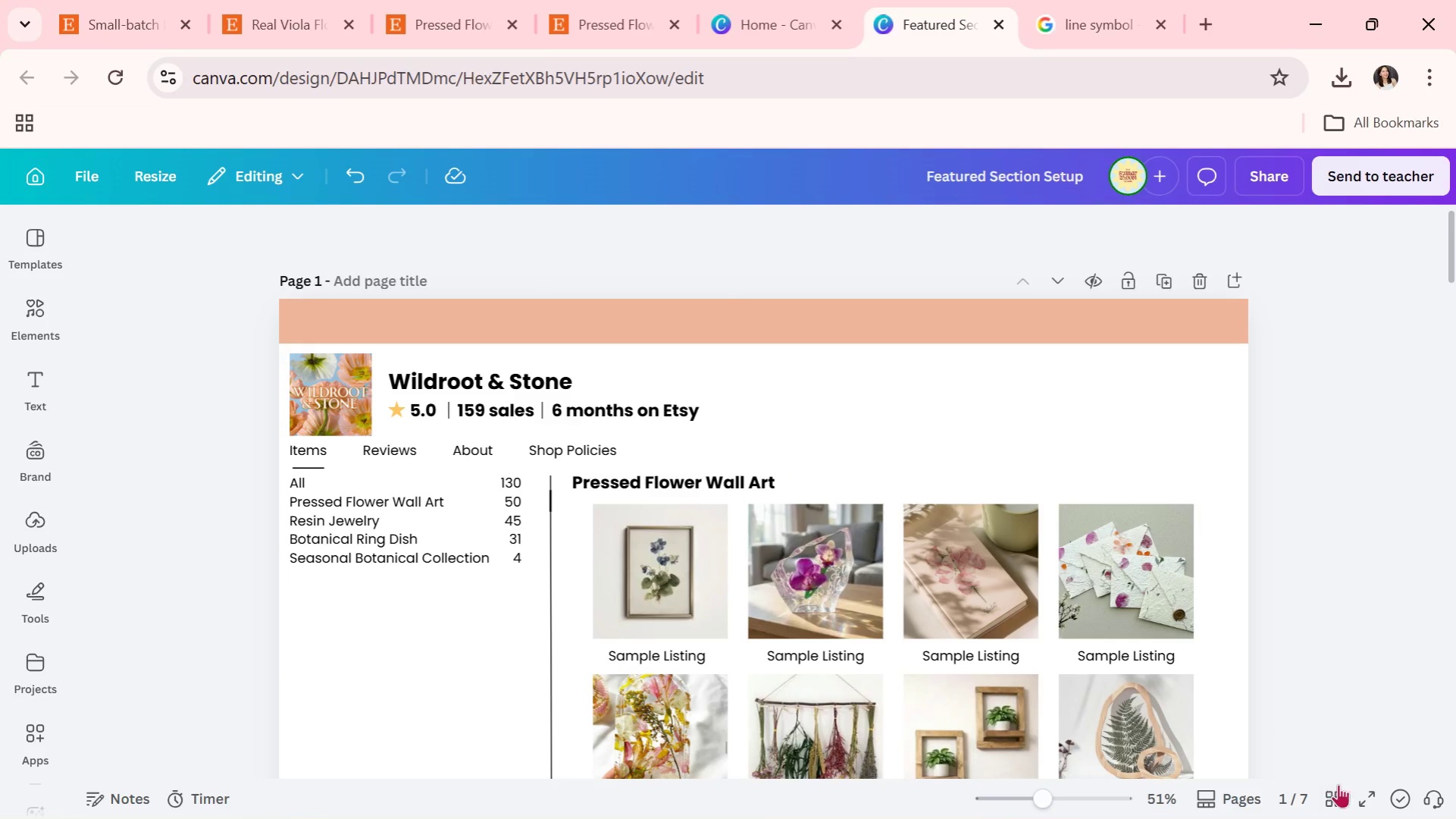 
left_click([1341, 789])
 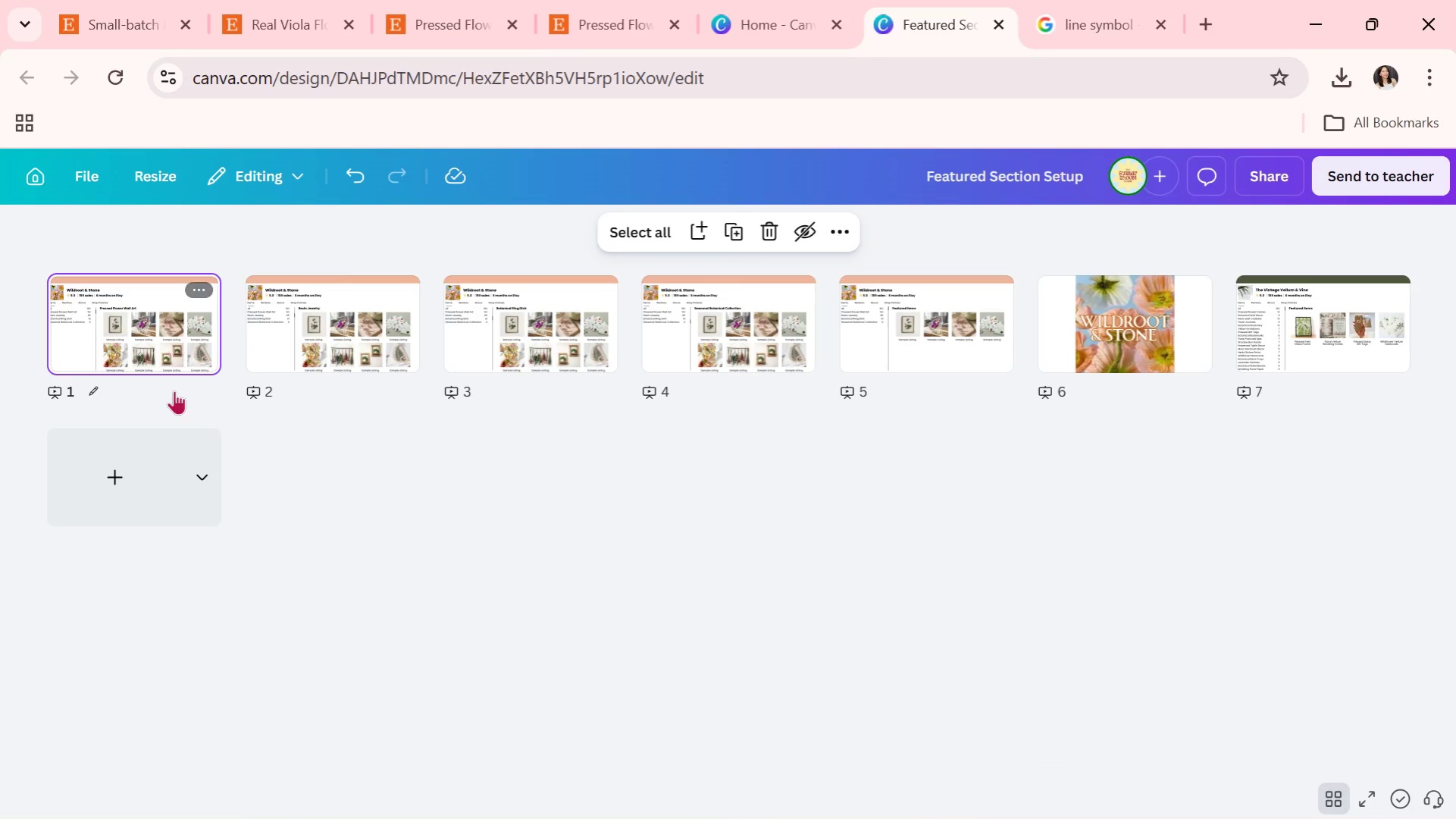 
double_click([174, 354])
 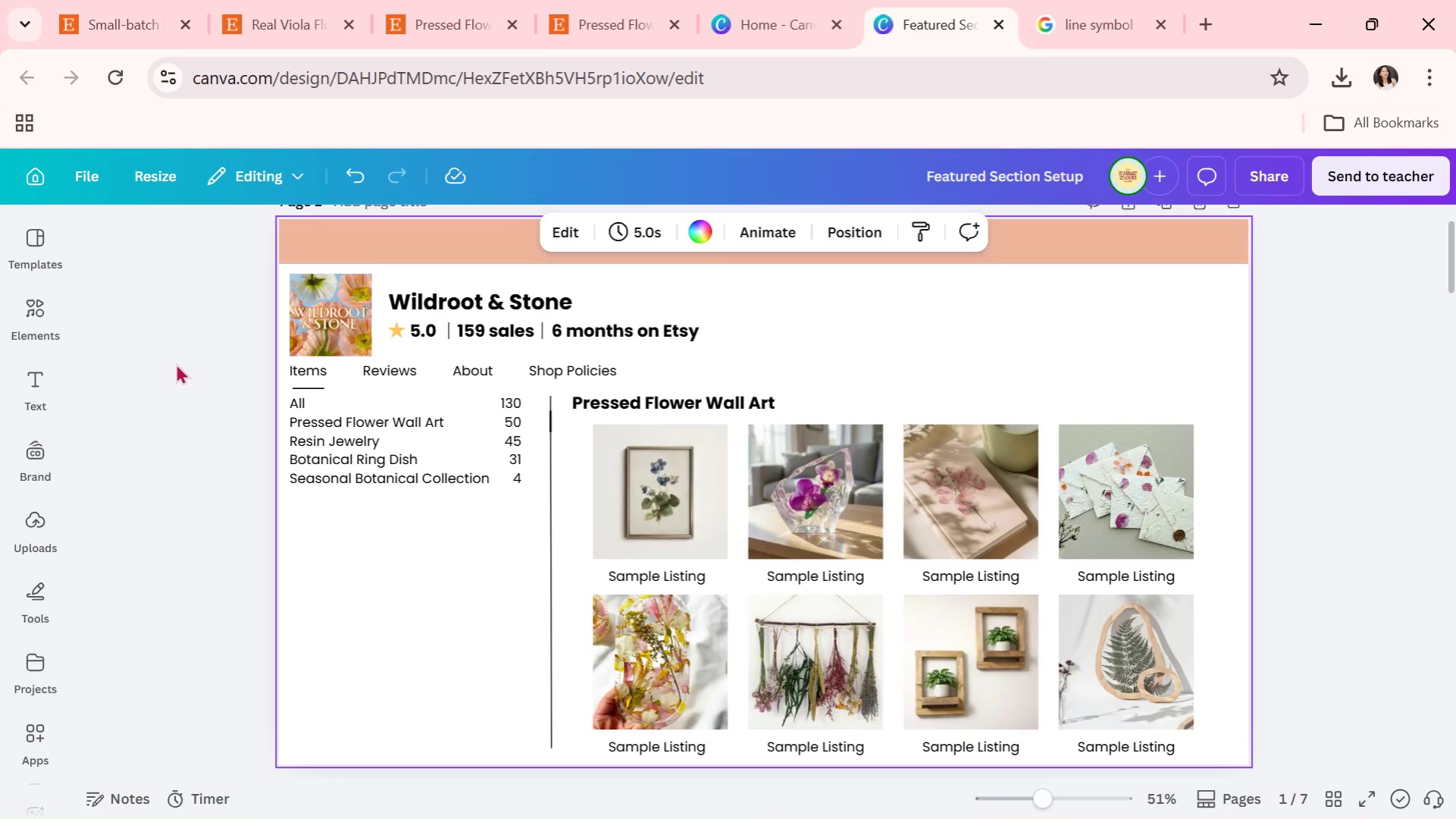 
key(Alt+Tab)
 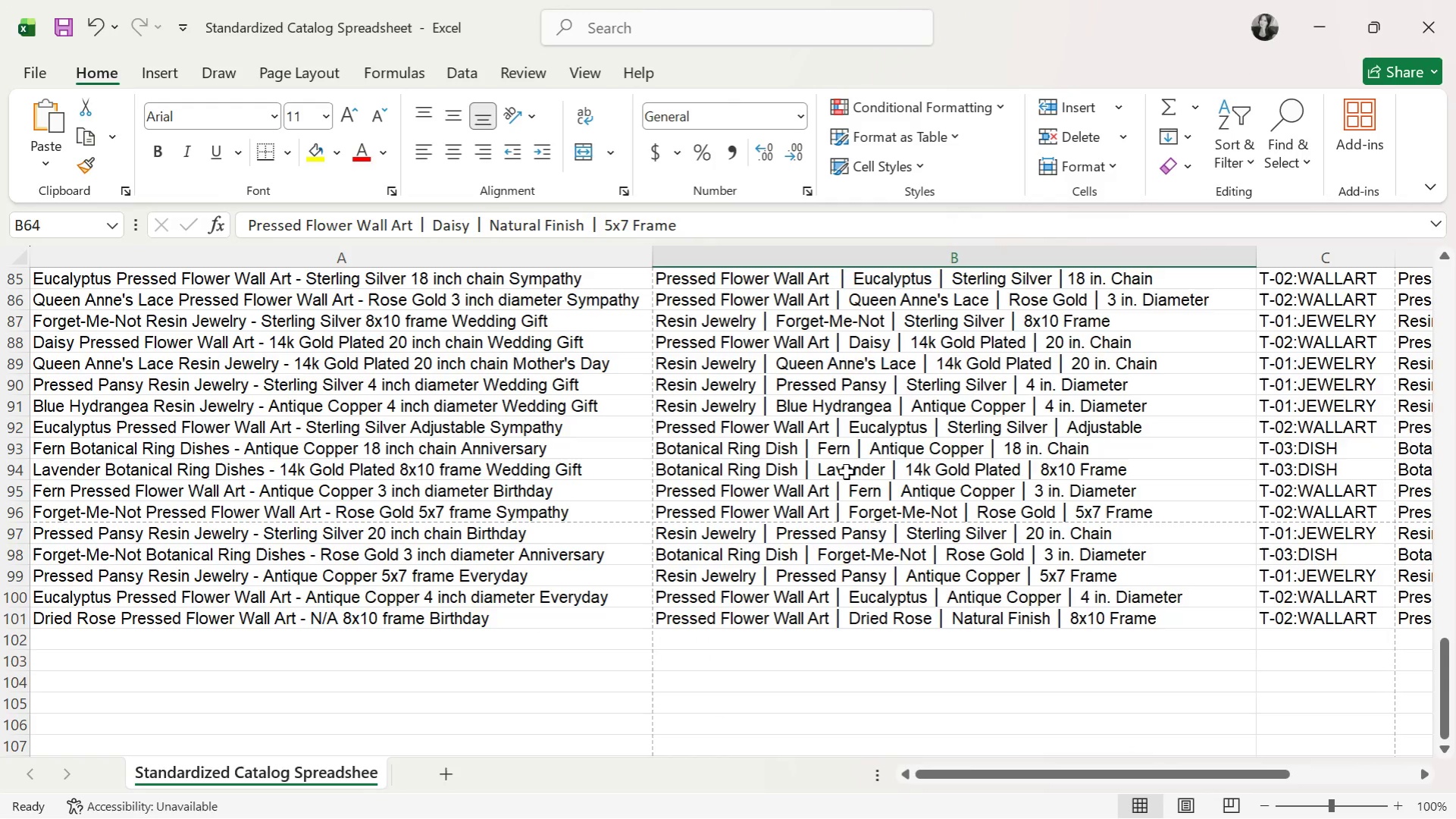 
key(Alt+Tab)
 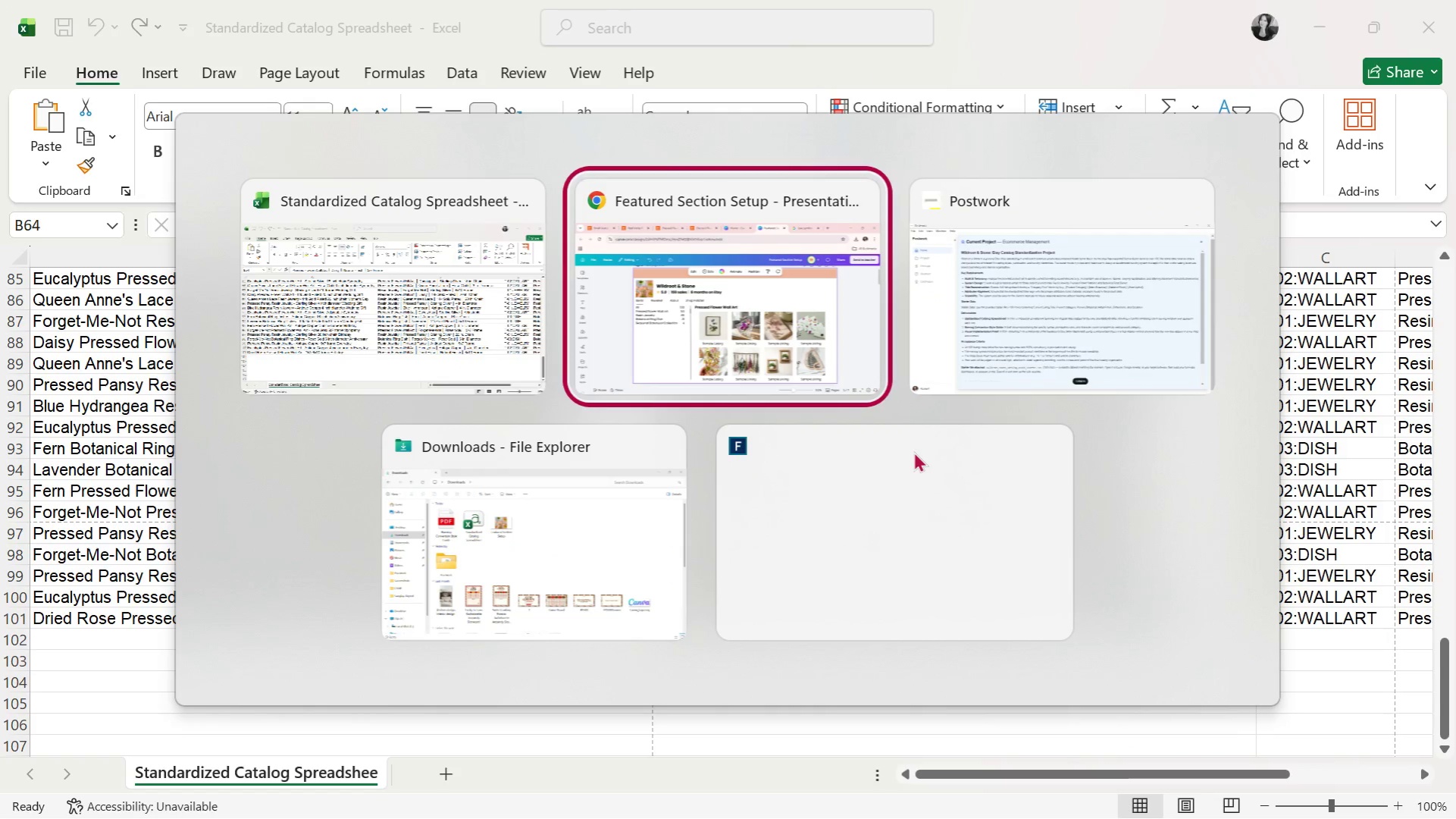 
key(Alt+Tab)